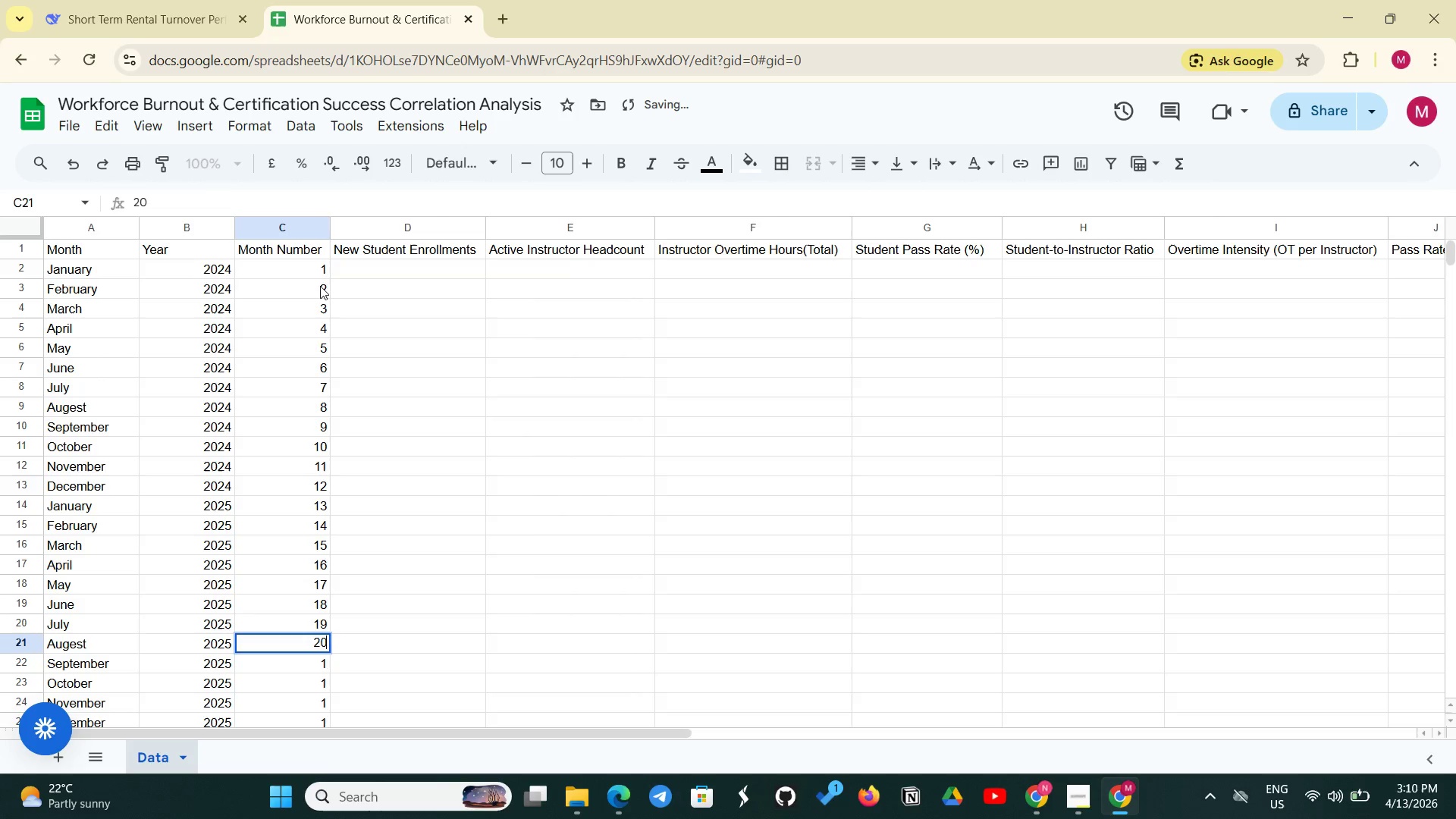 
key(Enter)
 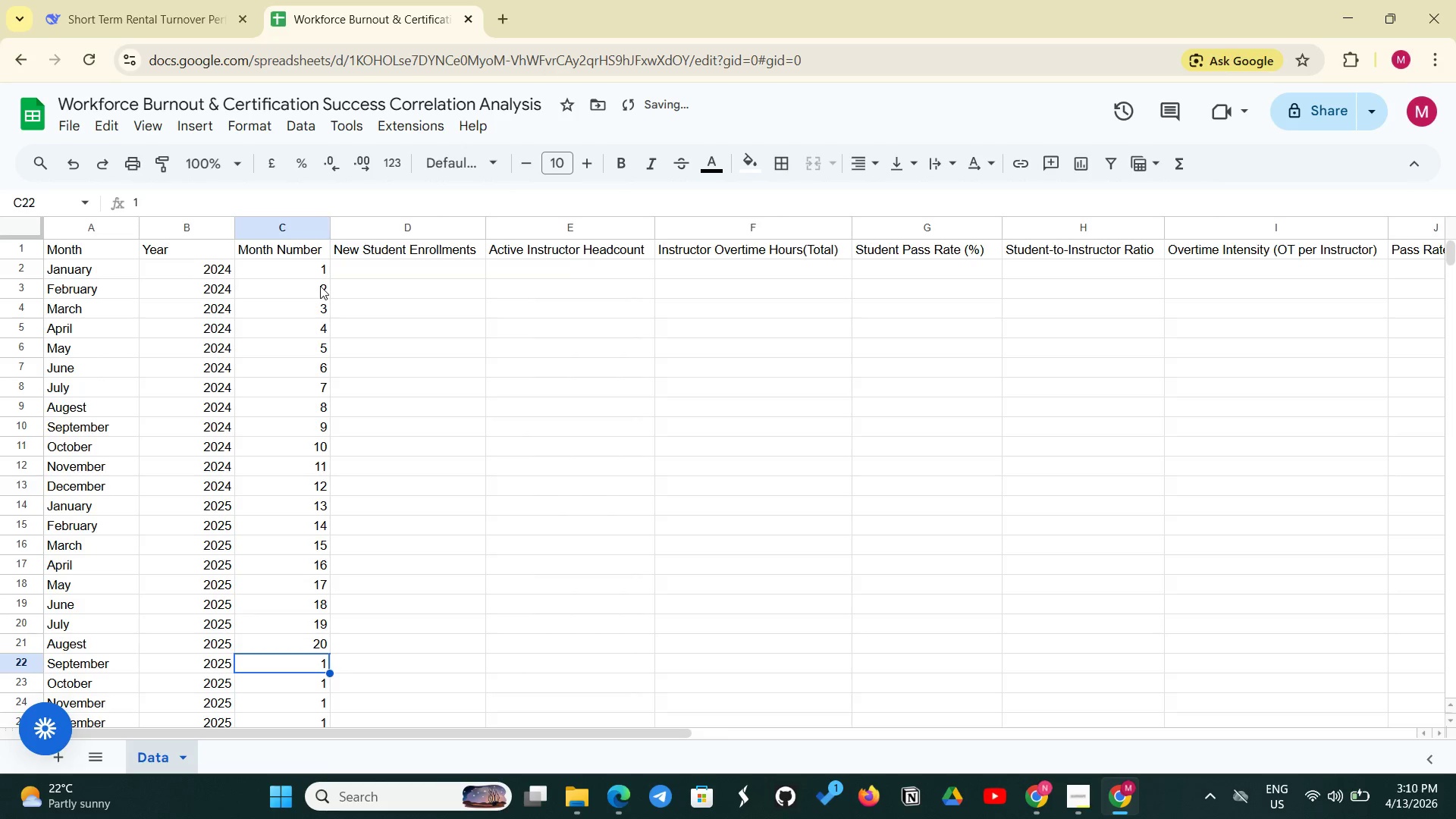 
type(21)
 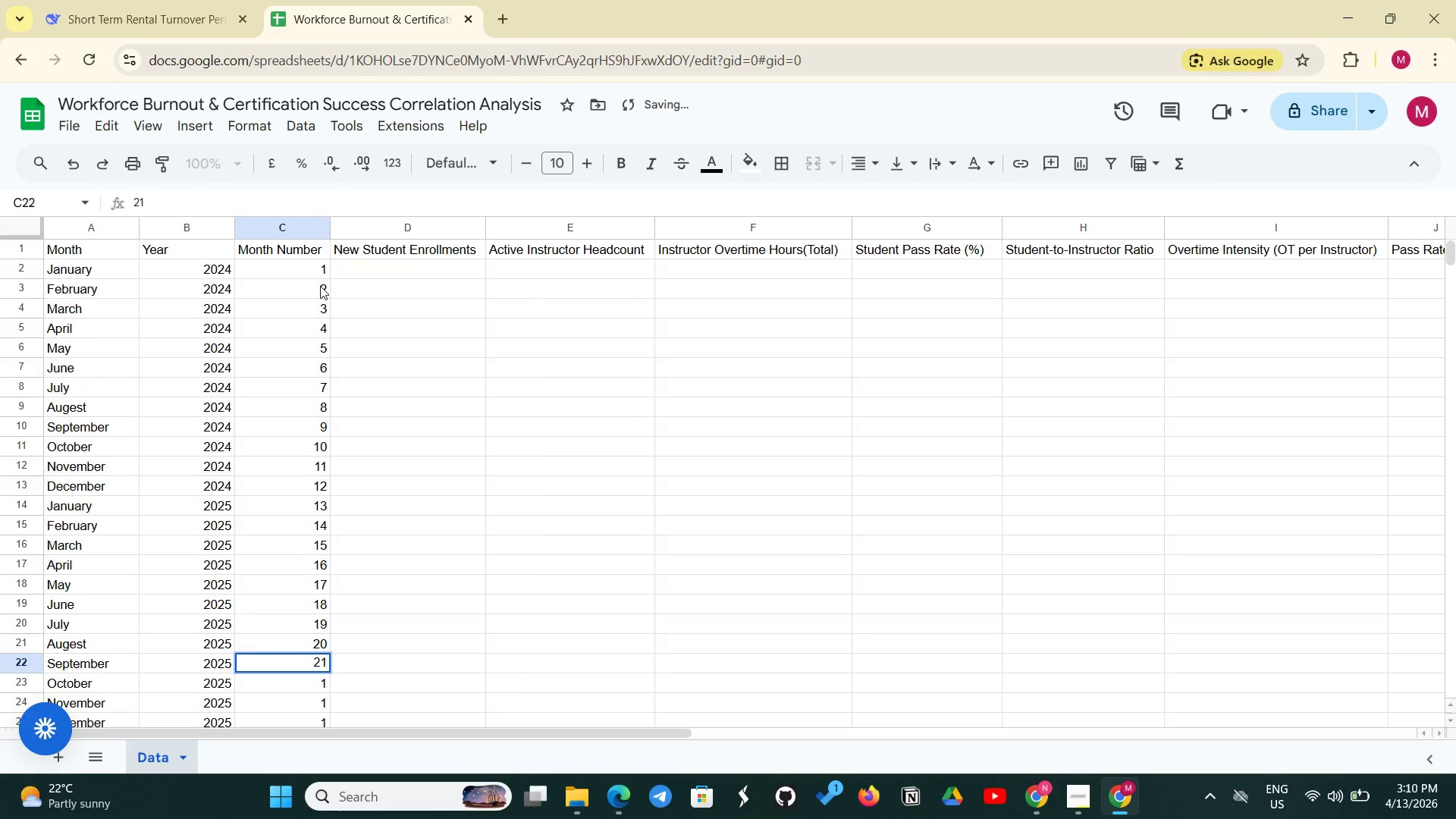 
key(Enter)
 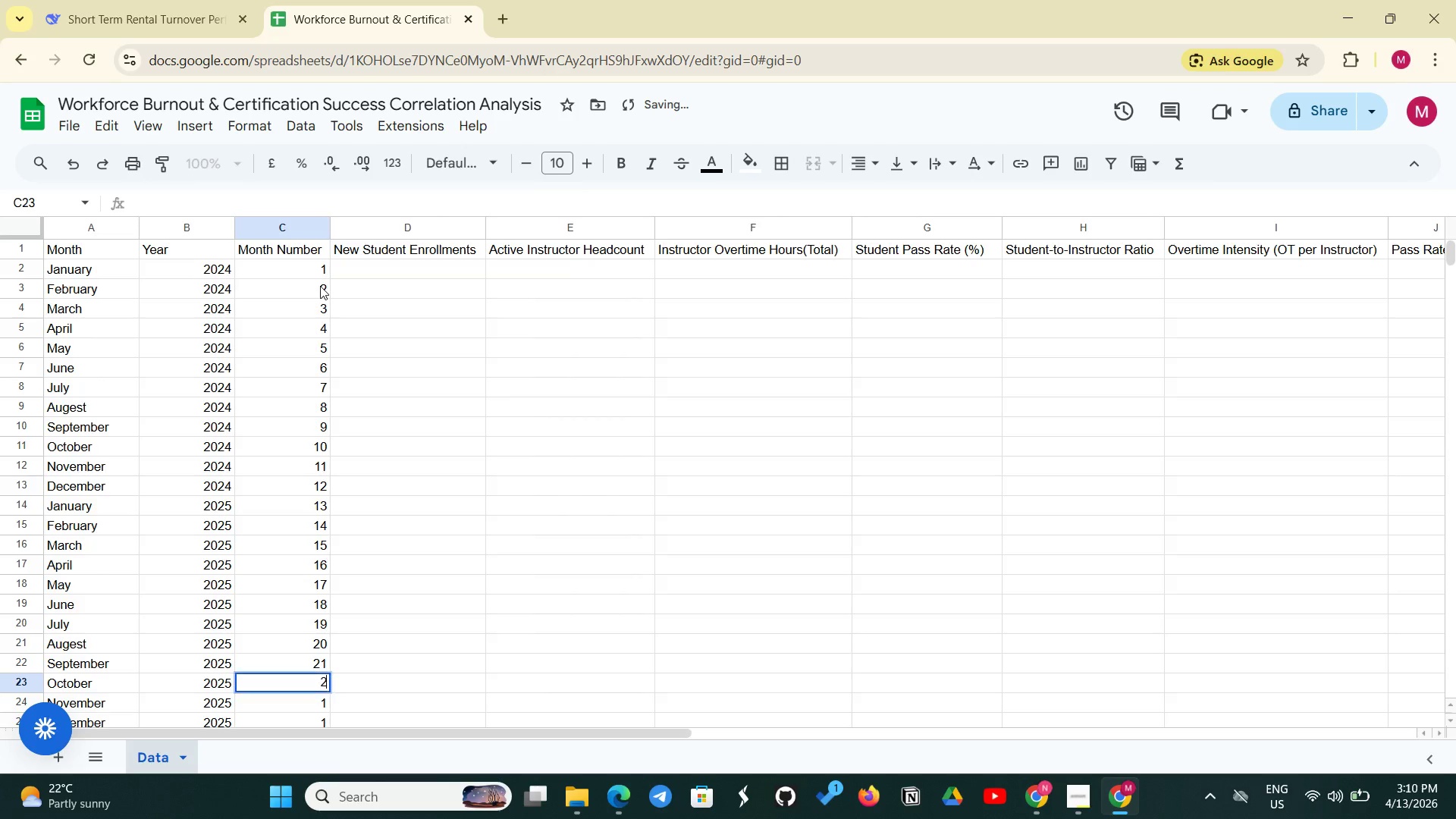 
type(22)
 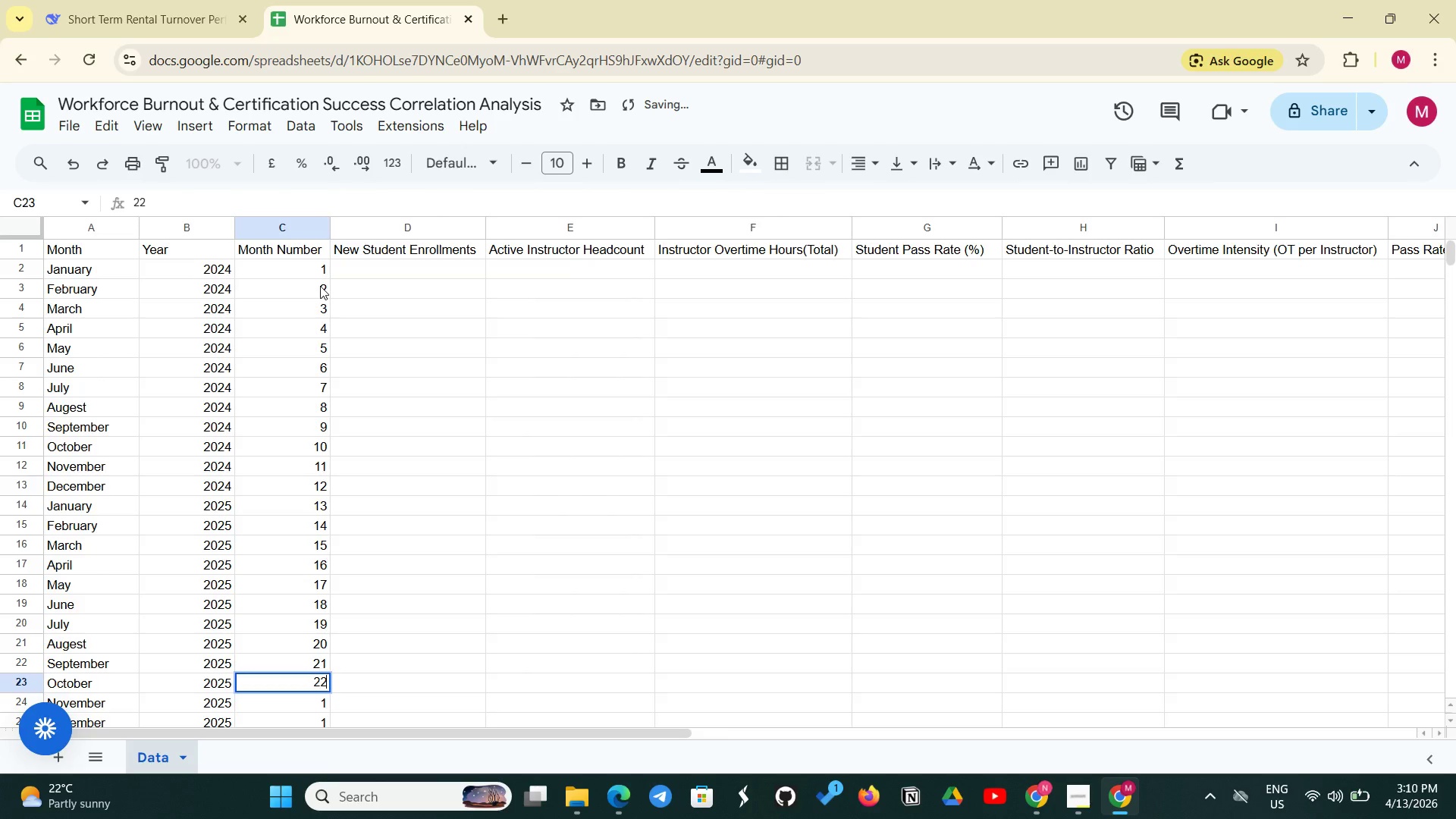 
key(Enter)
 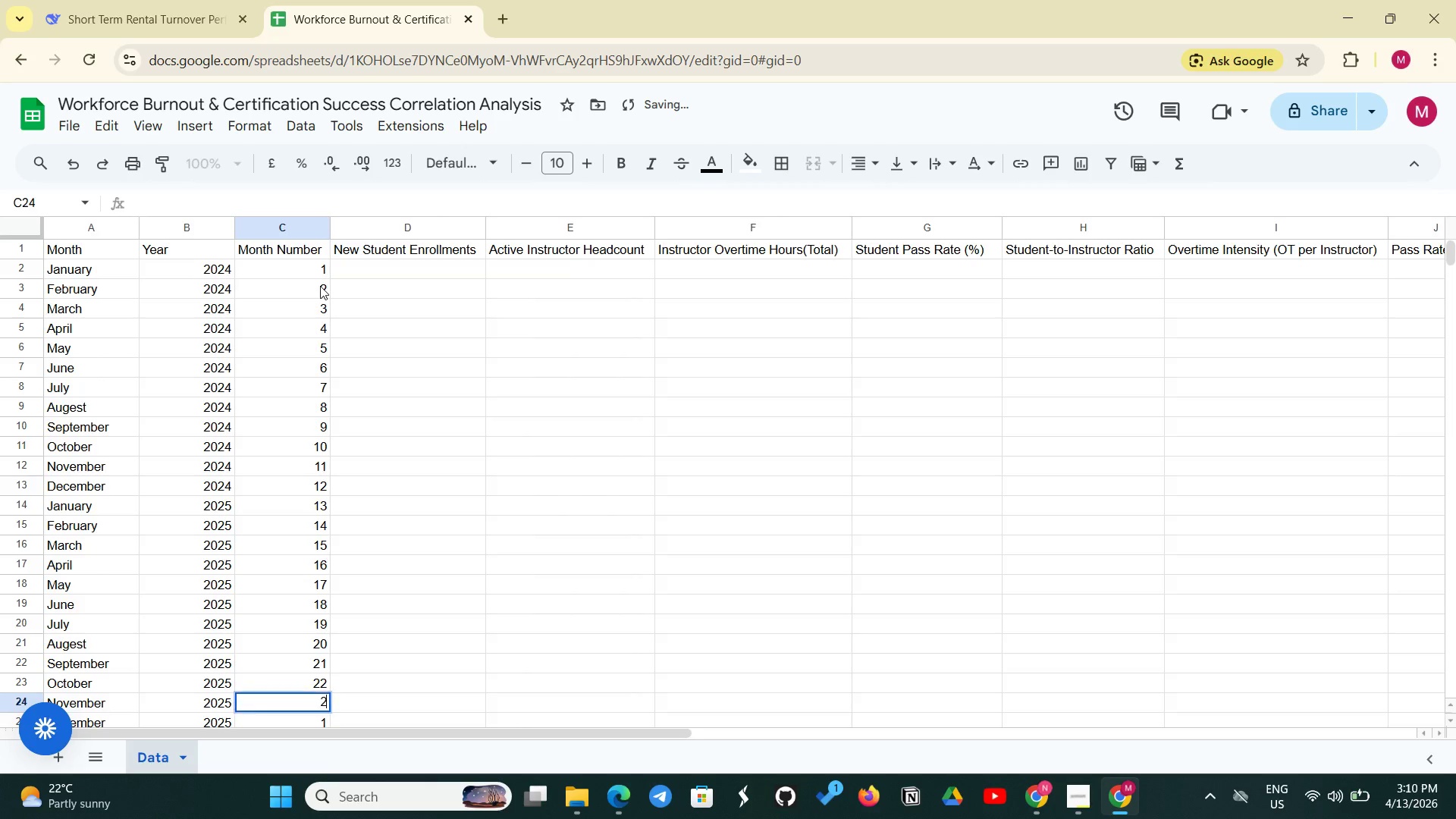 
type(23)
 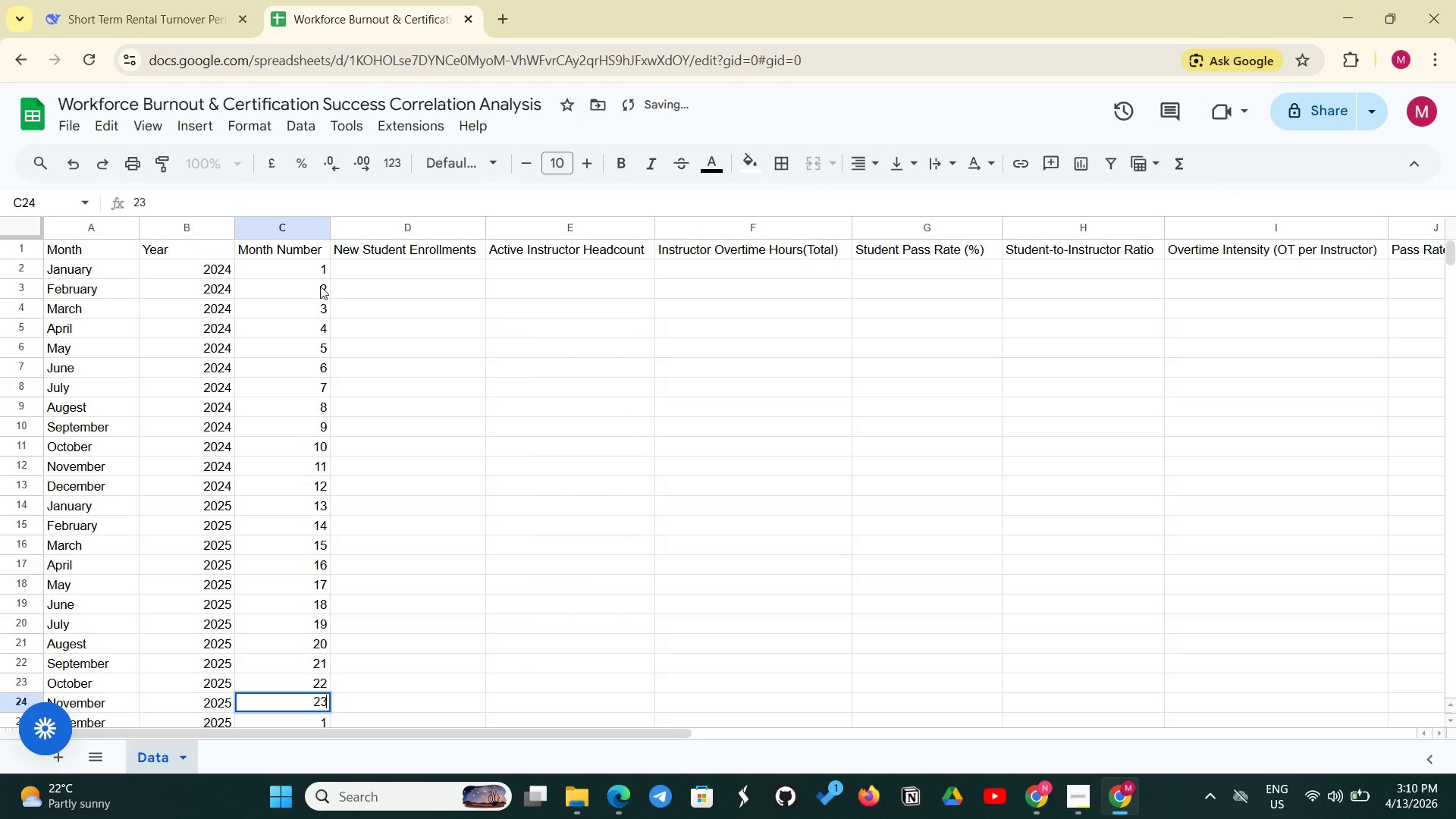 
key(Enter)
 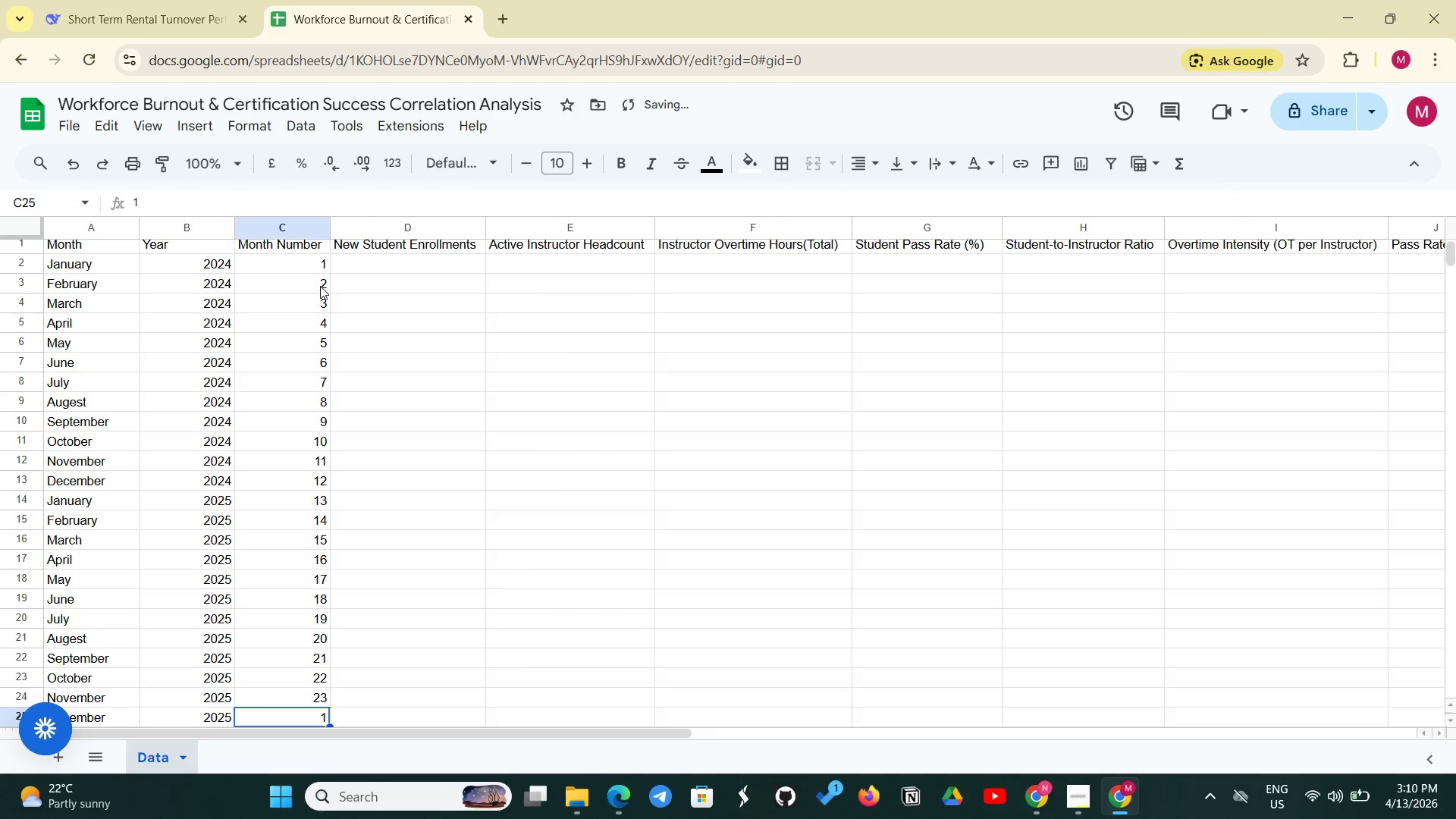 
type(24)
 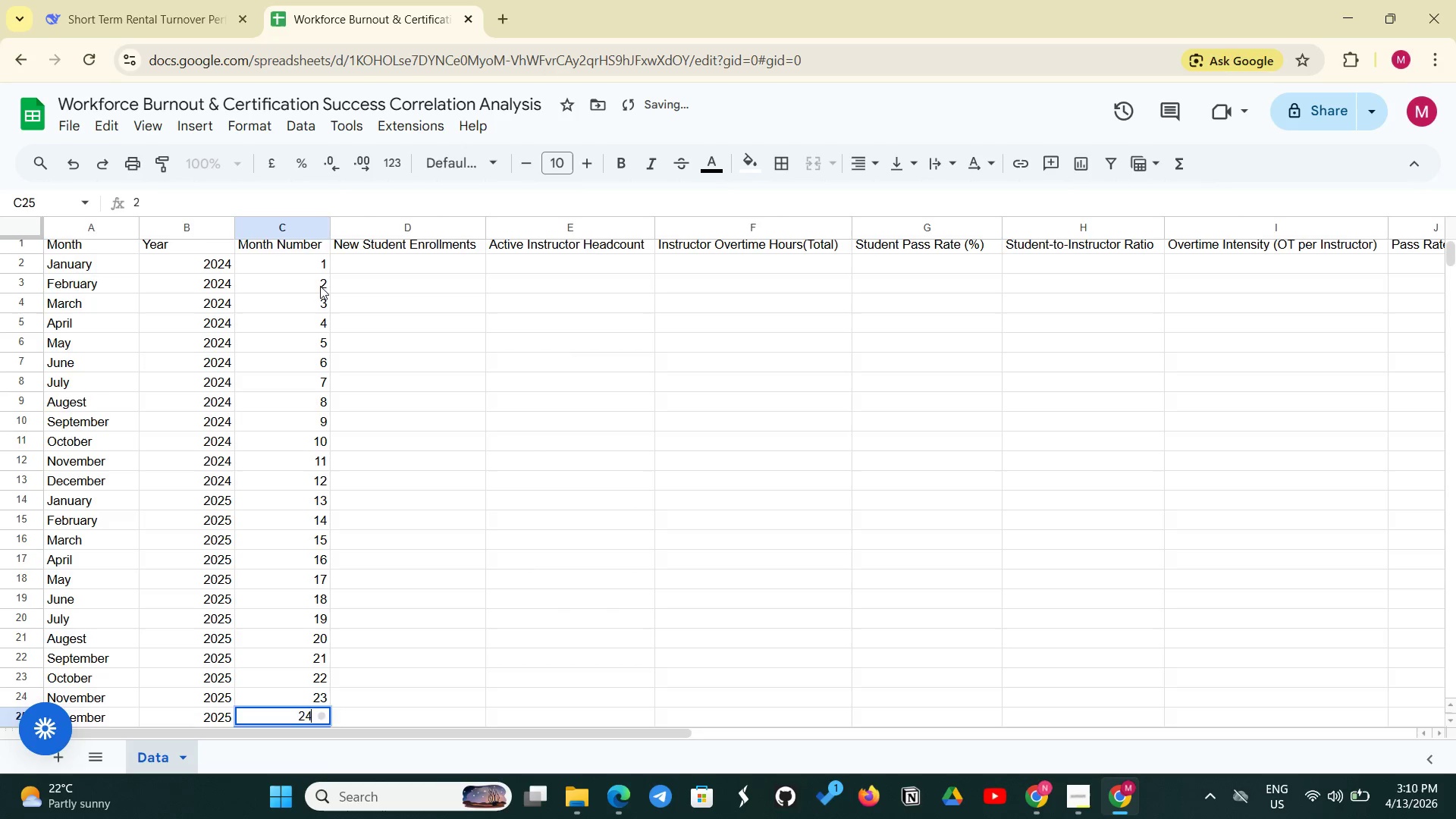 
key(Enter)
 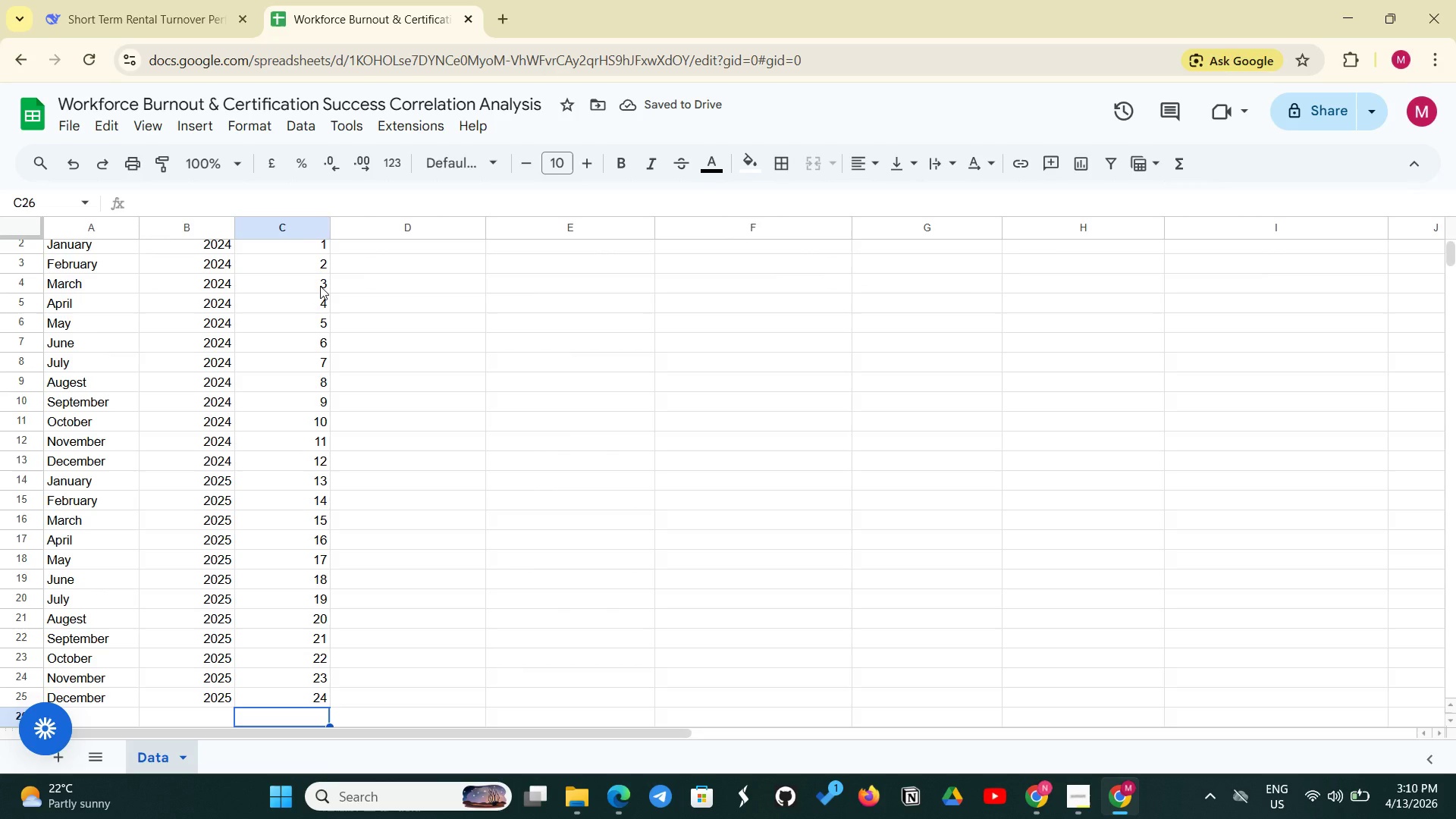 
wait(9.72)
 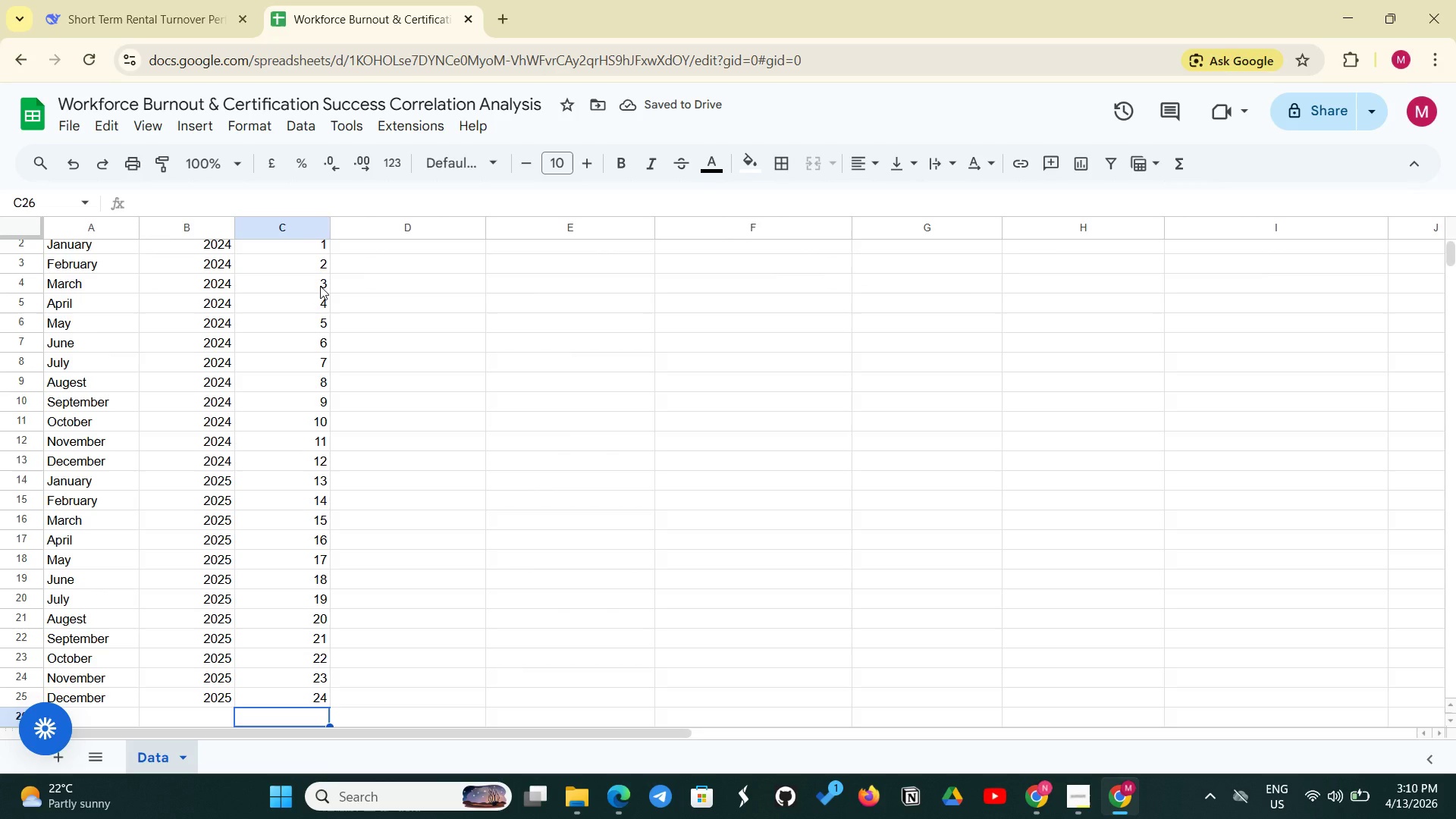 
scroll: coordinate [504, 476], scroll_direction: up, amount: 10.0
 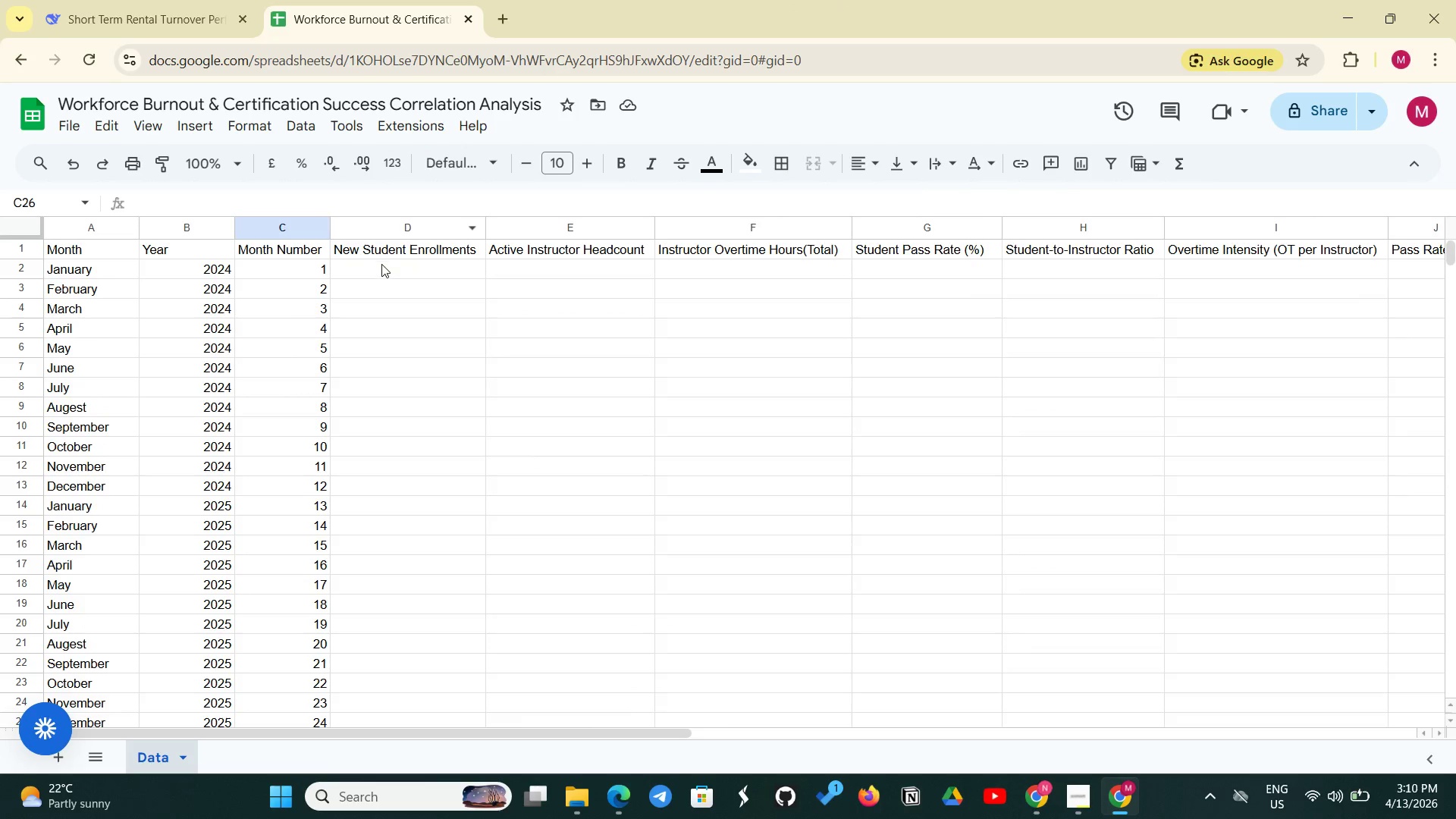 
left_click([365, 267])
 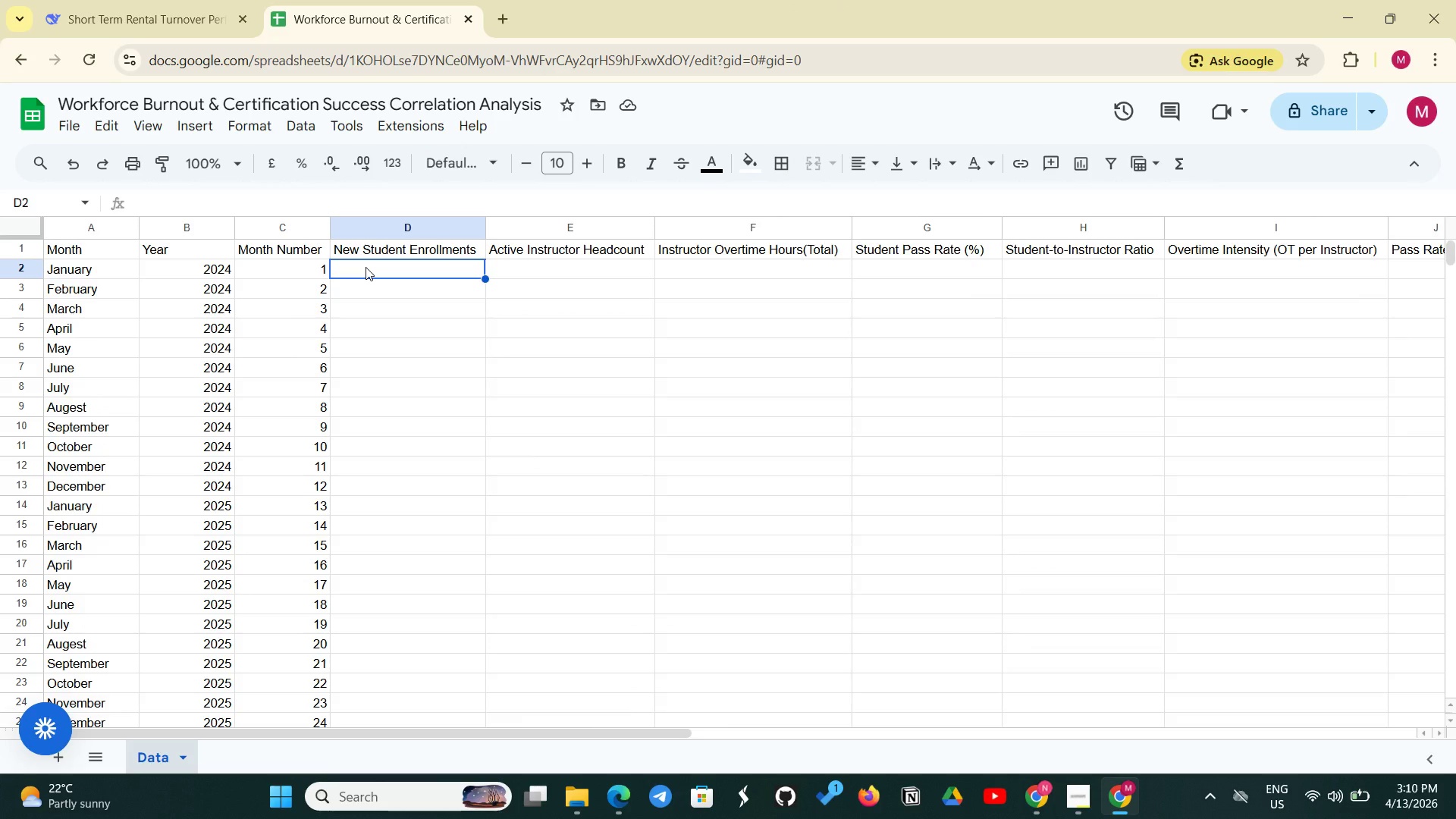 
type(45)
 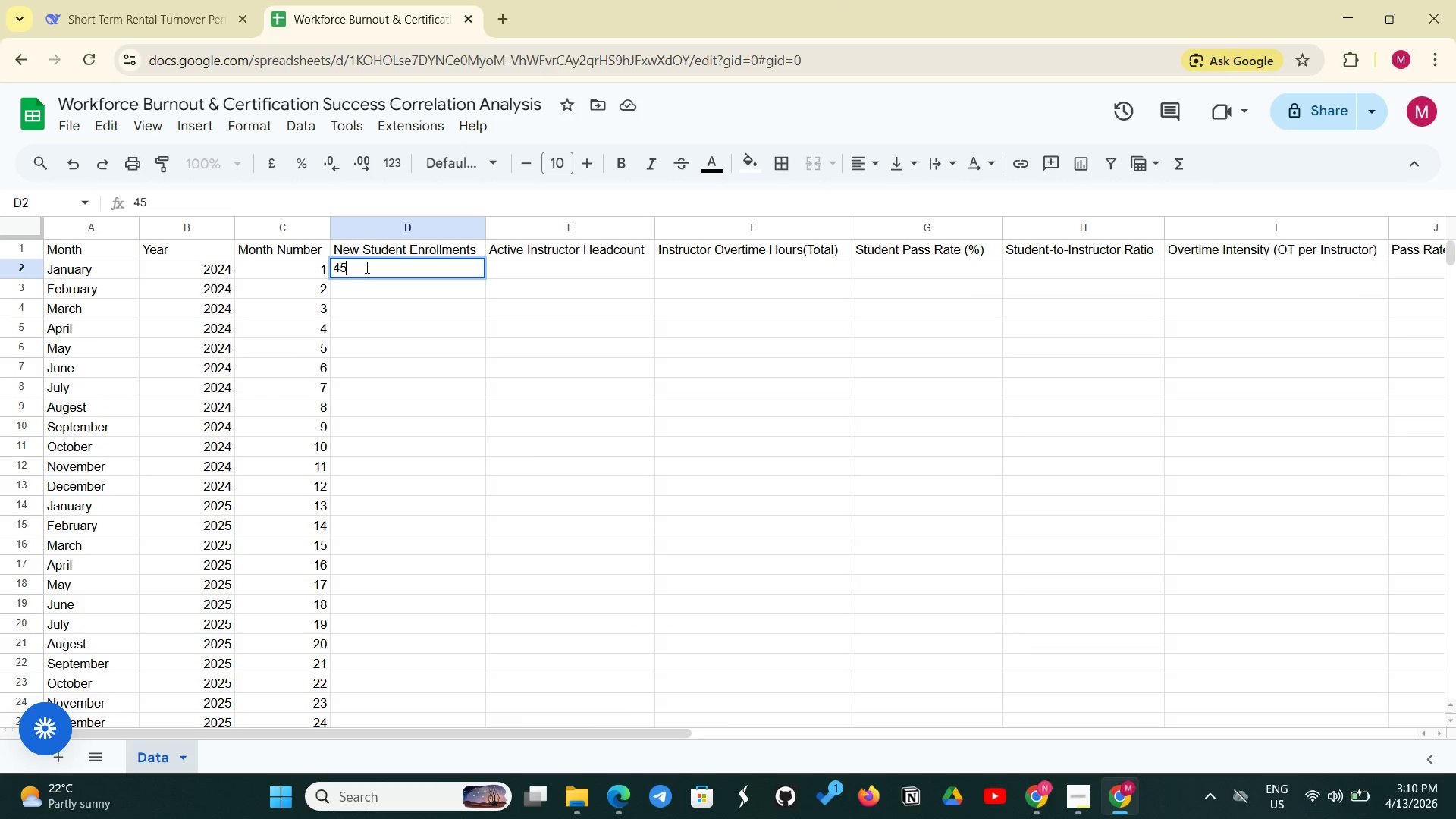 
key(Enter)
 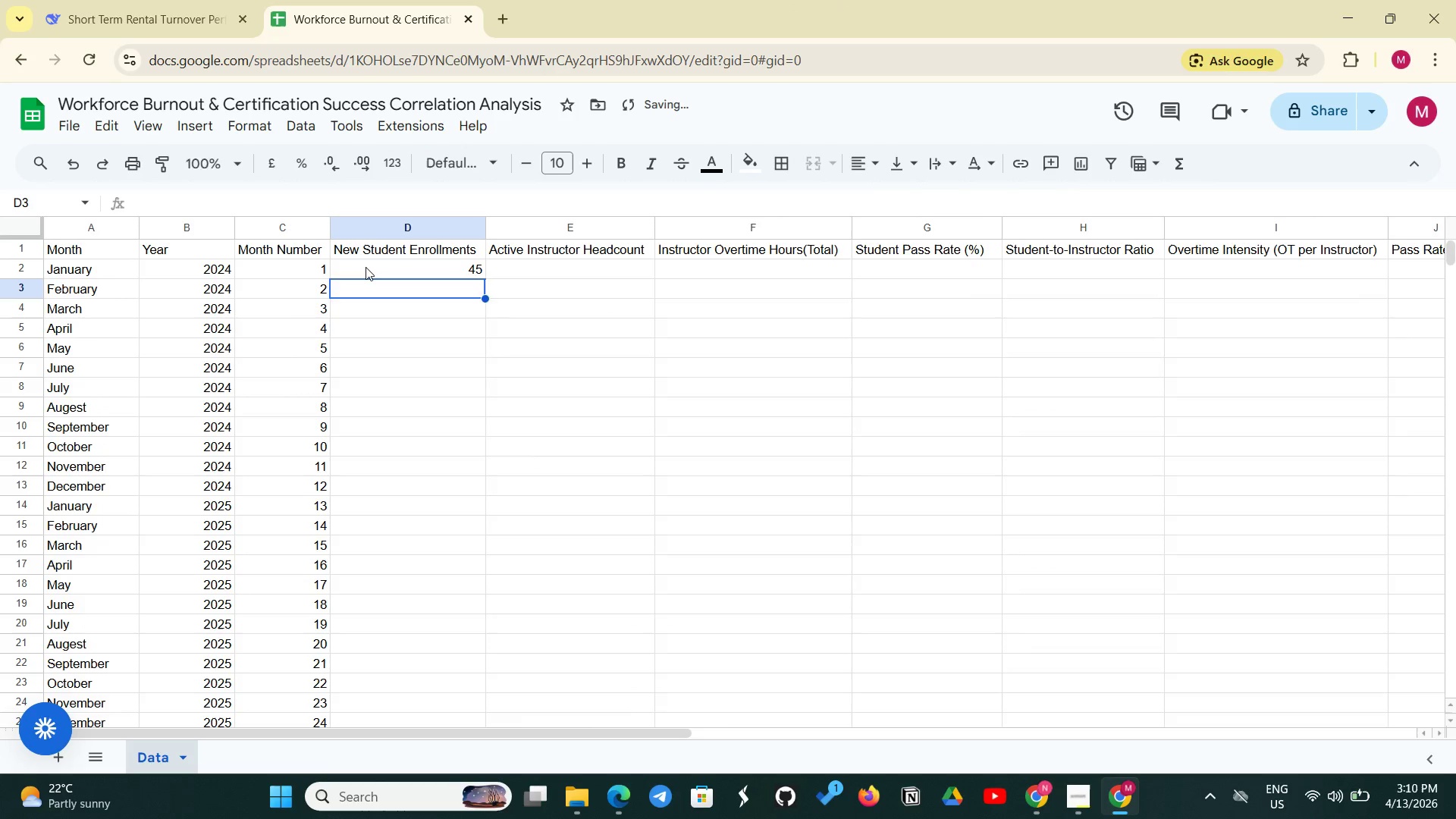 
type(52)
 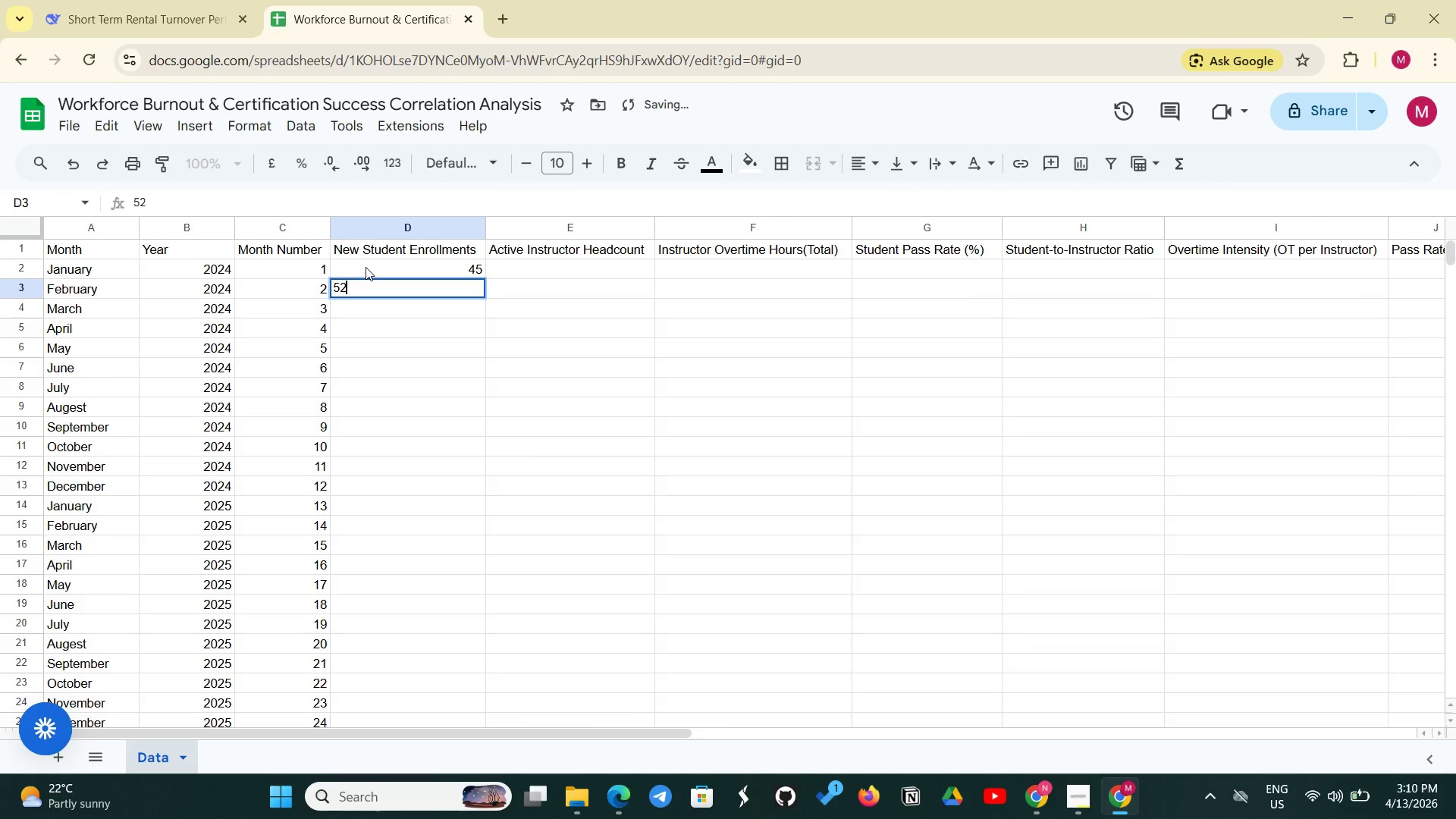 
key(Enter)
 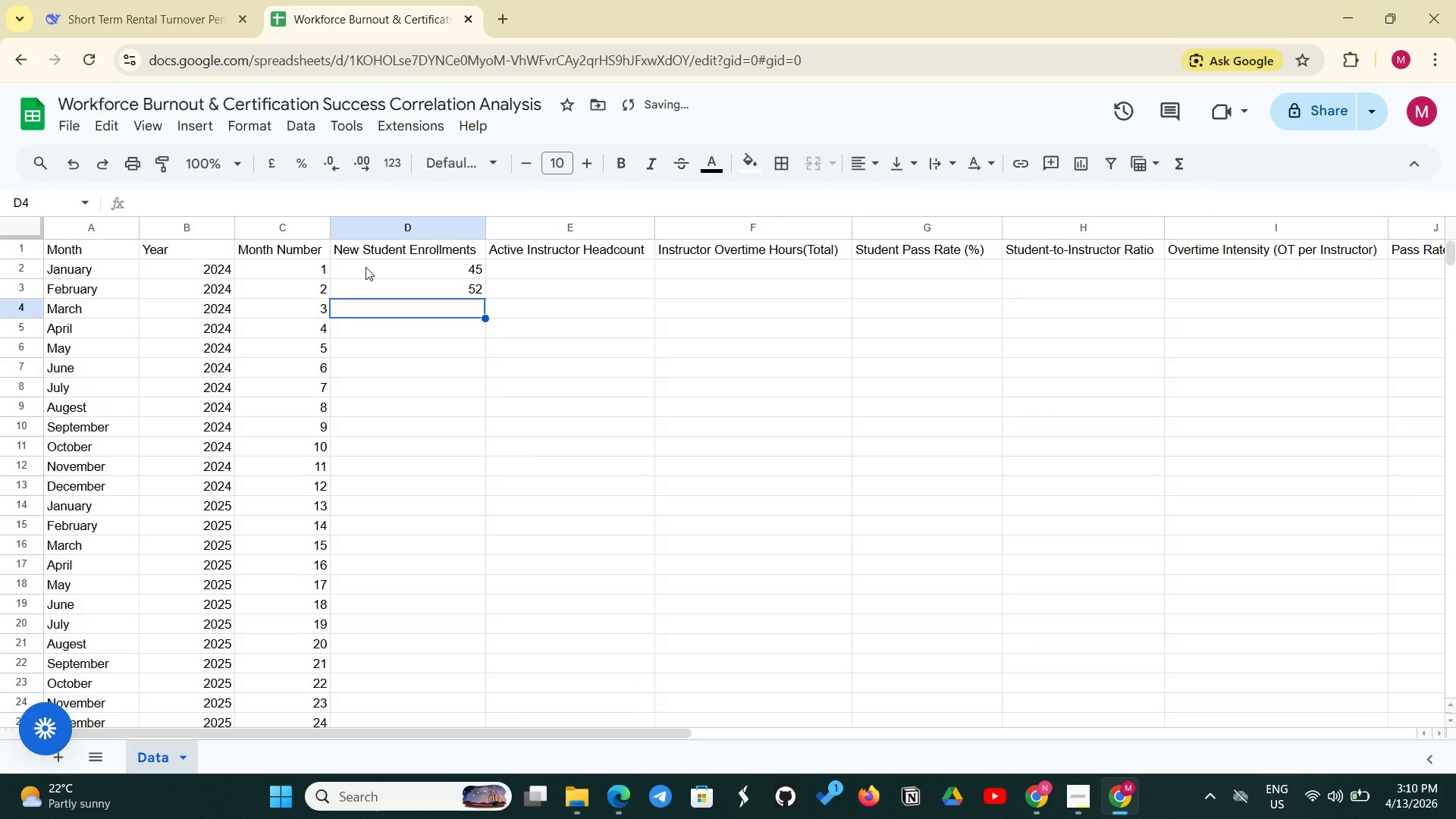 
type(58)
 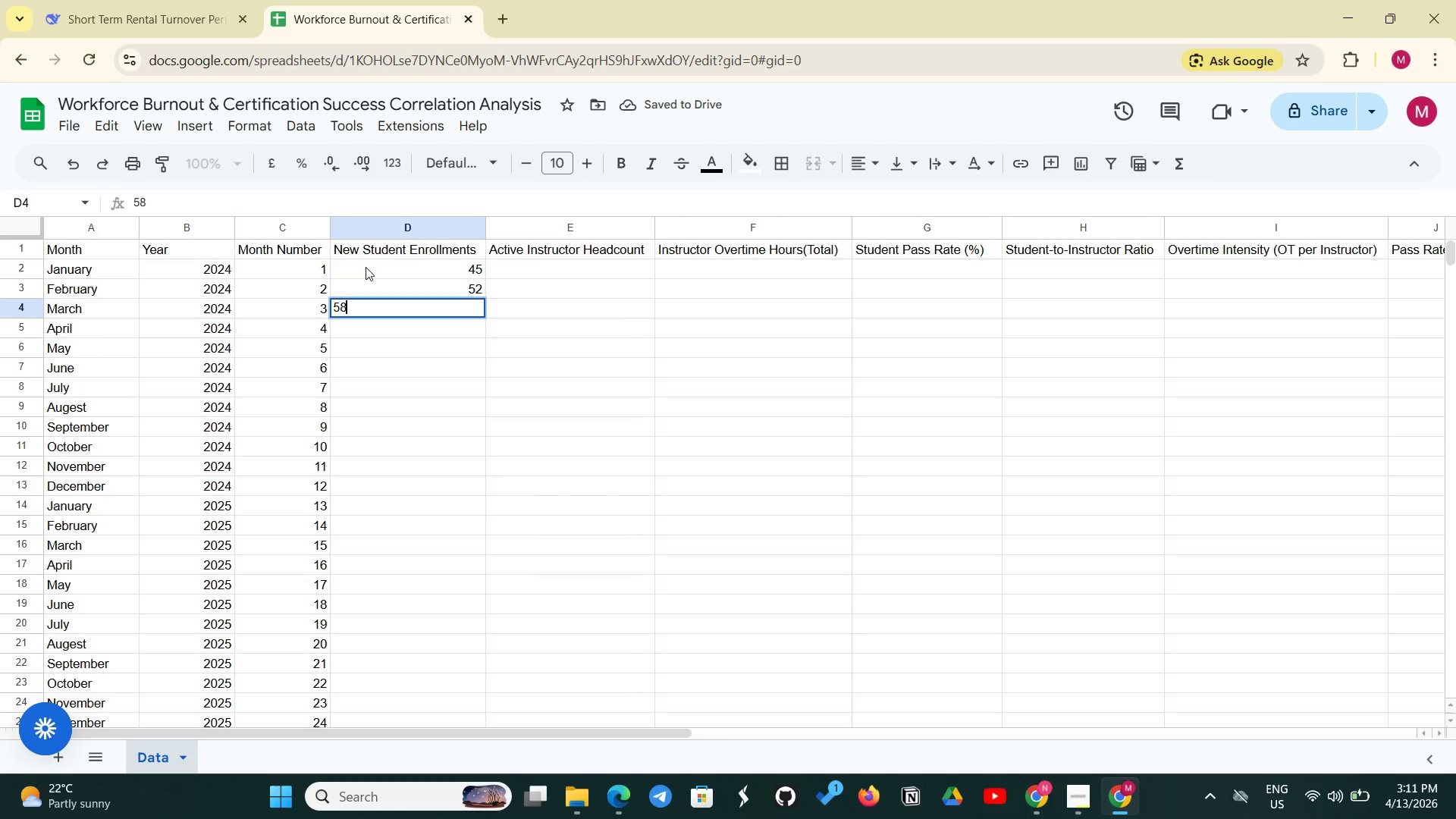 
key(Enter)
 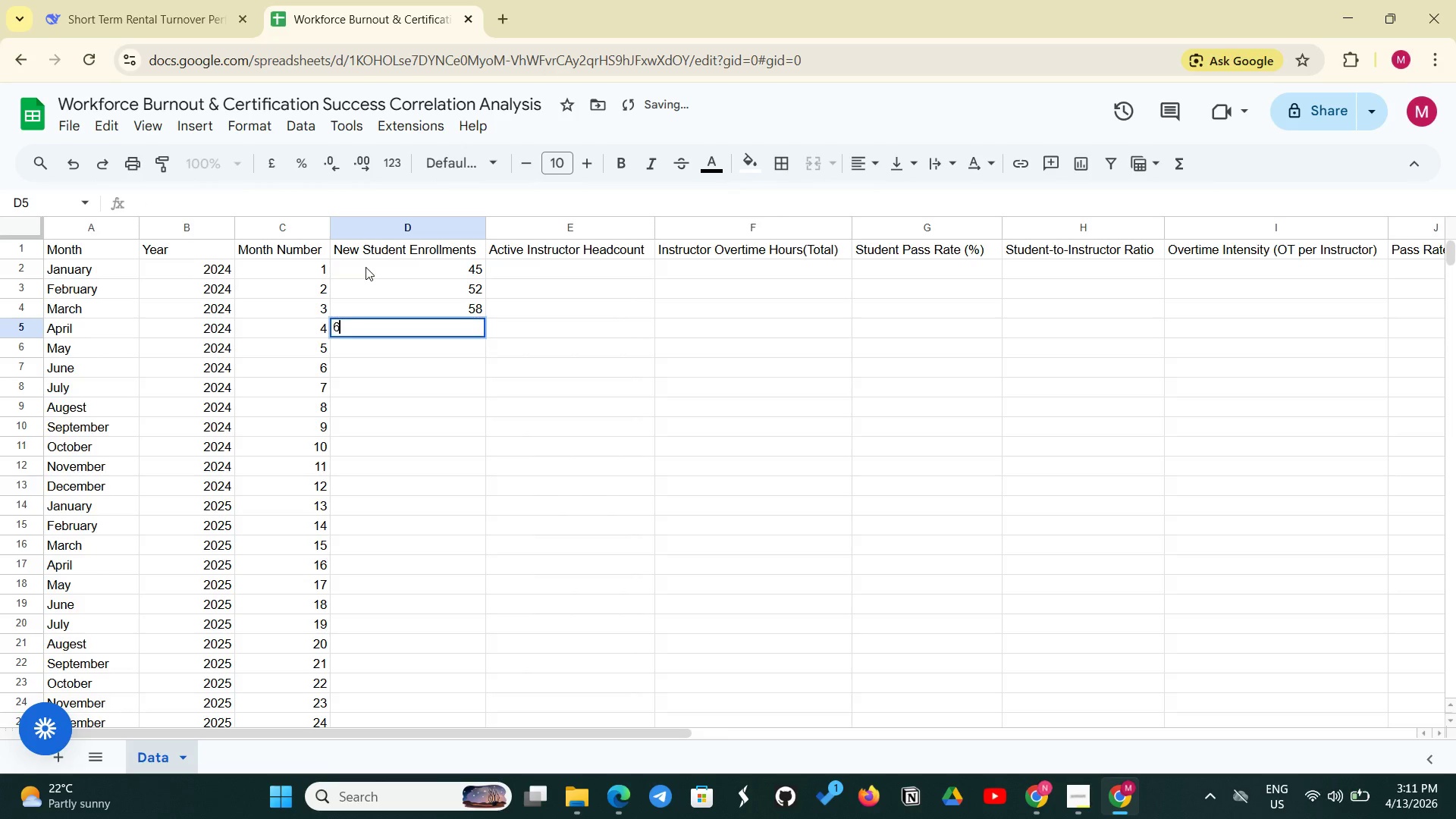 
type(65)
 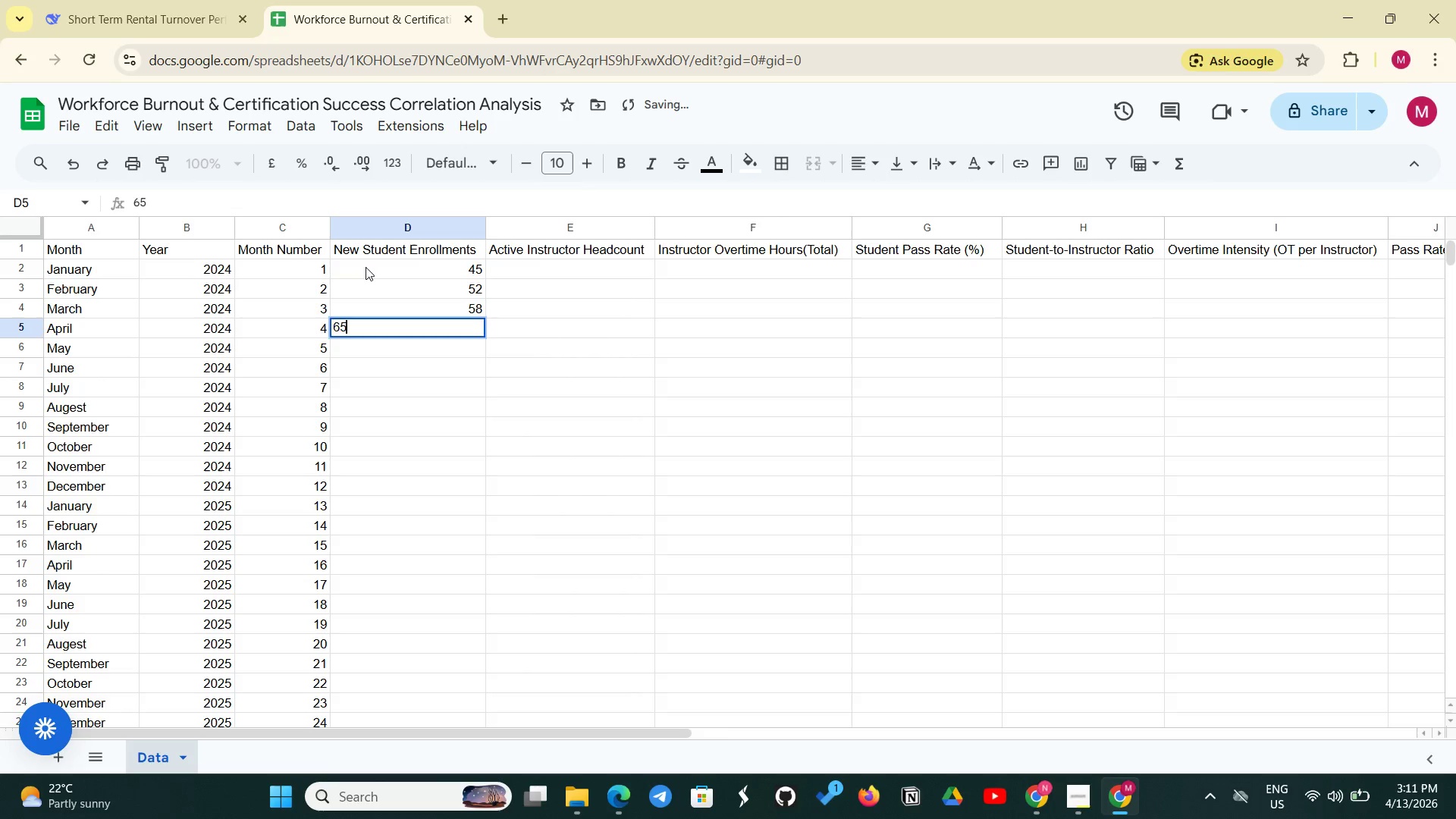 
key(Enter)
 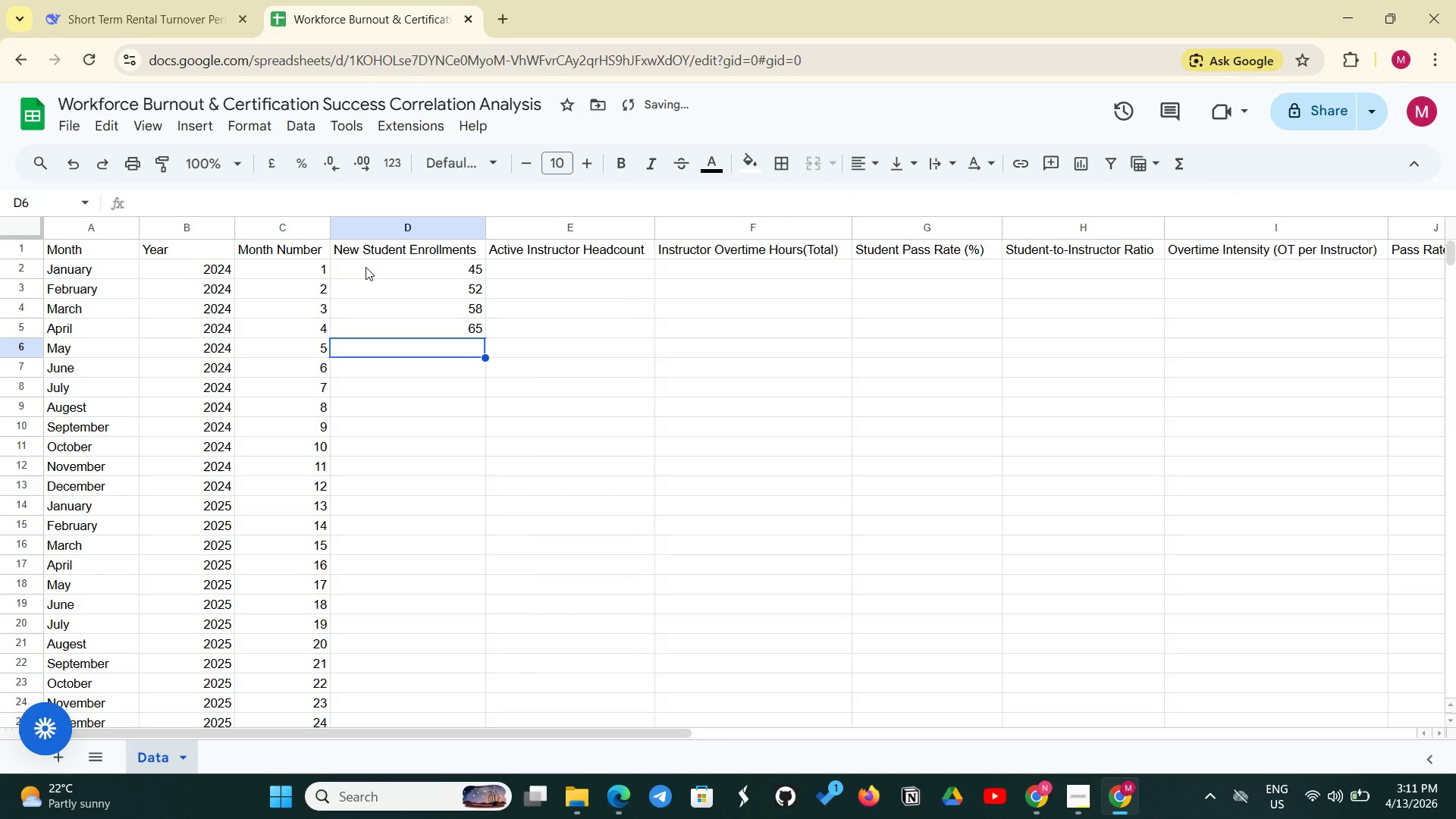 
type(72)
 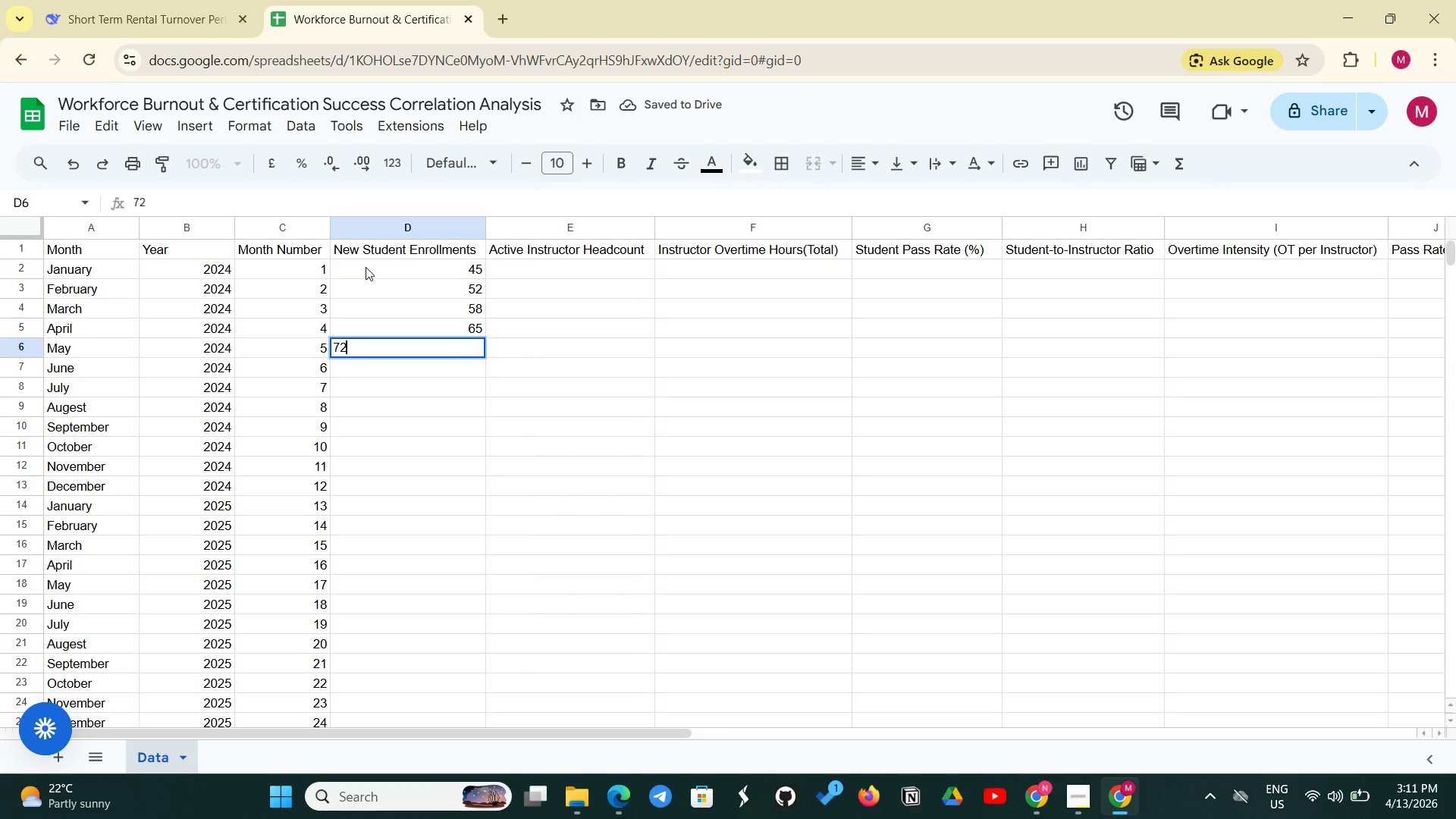 
key(Enter)
 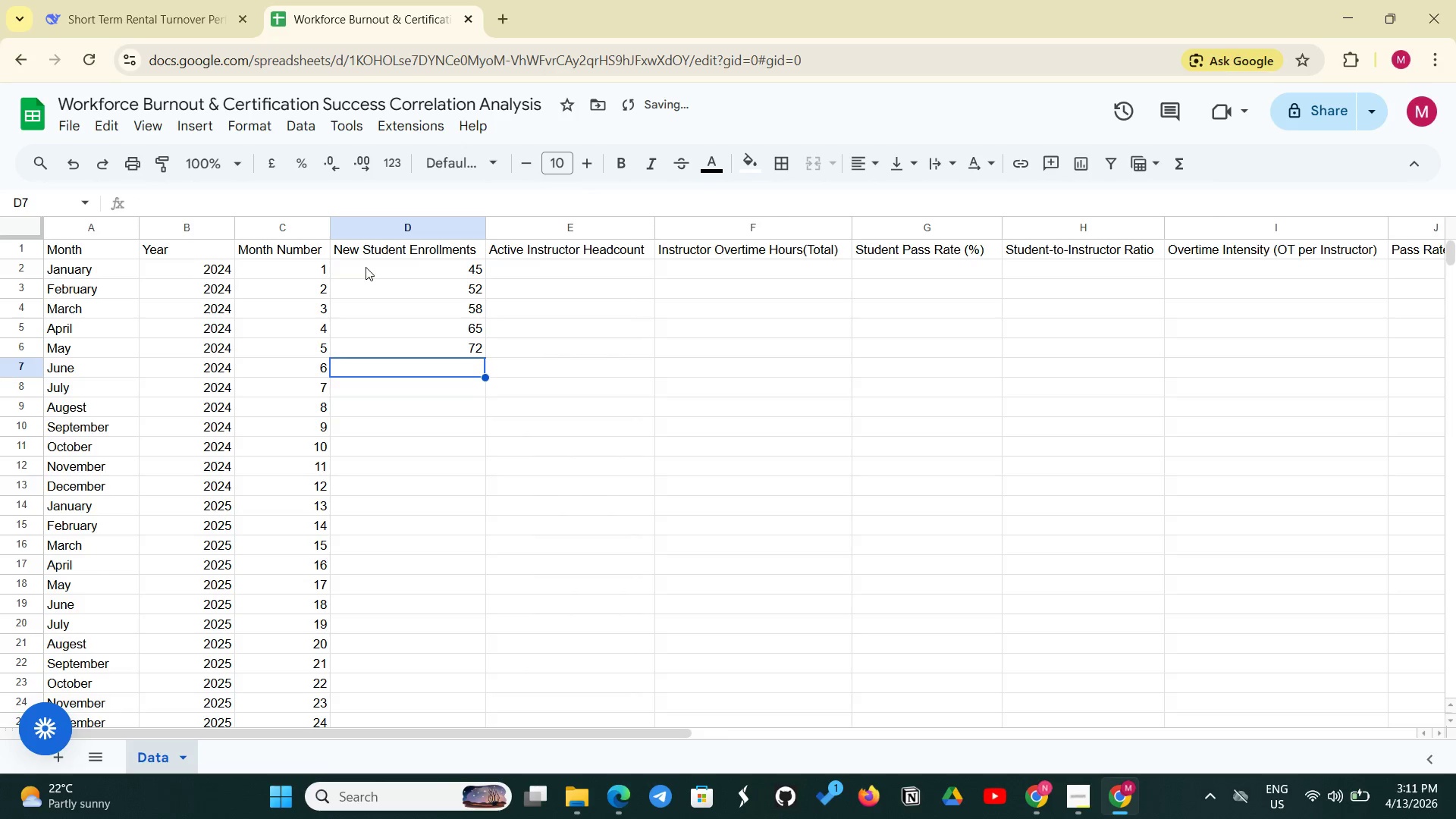 
type(78)
 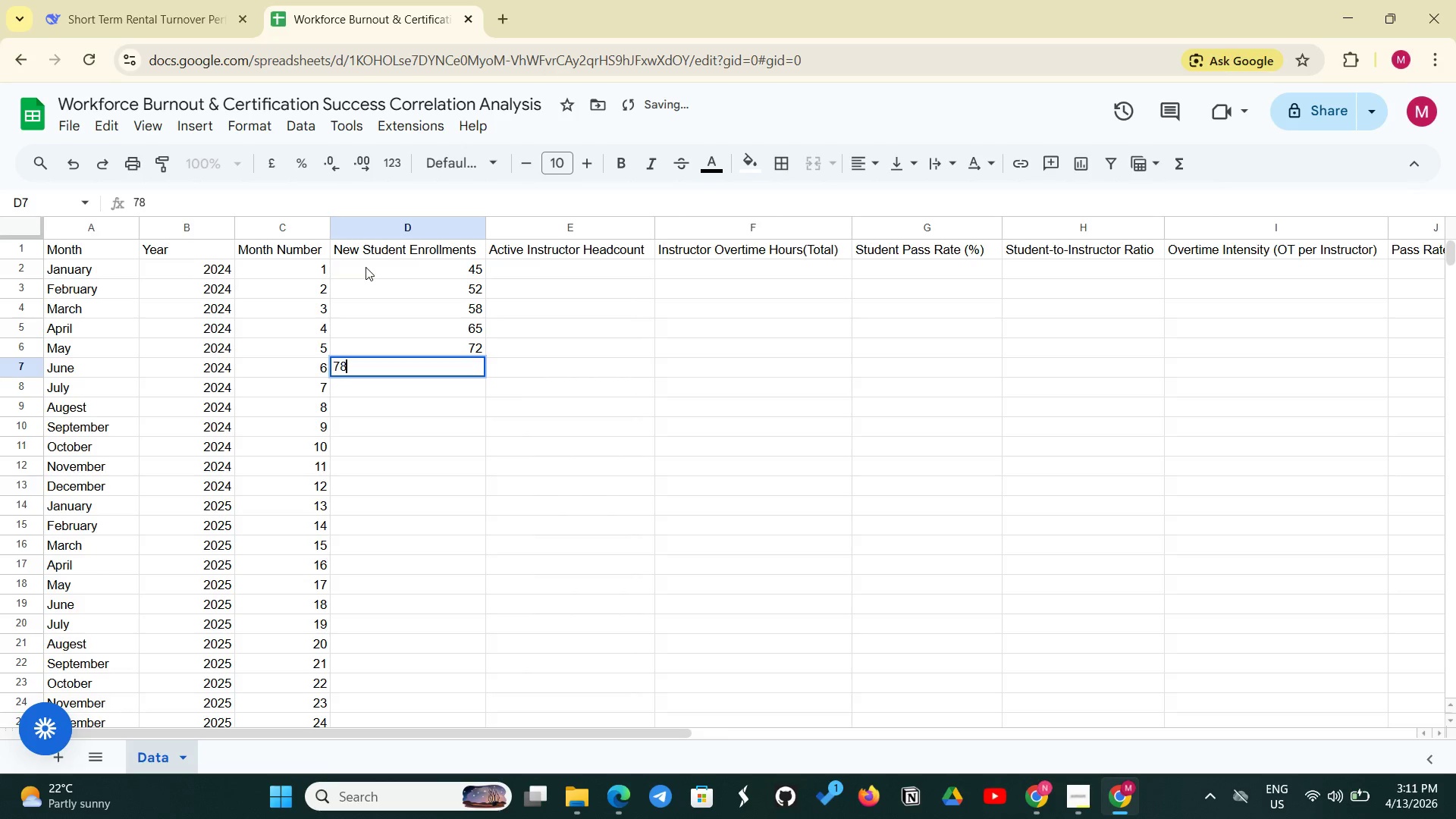 
key(Enter)
 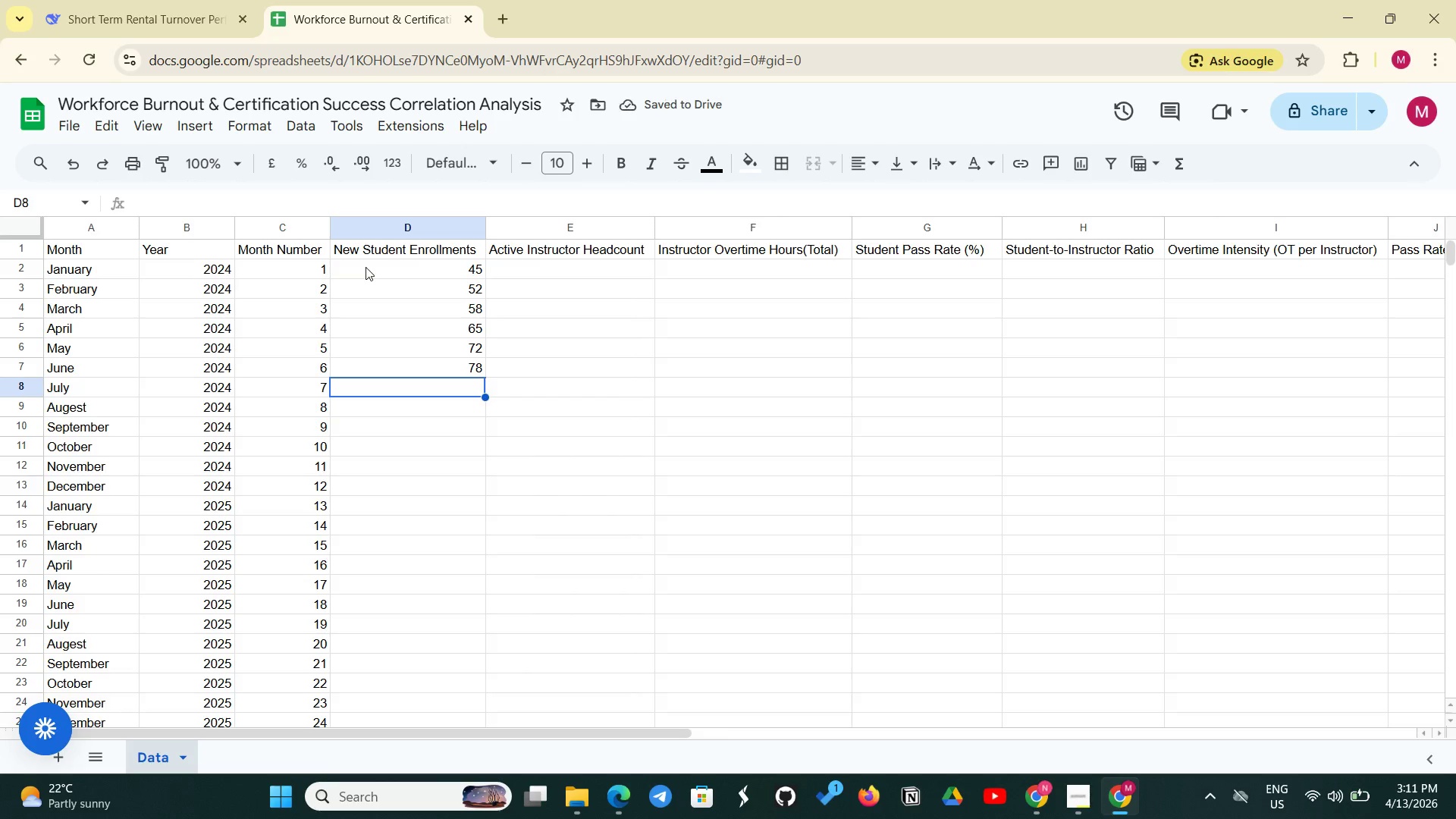 
type(85)
 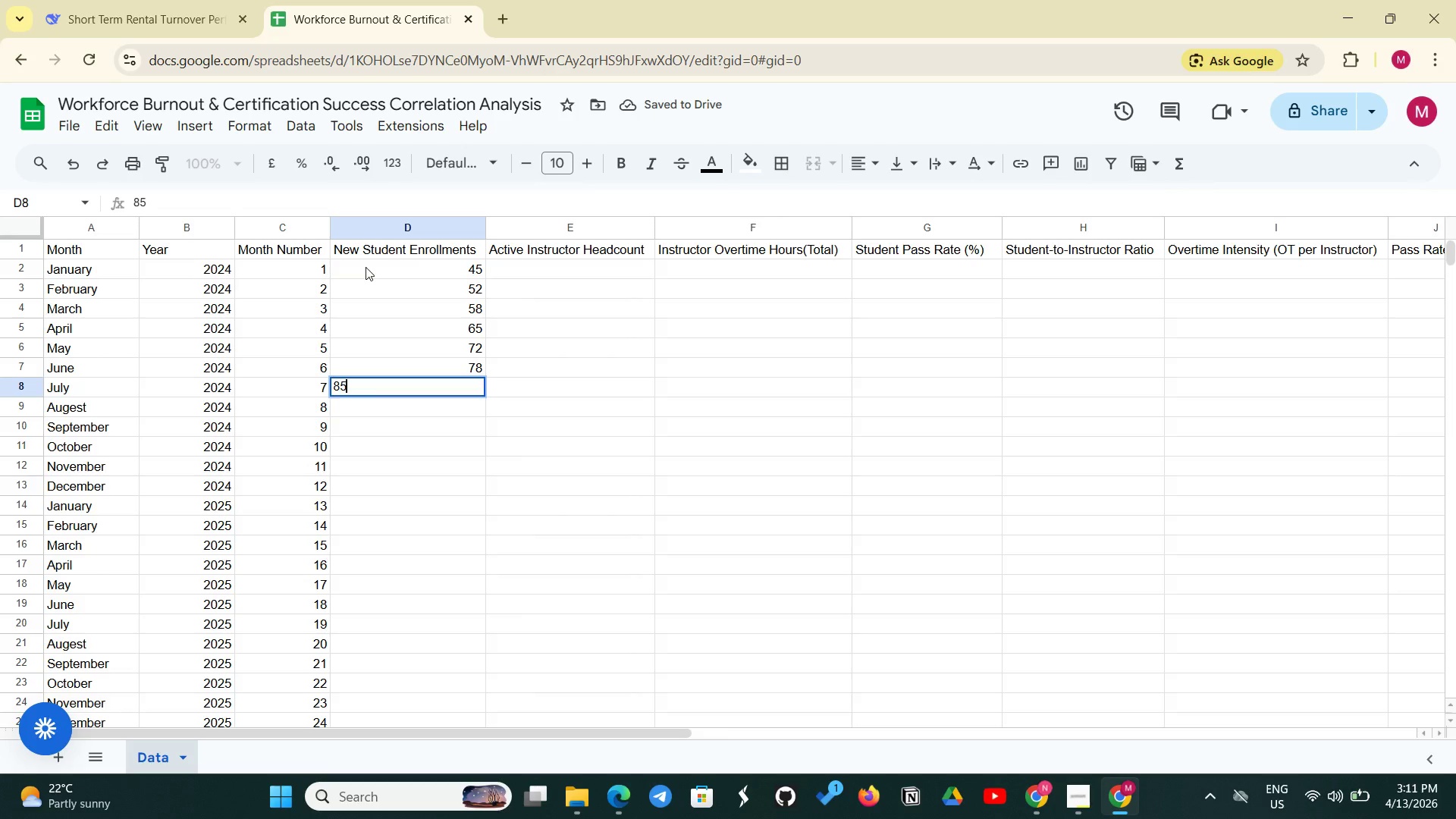 
key(Enter)
 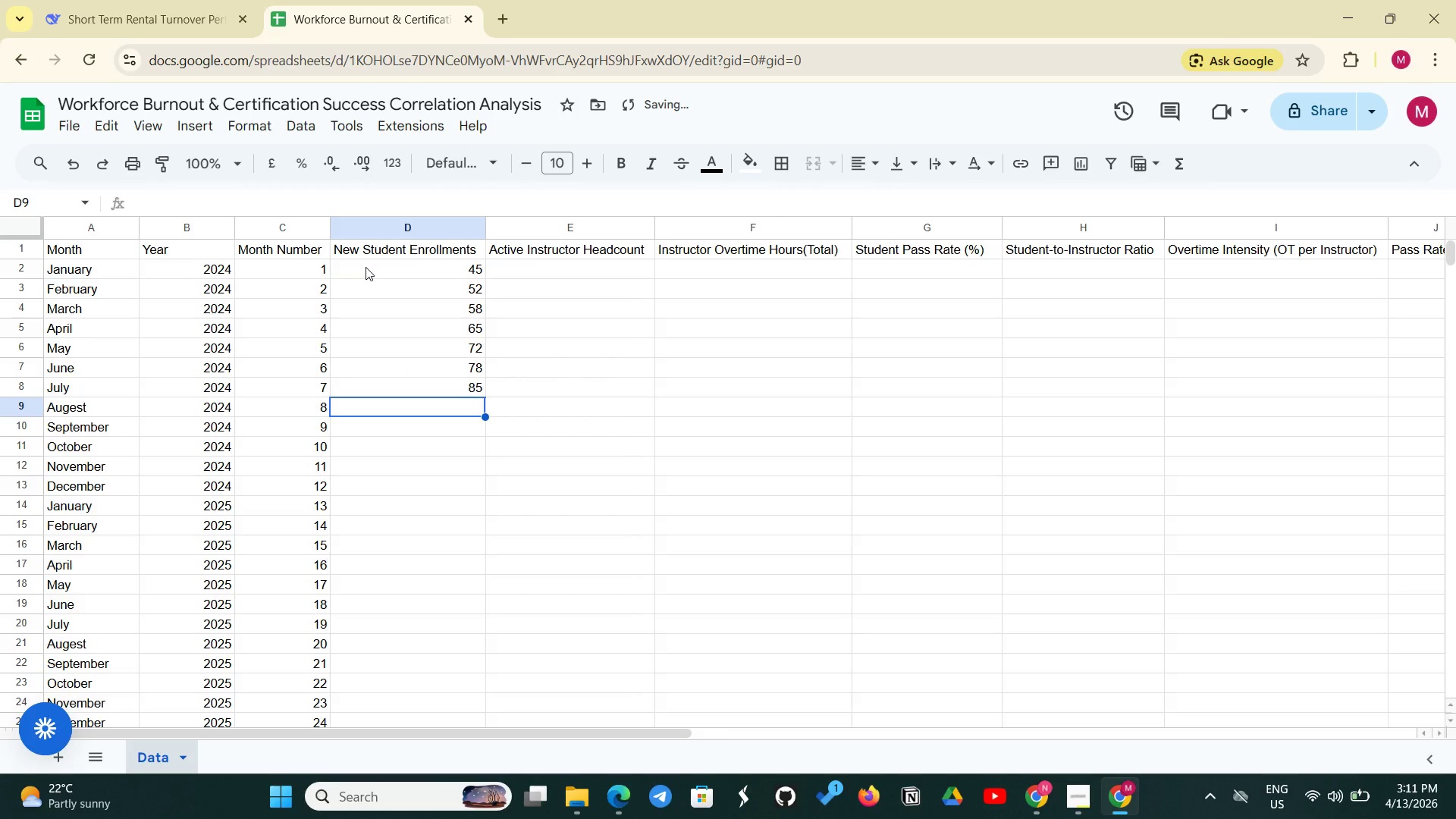 
type(92)
 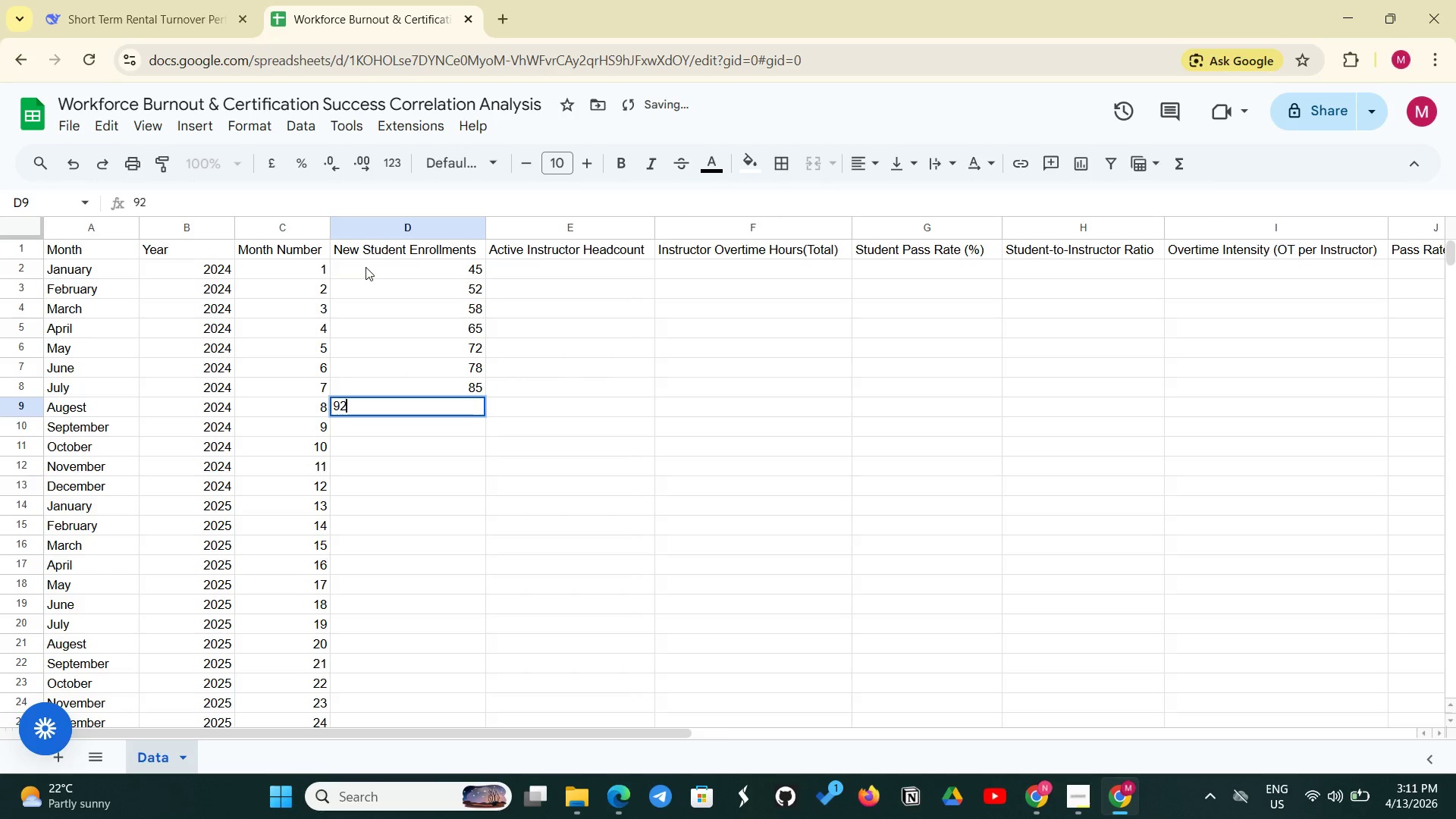 
key(Enter)
 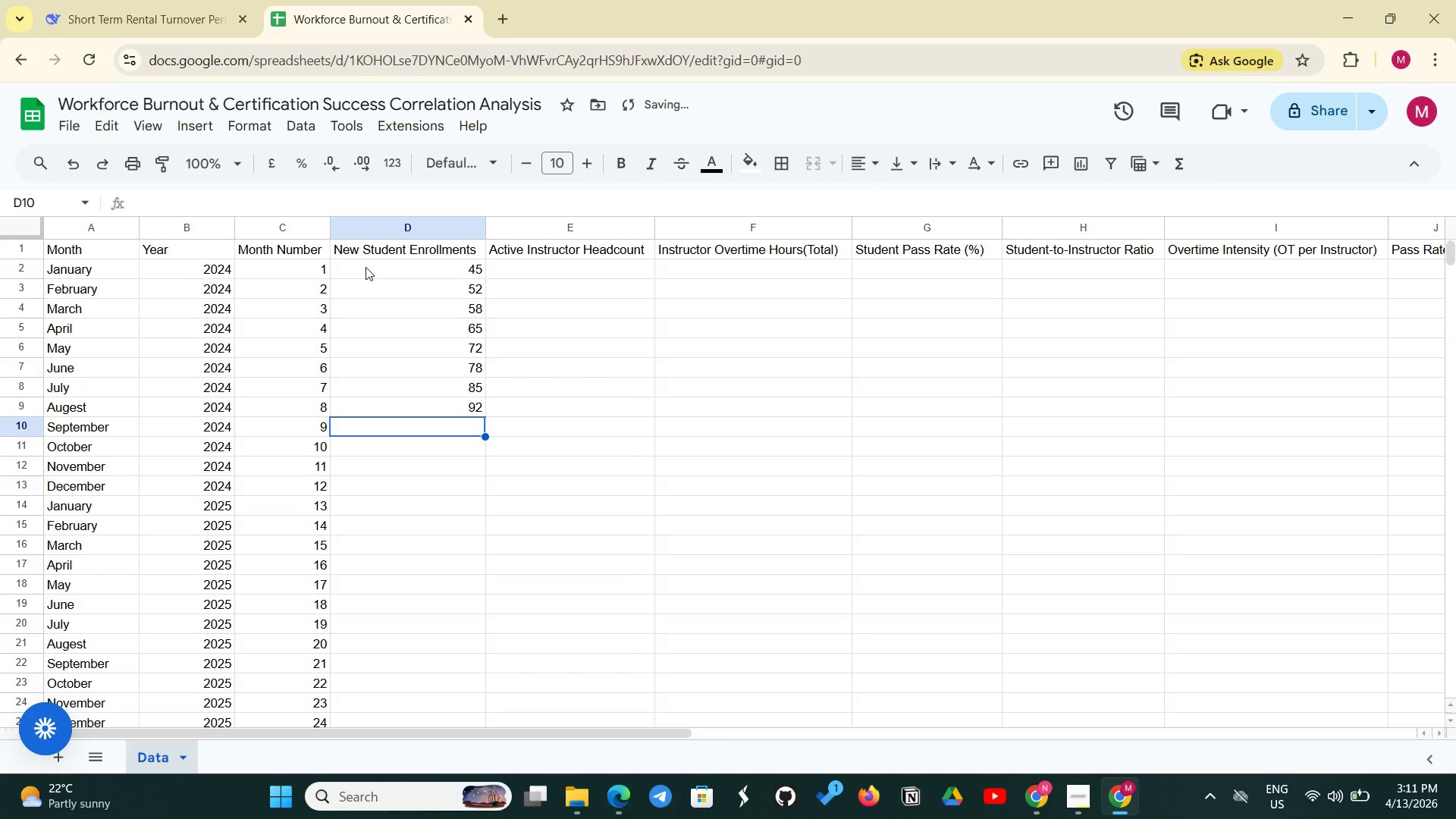 
type(88)
 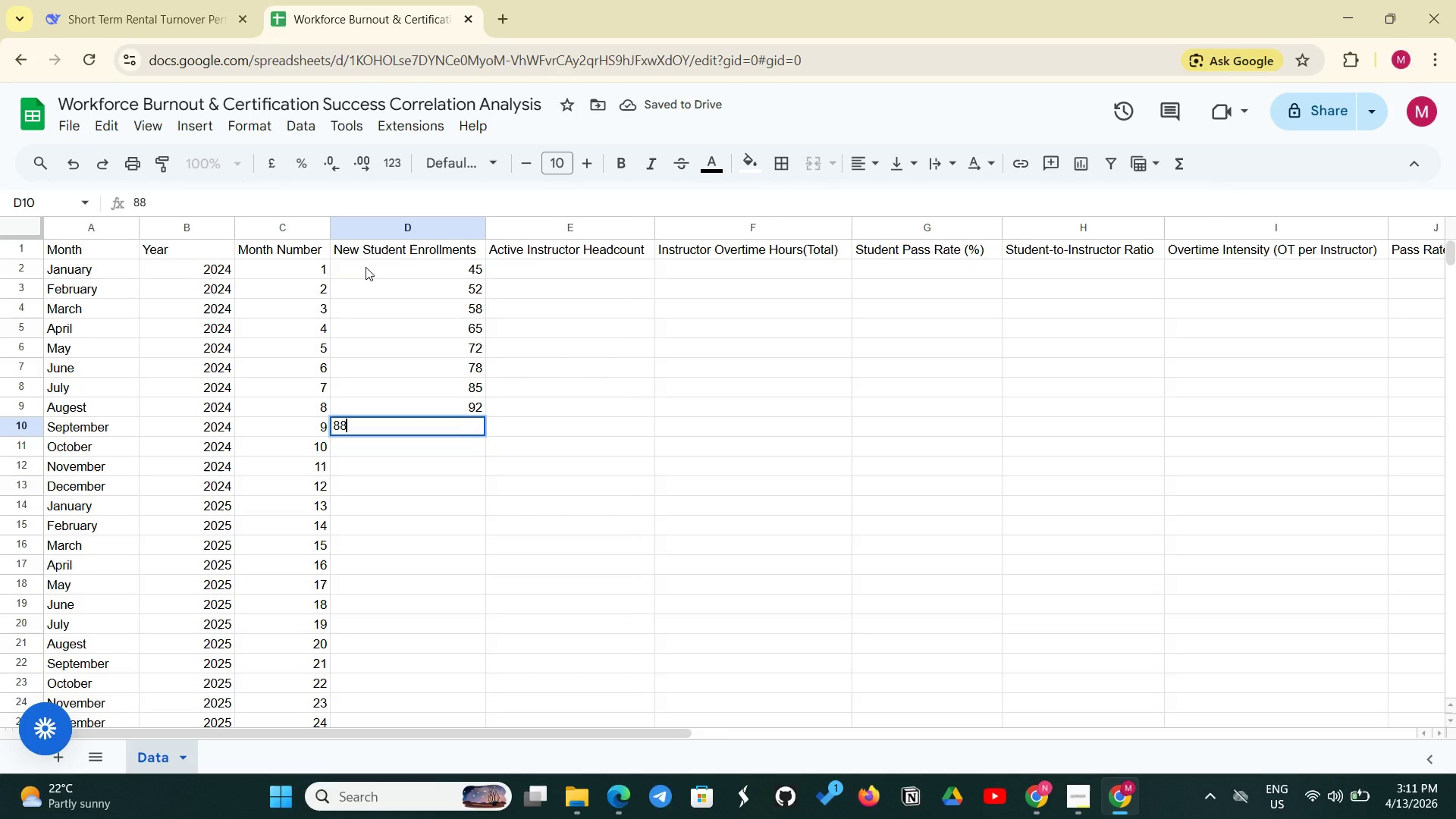 
key(Enter)
 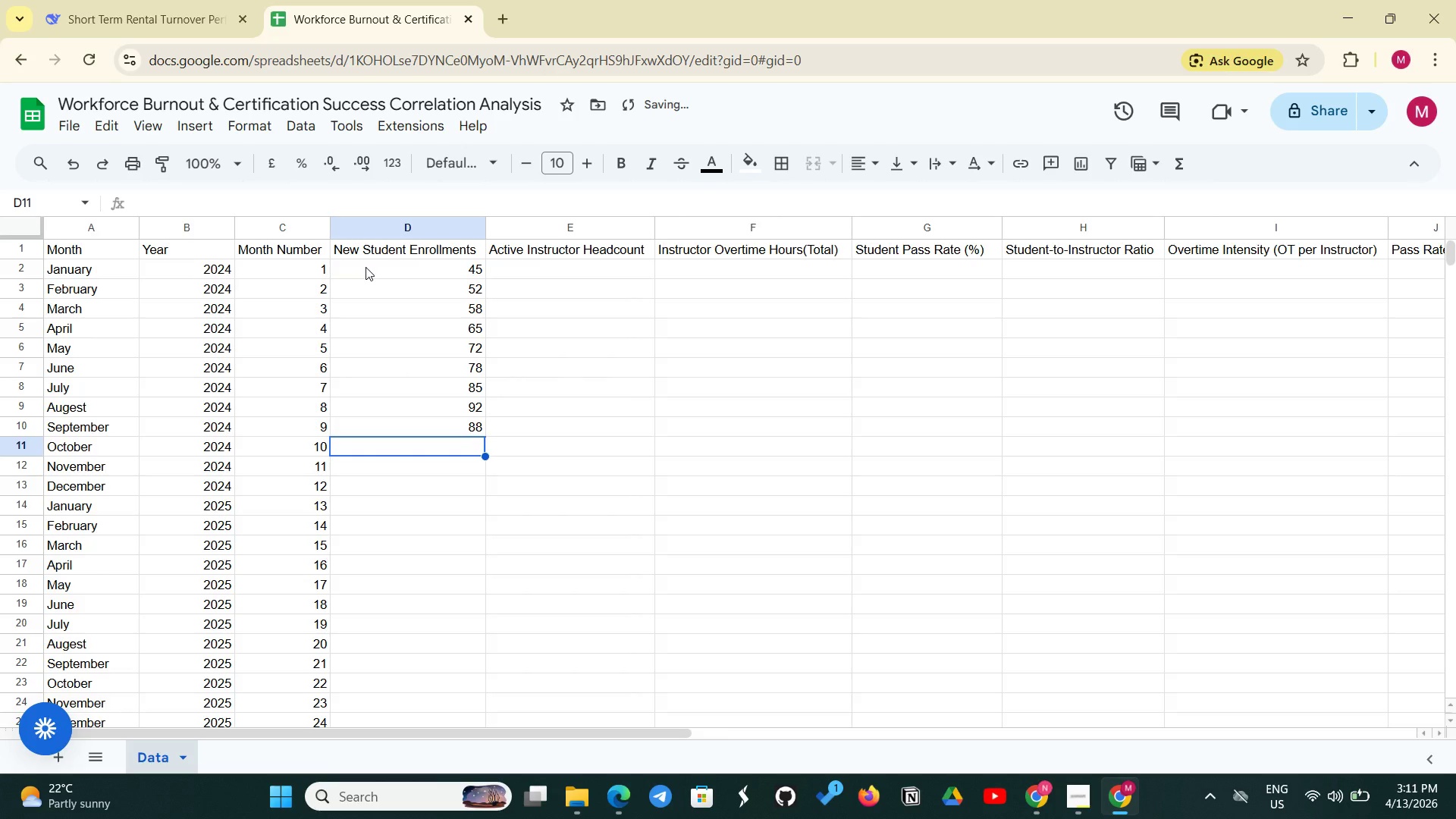 
type(82)
 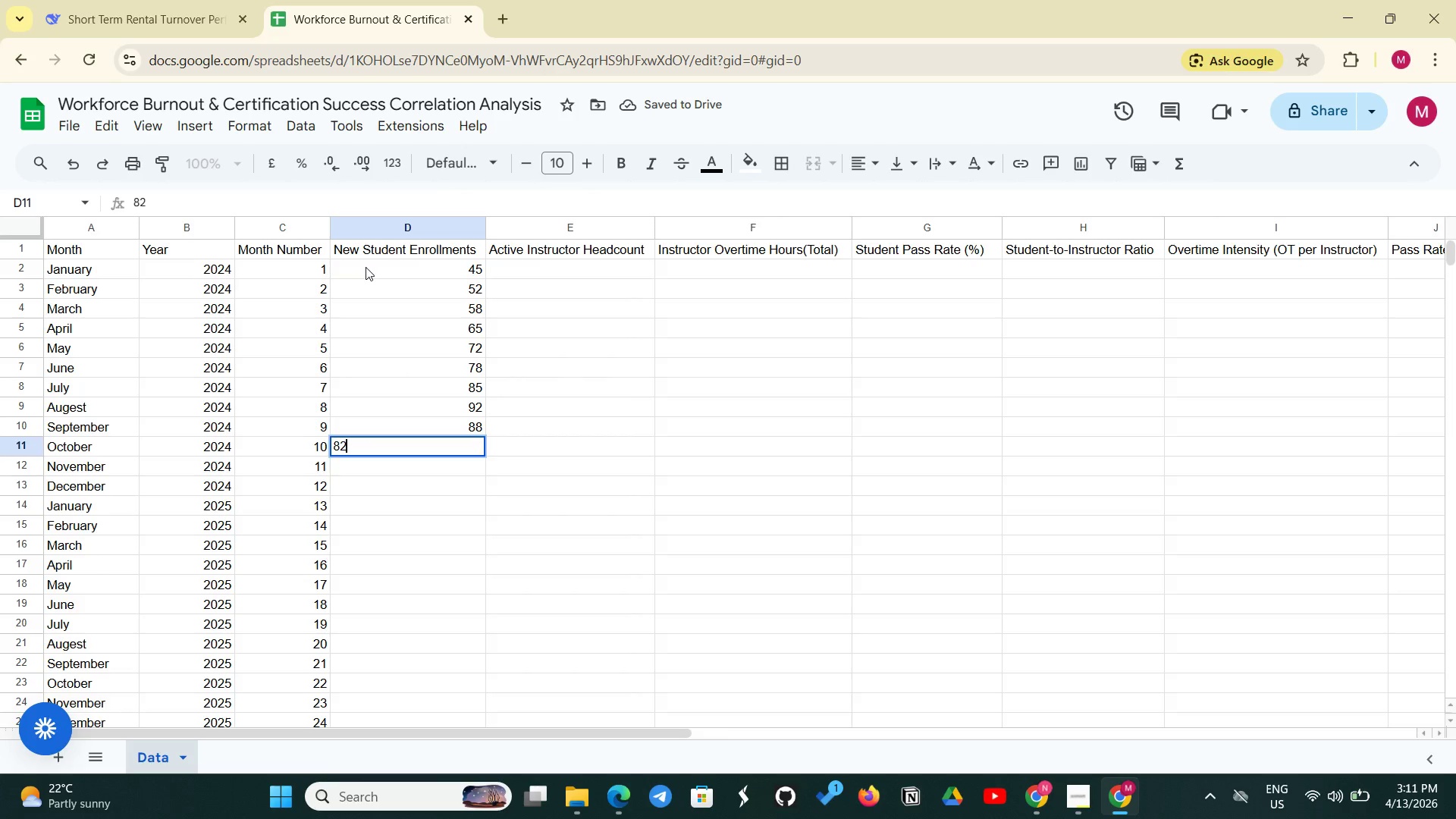 
key(Enter)
 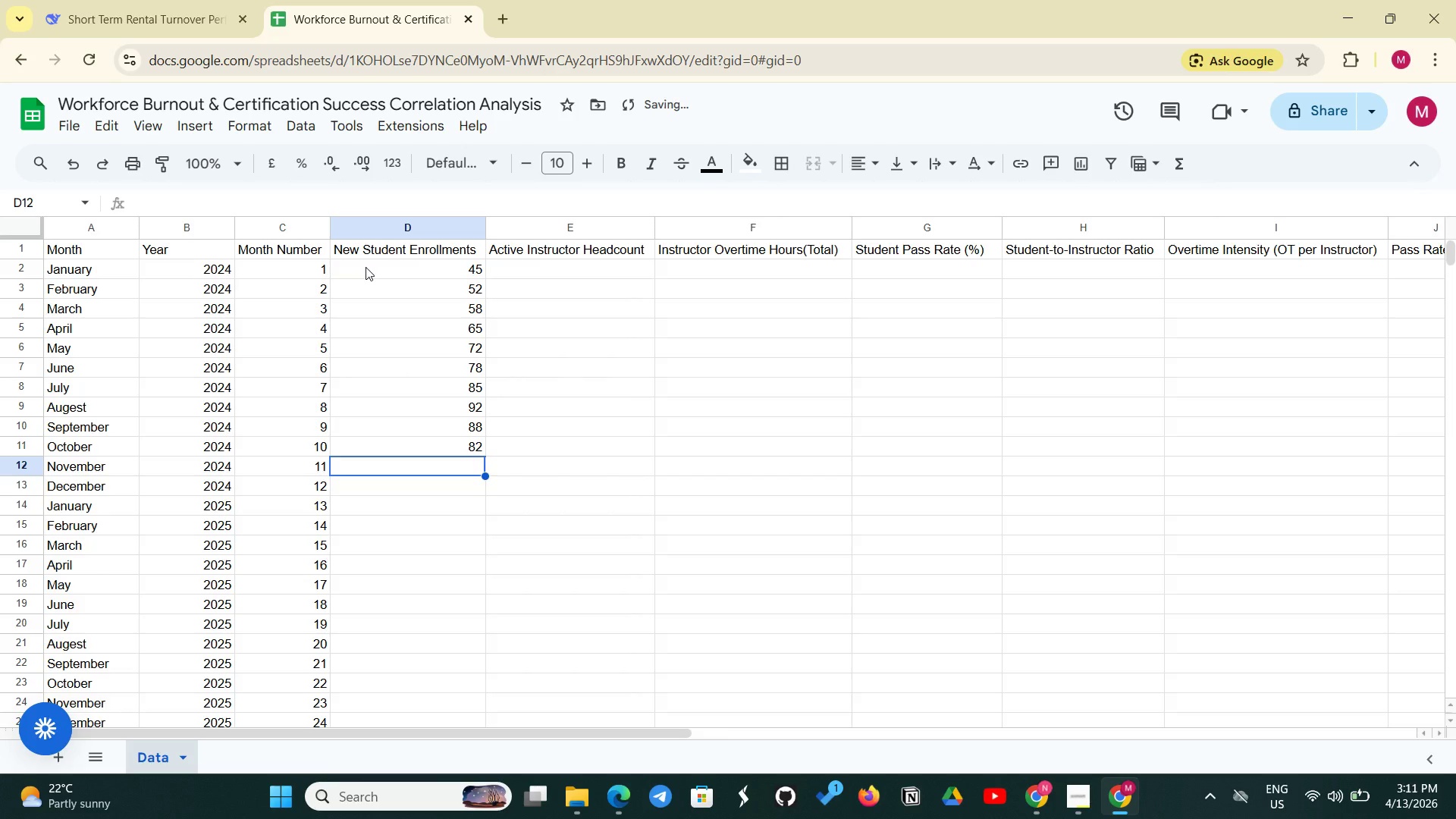 
type(75)
 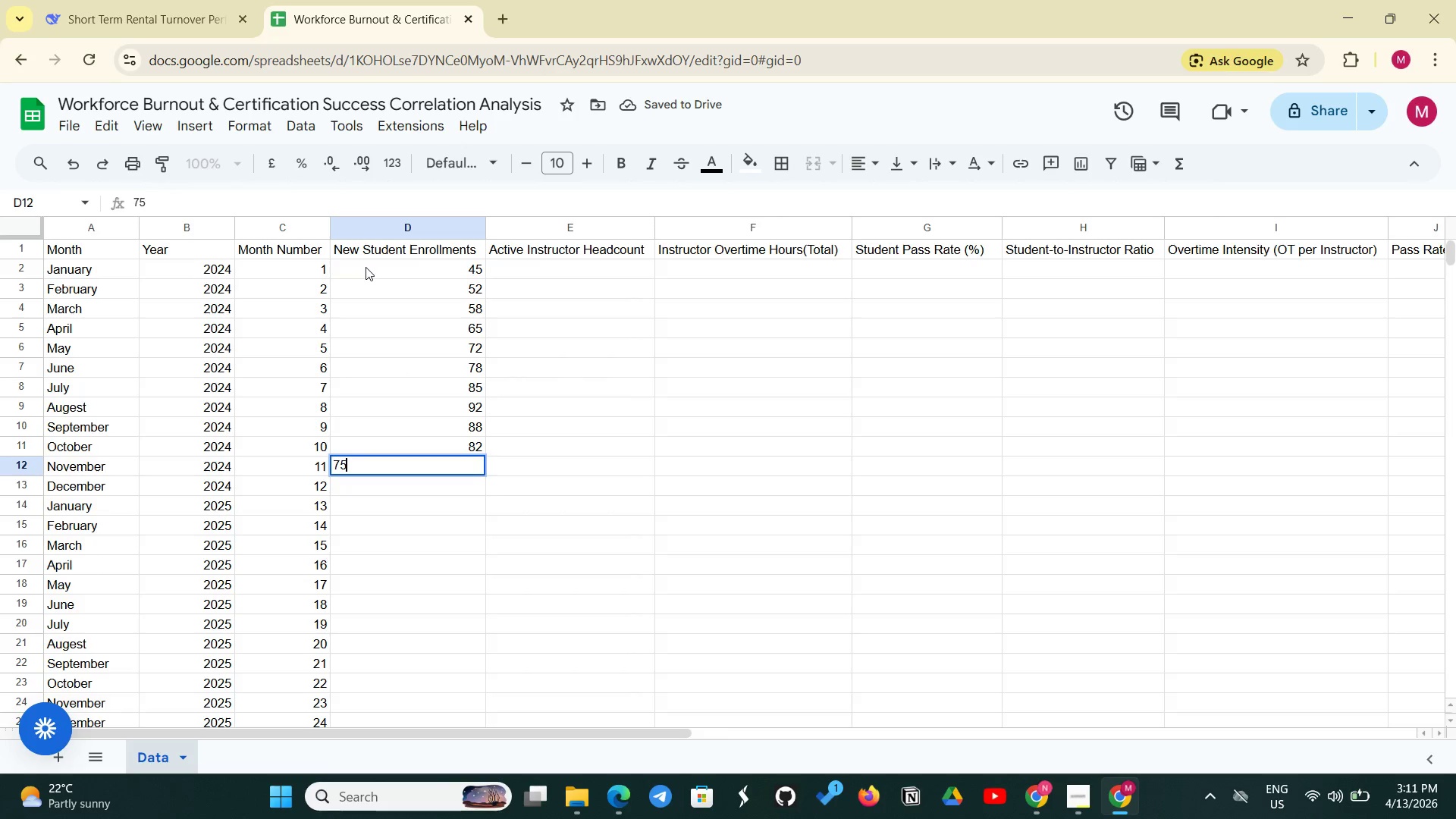 
key(Enter)
 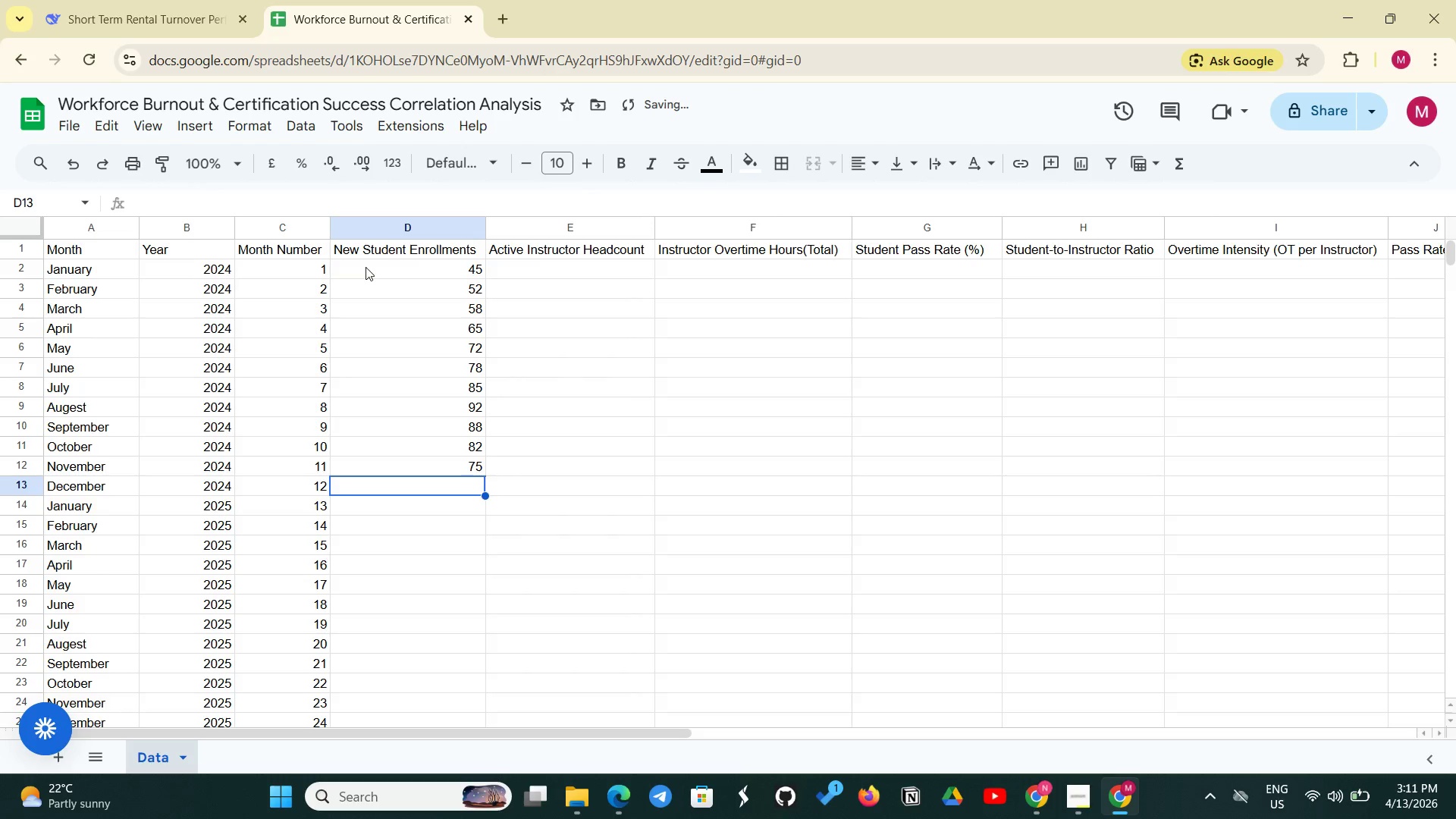 
type(68)
 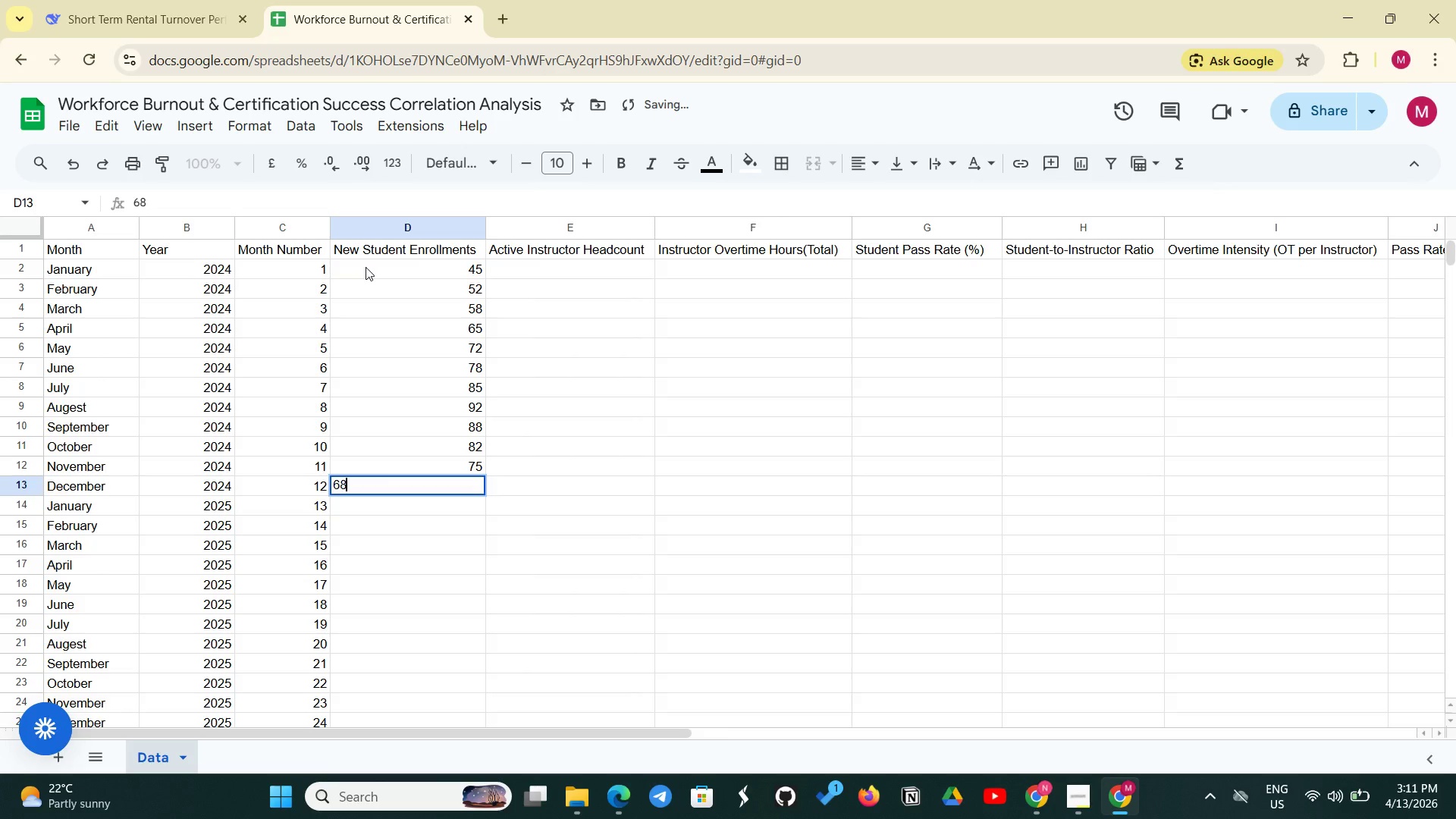 
key(Enter)
 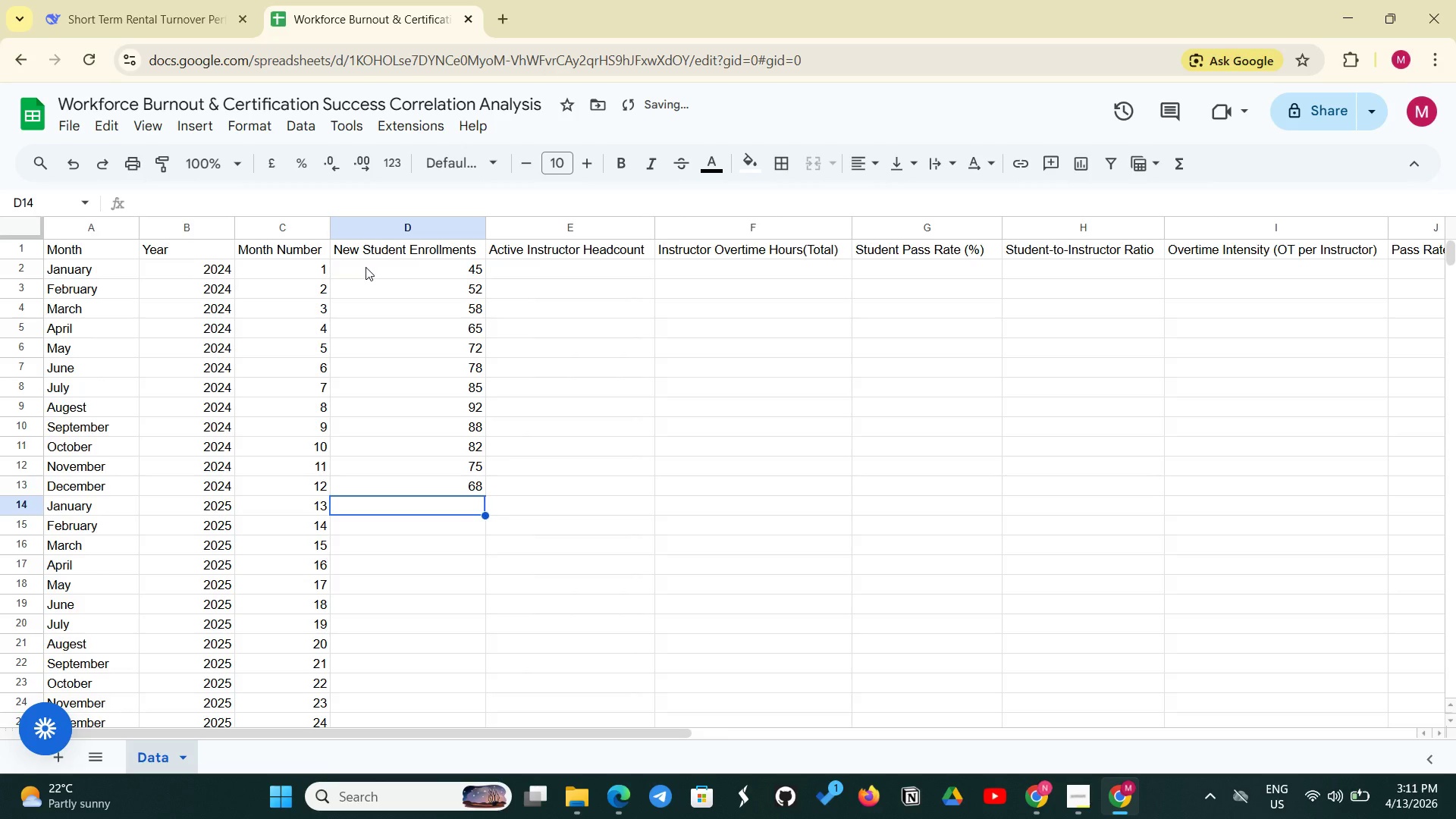 
type(95)
 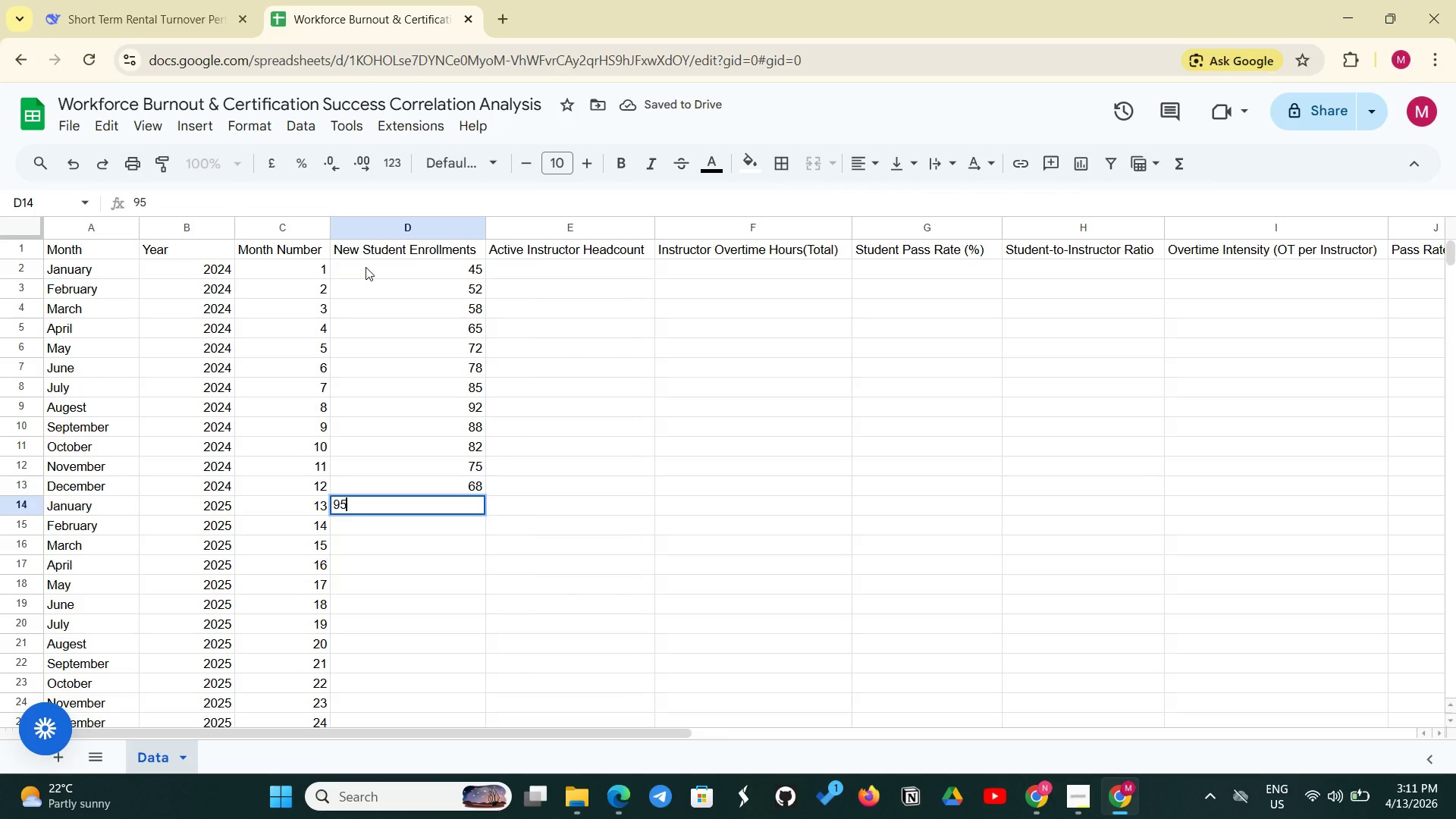 
key(Enter)
 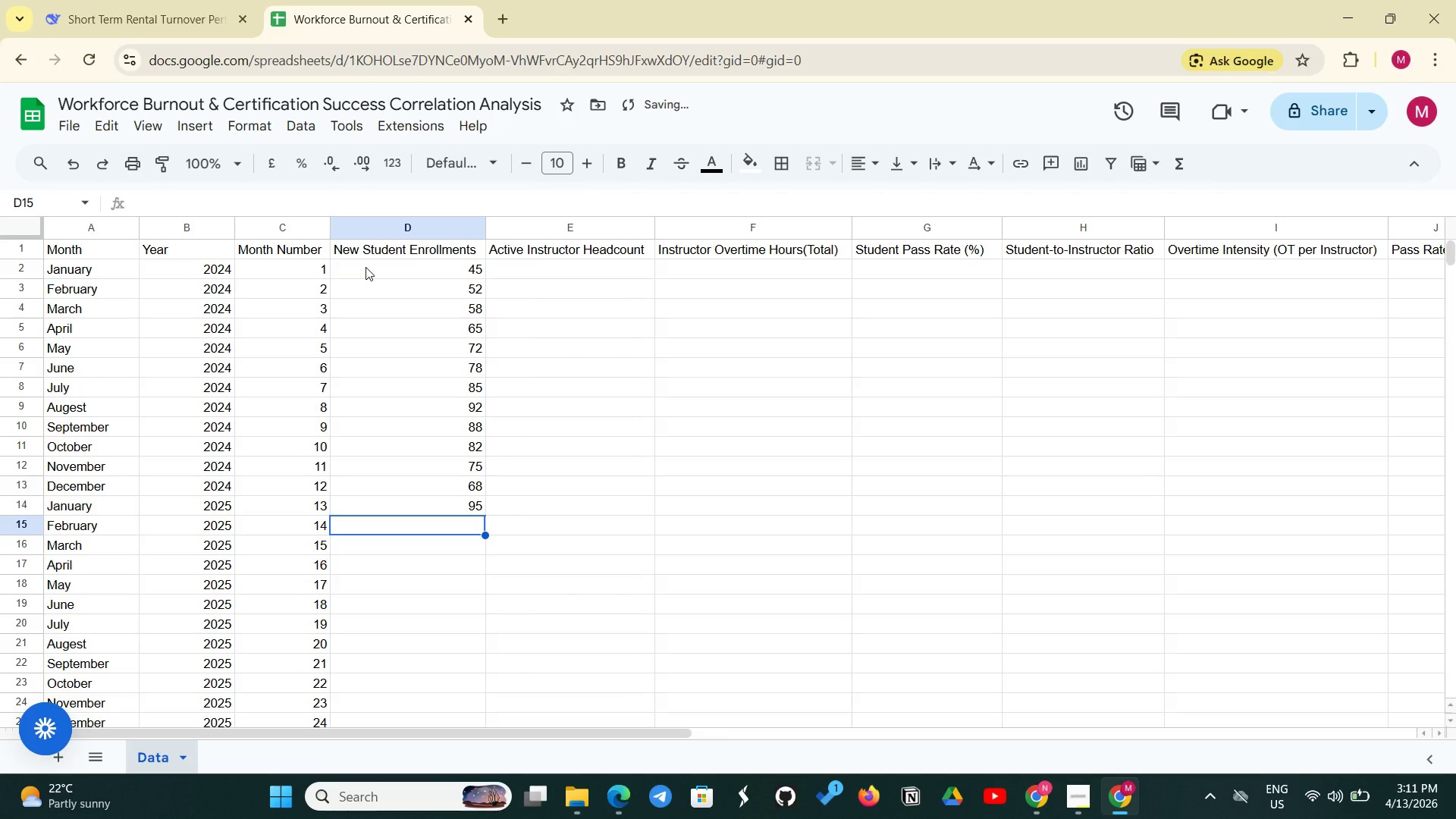 
type(102)
 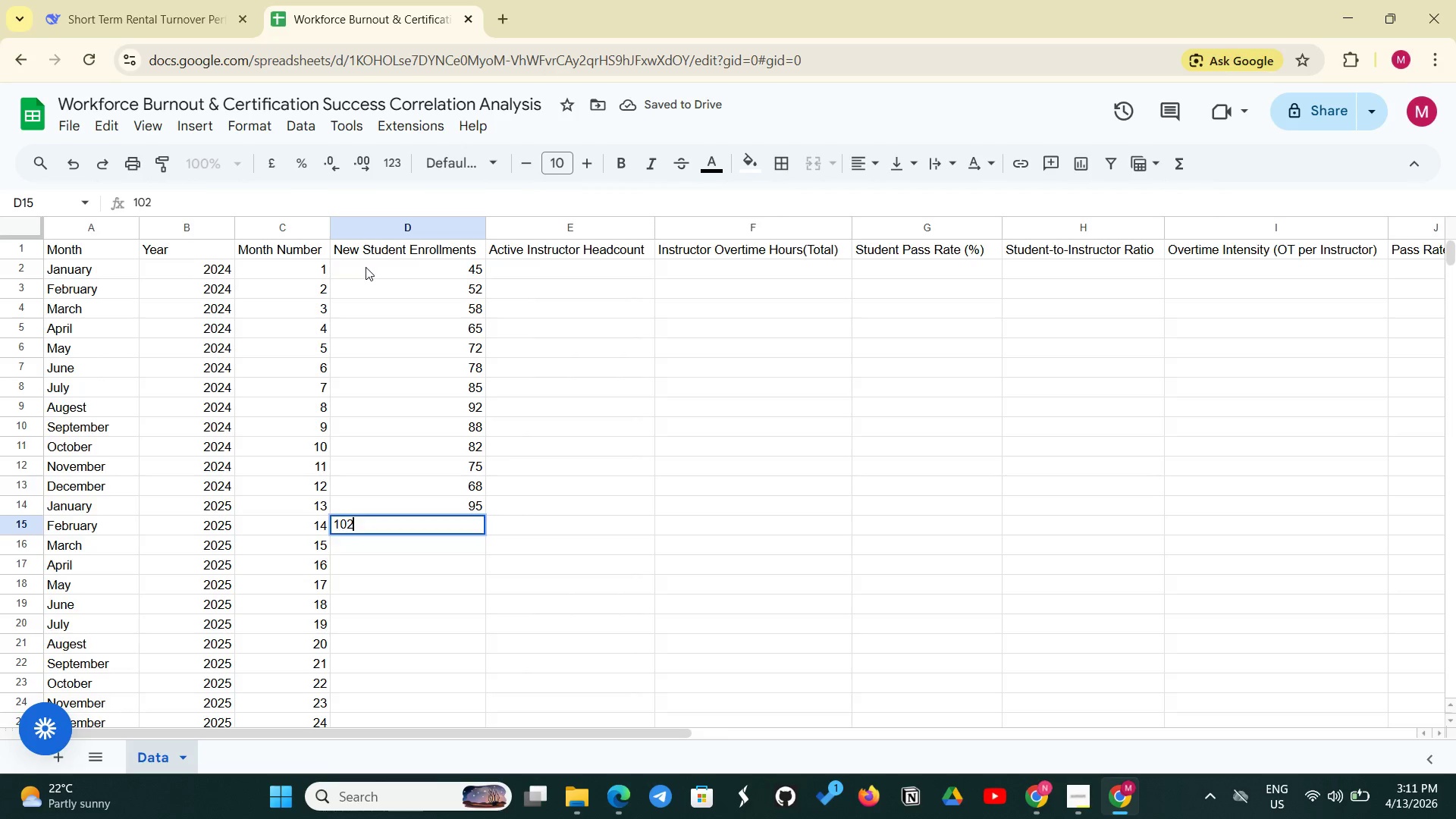 
key(Enter)
 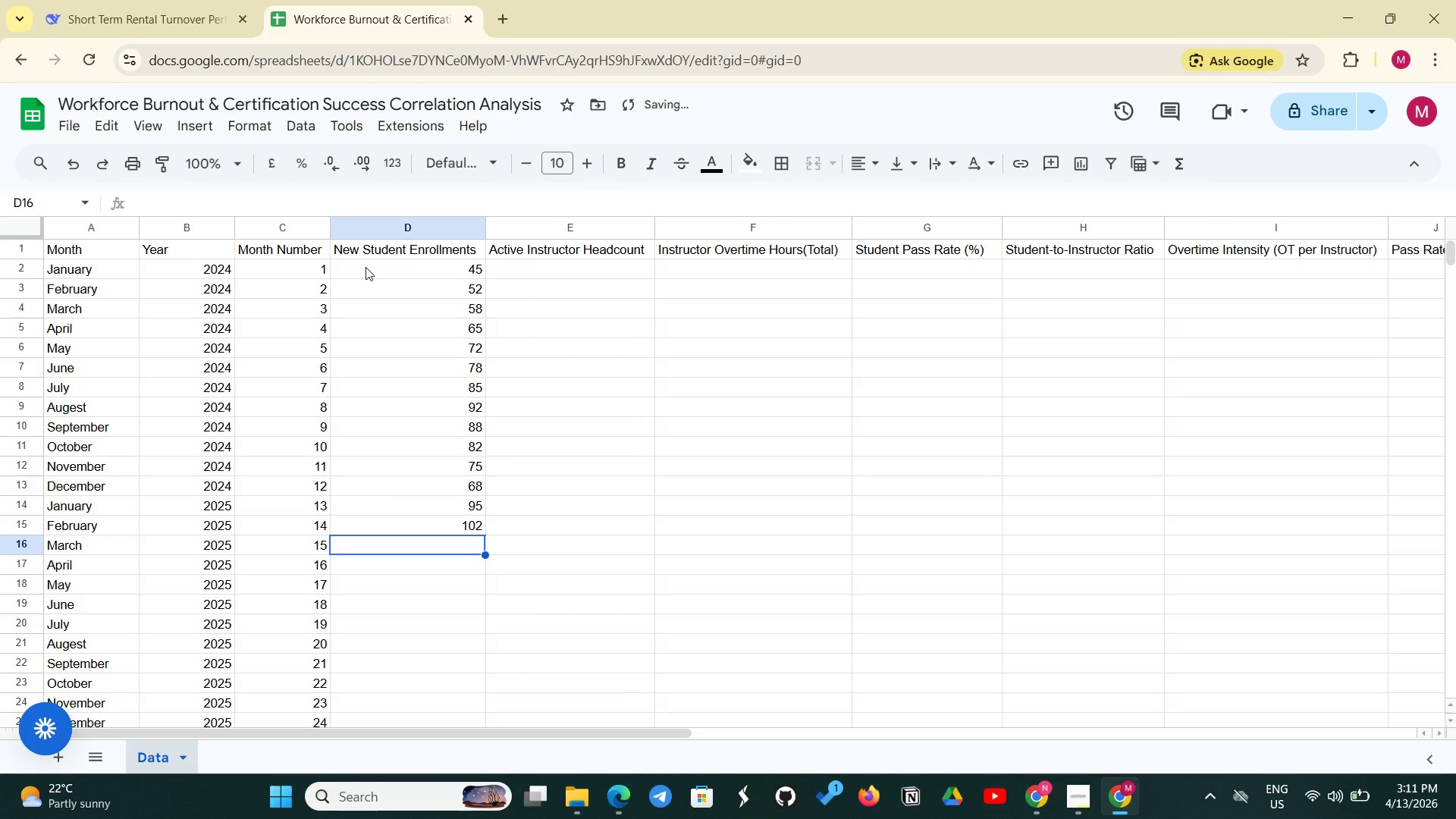 
type(110)
 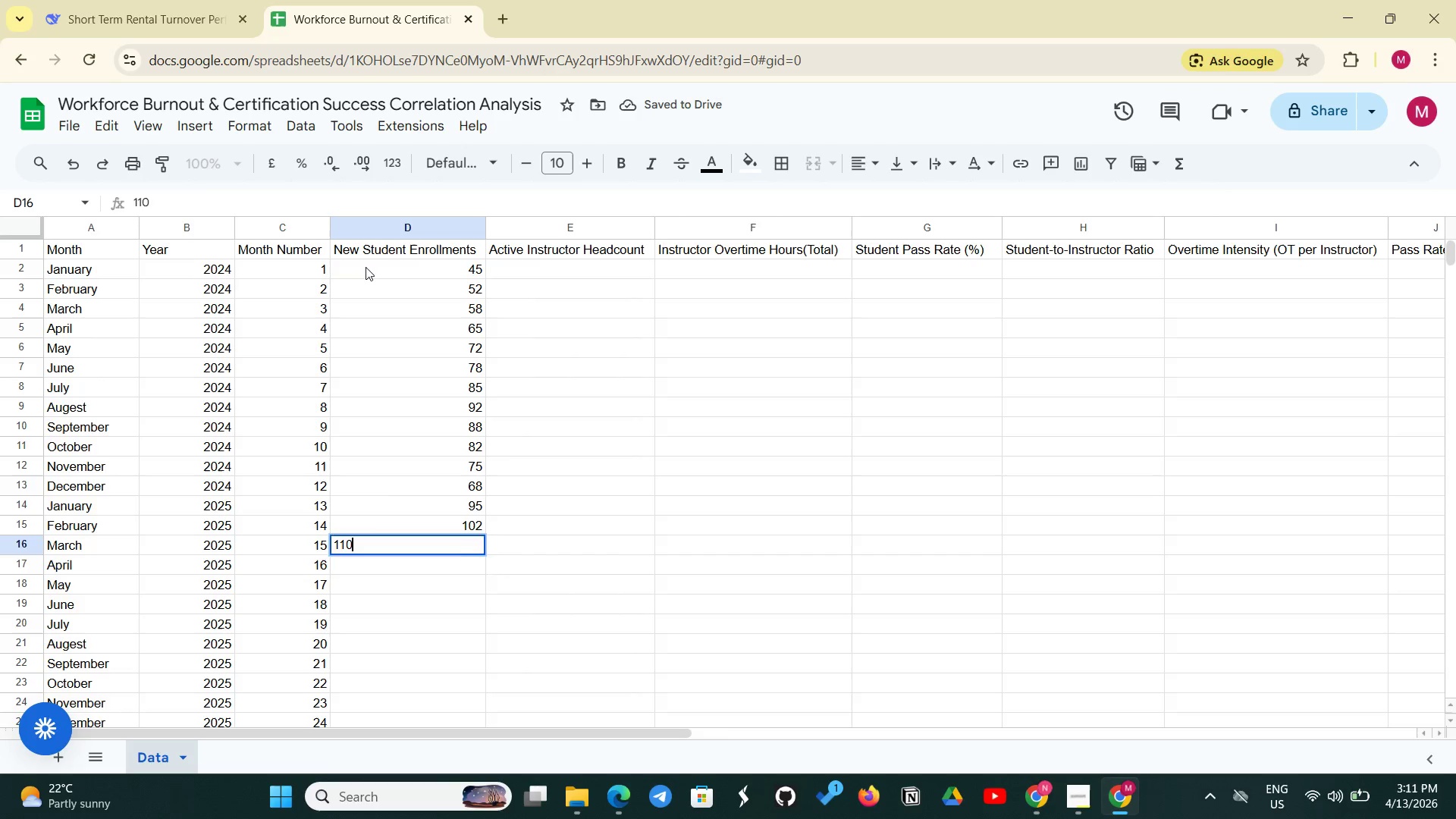 
key(Enter)
 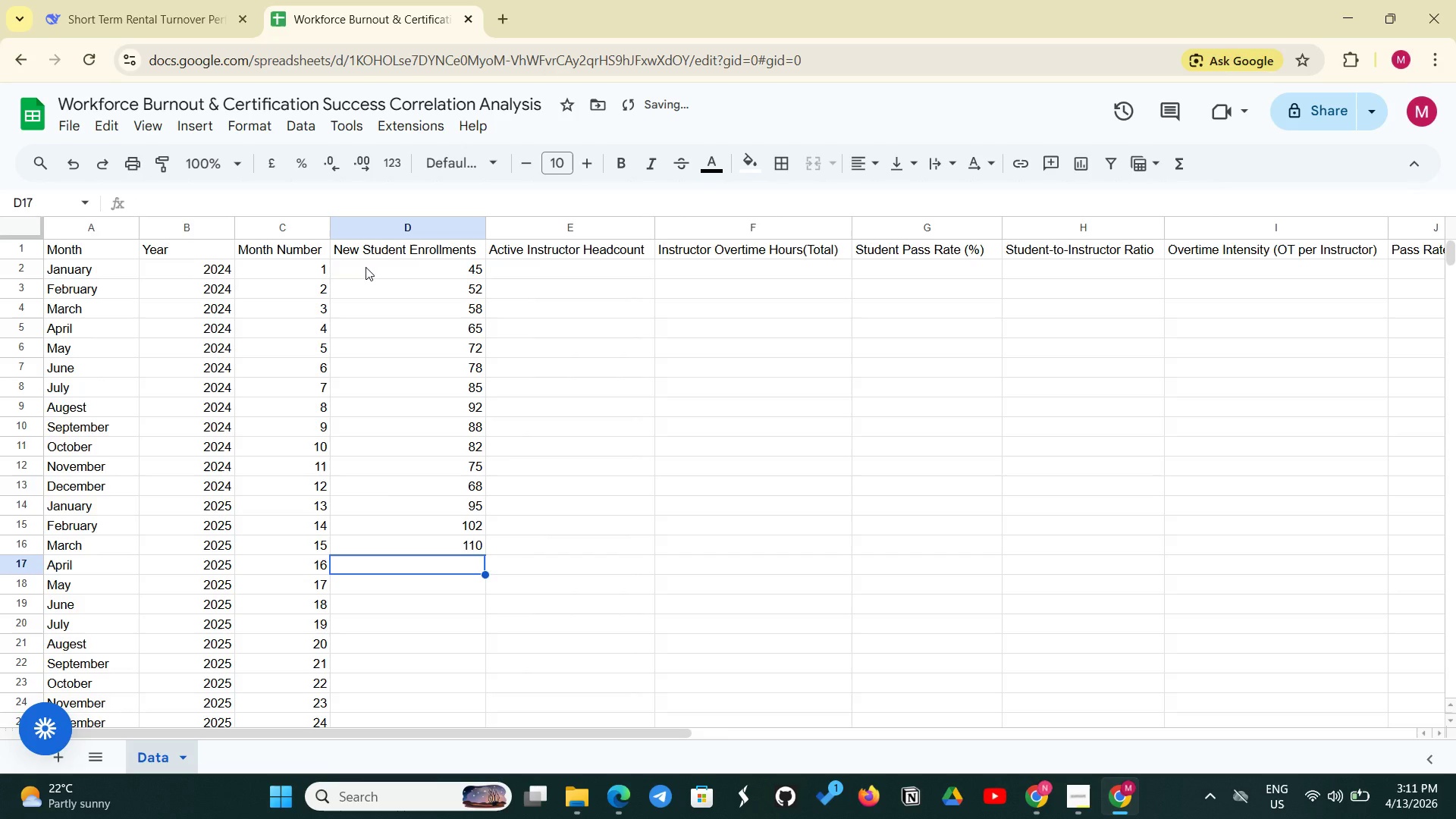 
type(115)
 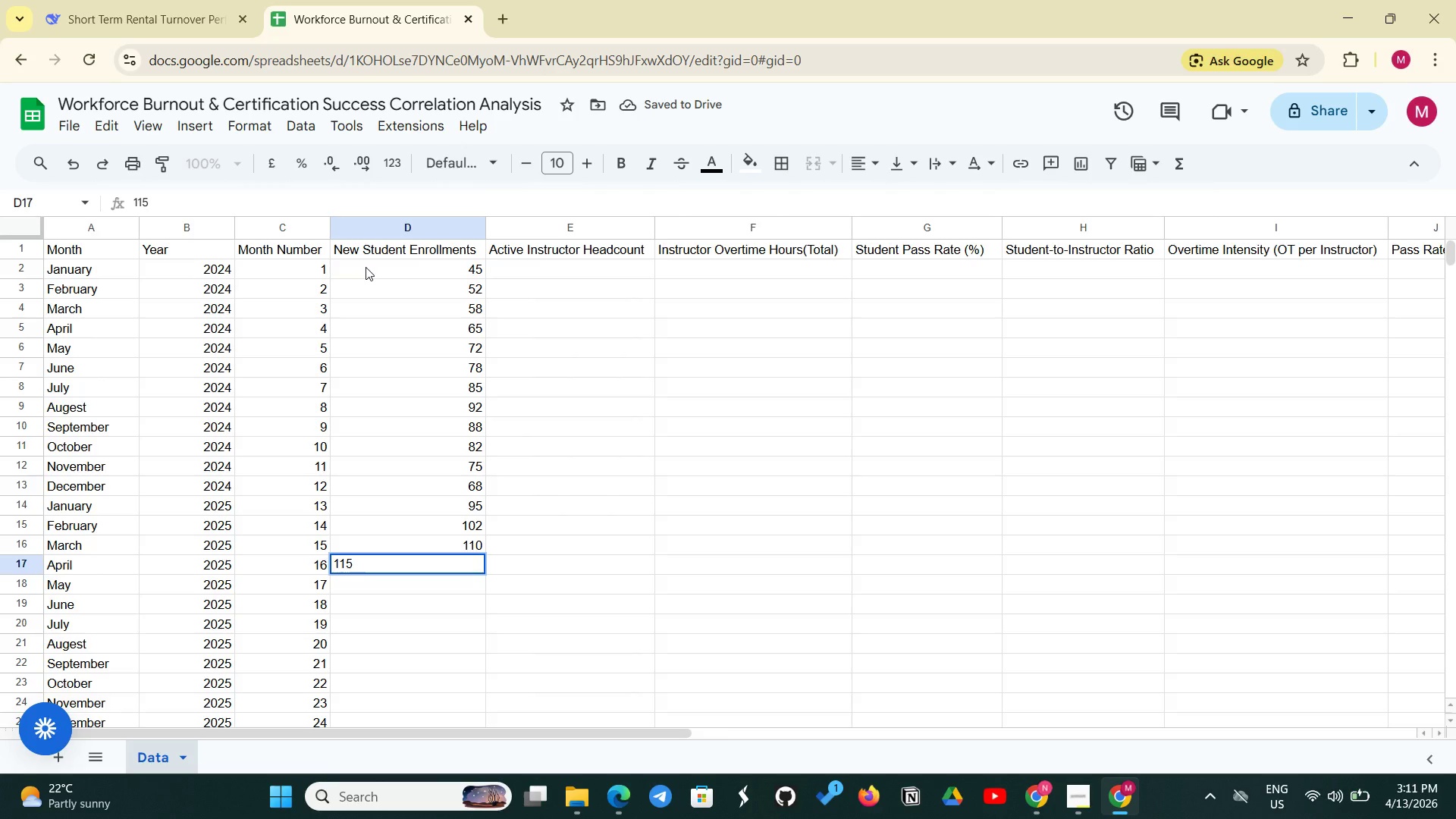 
key(Enter)
 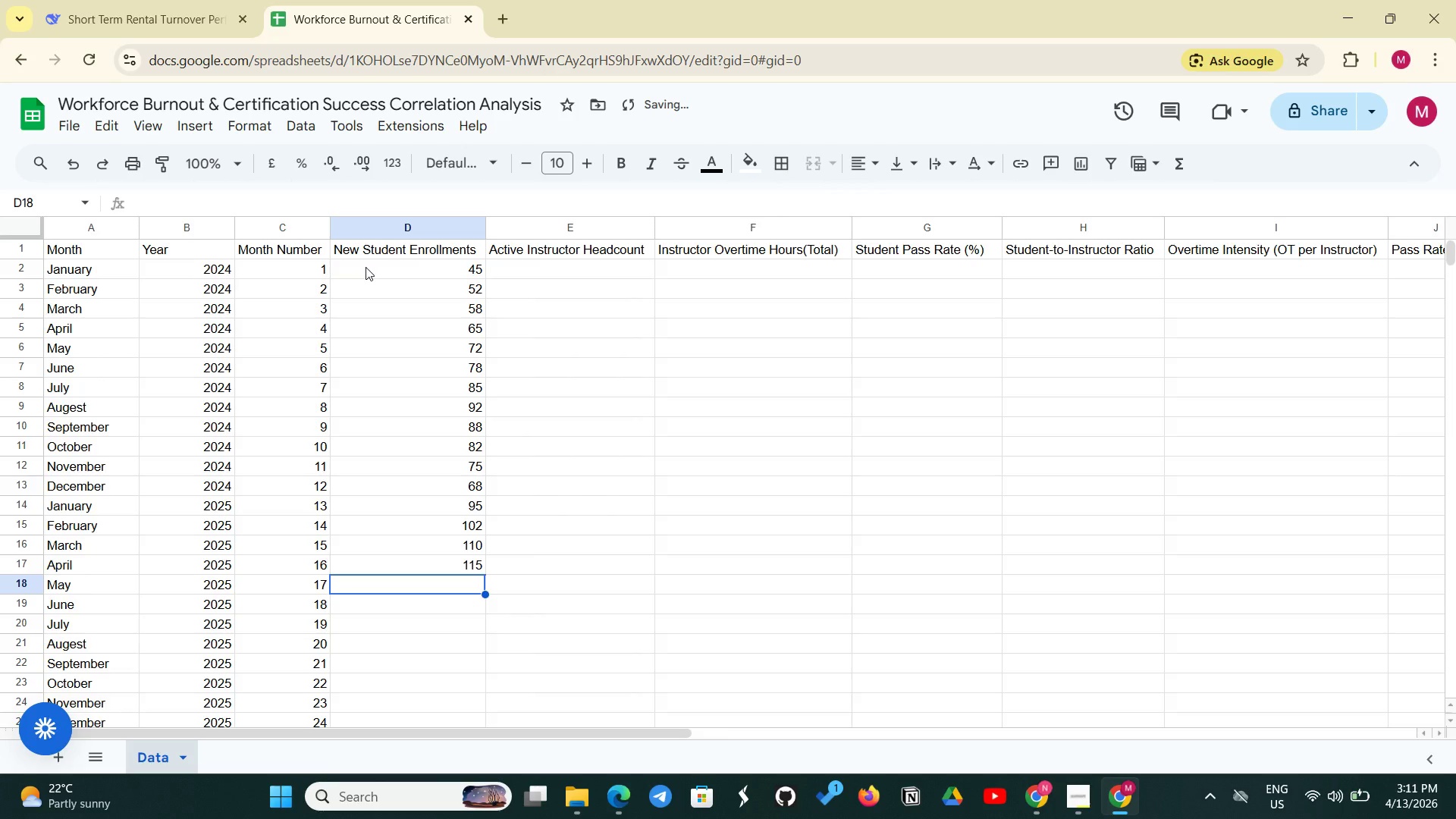 
type(118)
 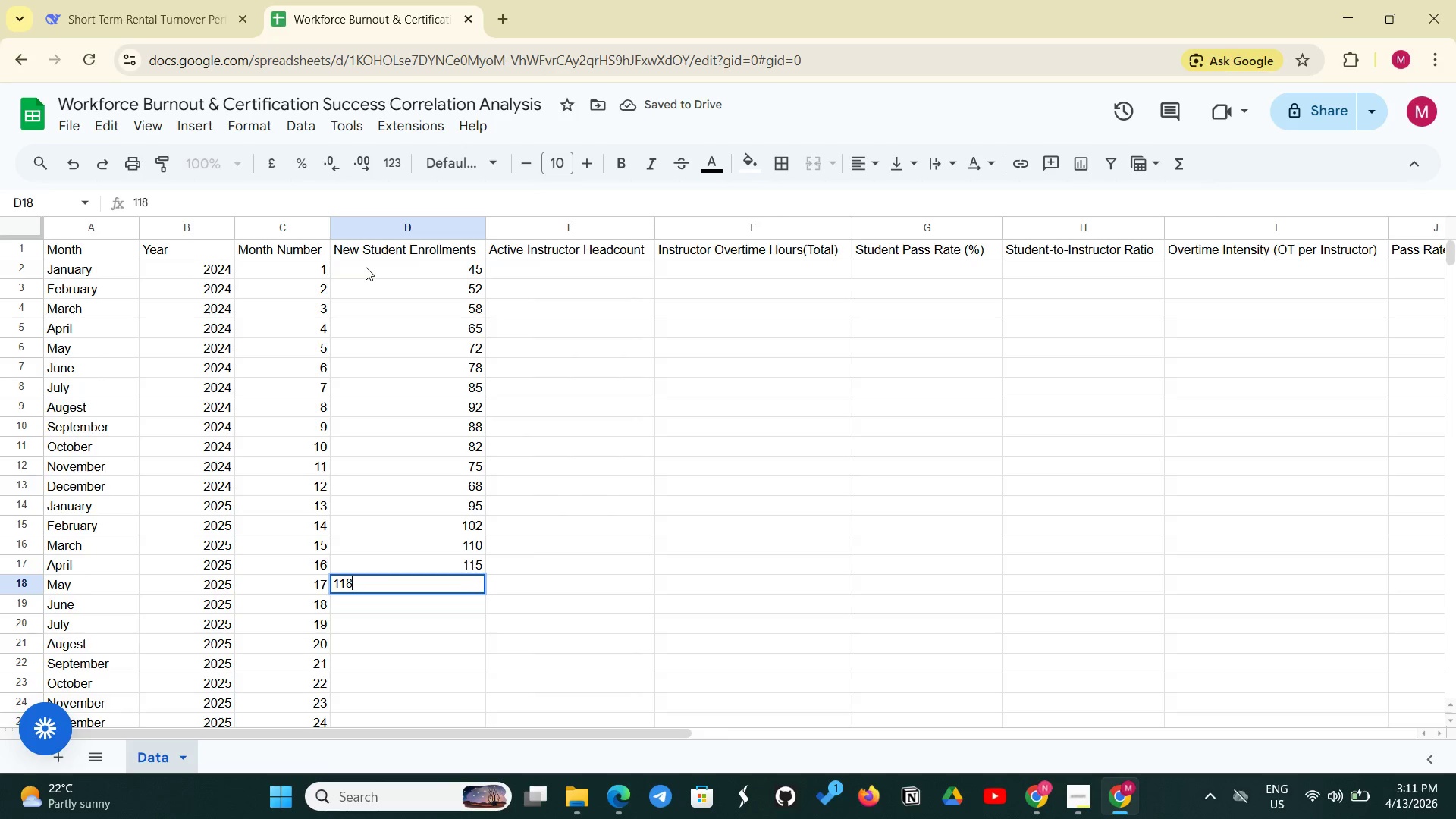 
key(Enter)
 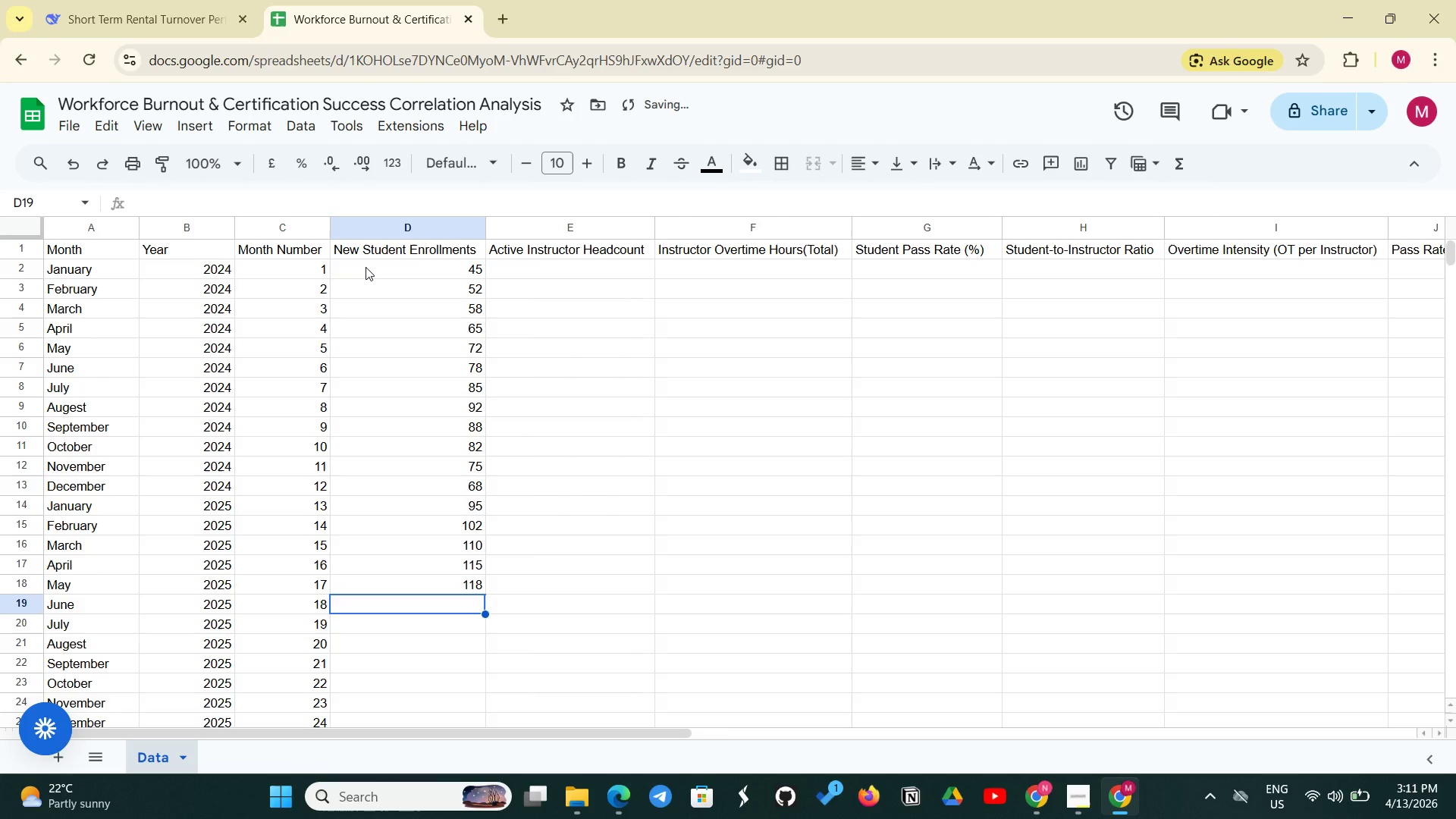 
type(120)
 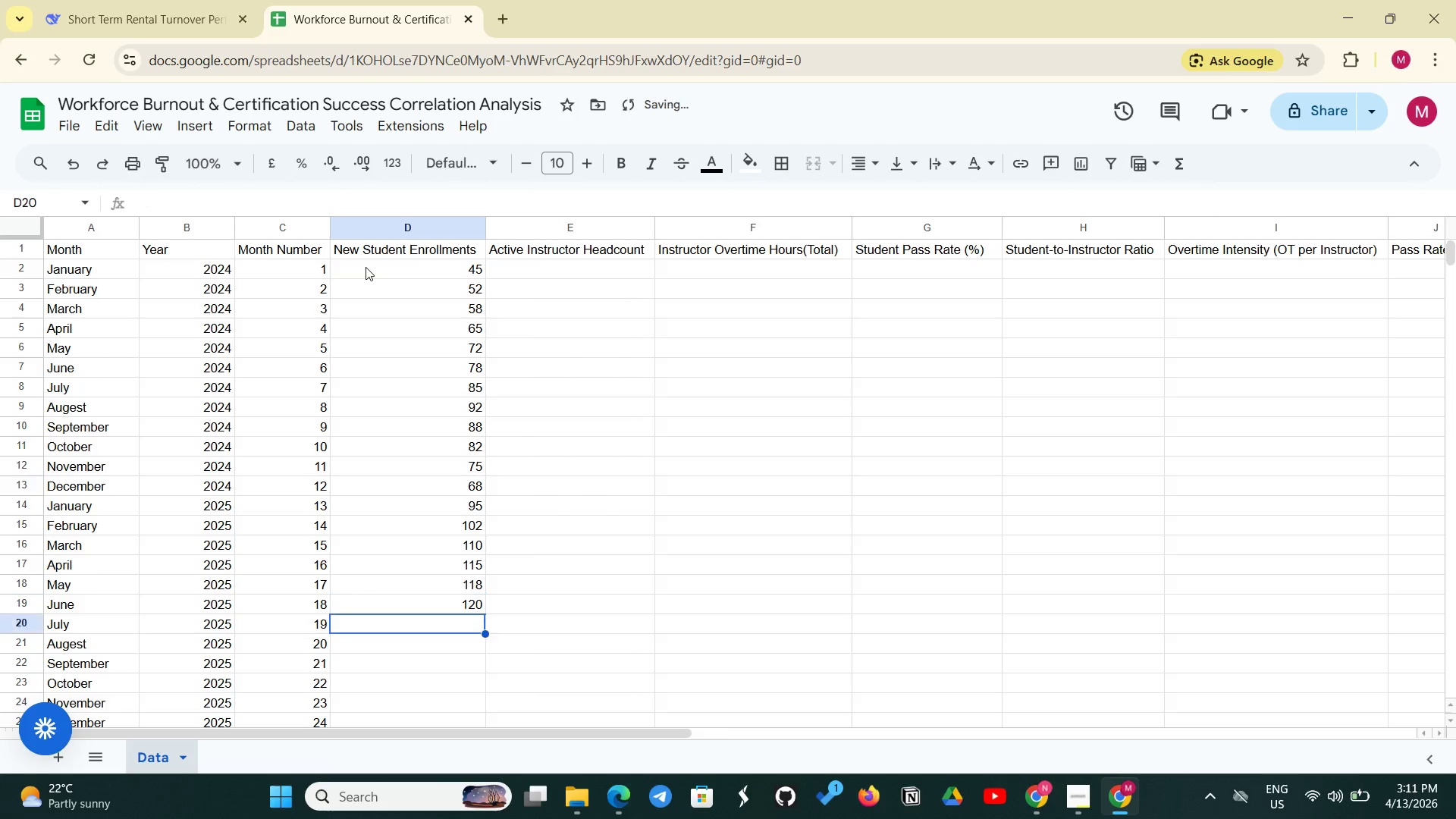 
key(Enter)
 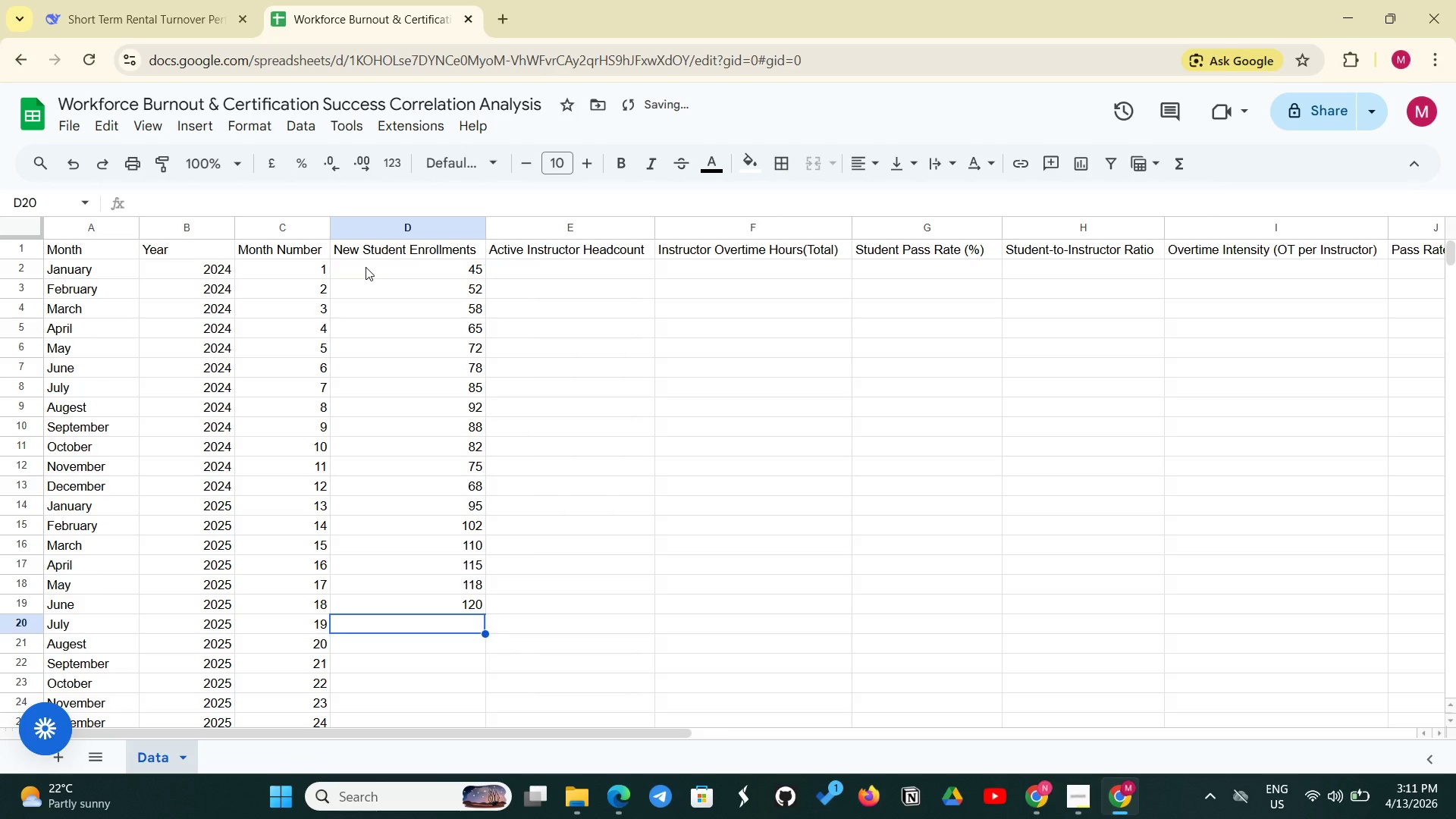 
type(112)
 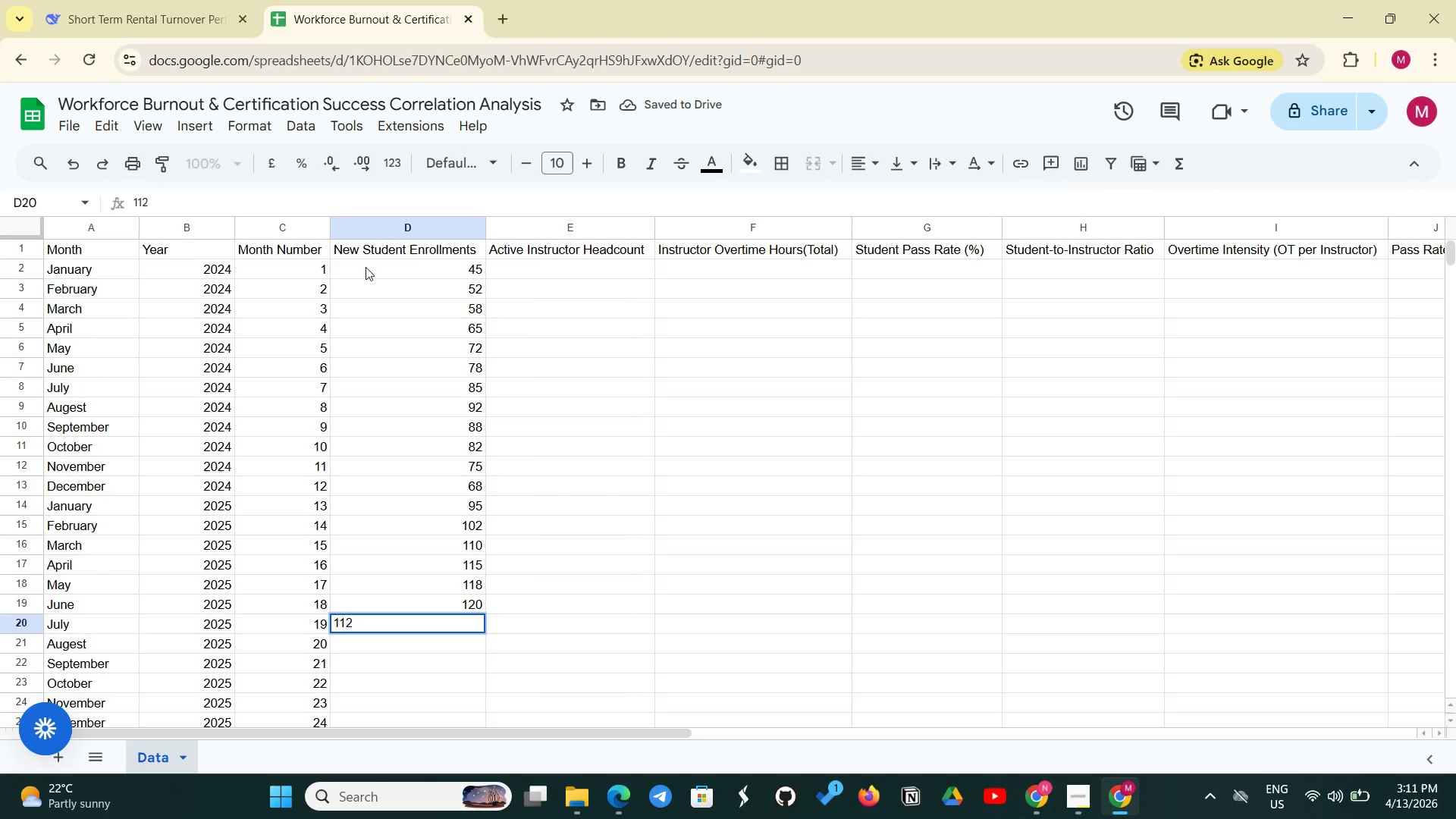 
key(Enter)
 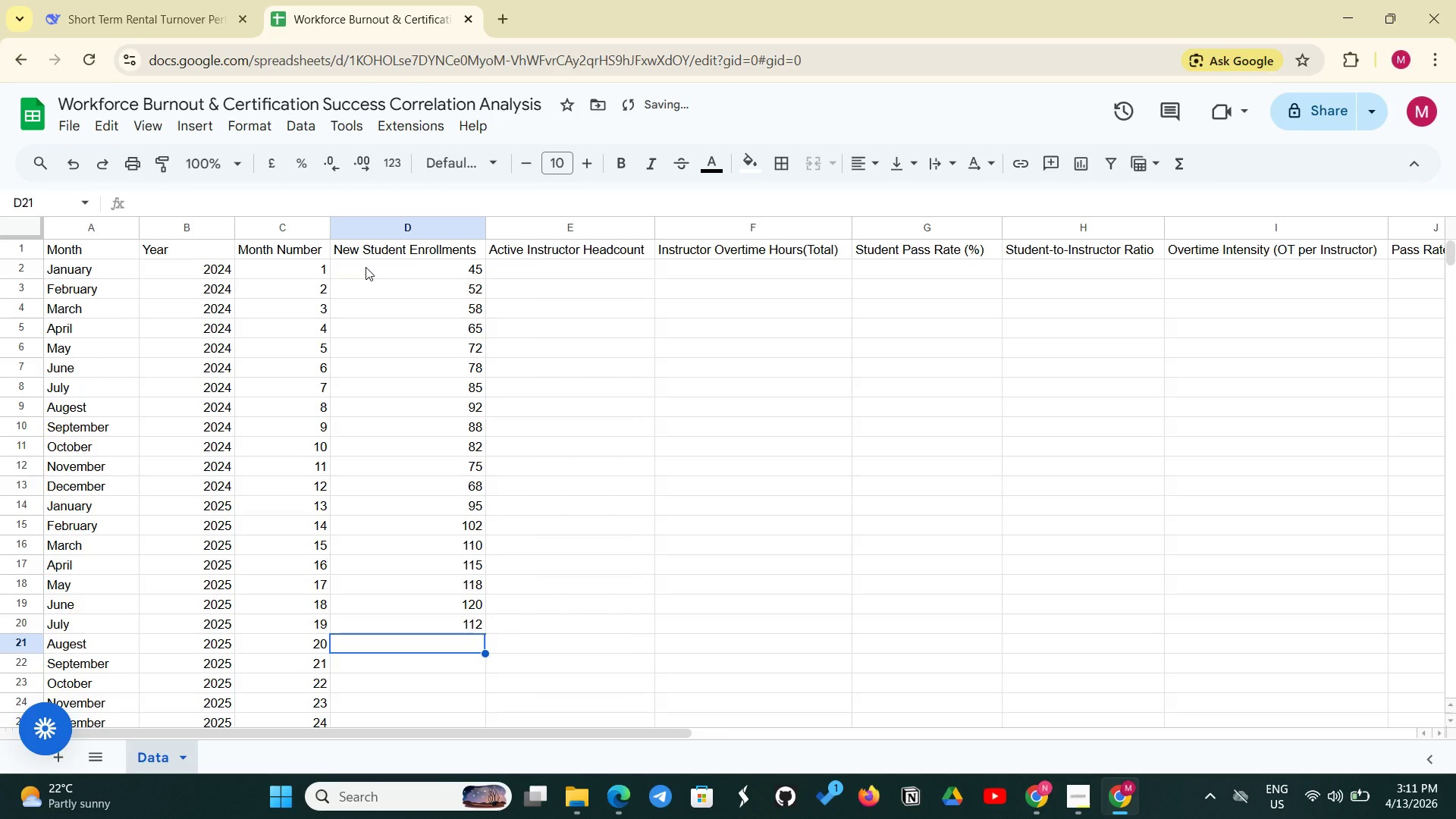 
type(105)
 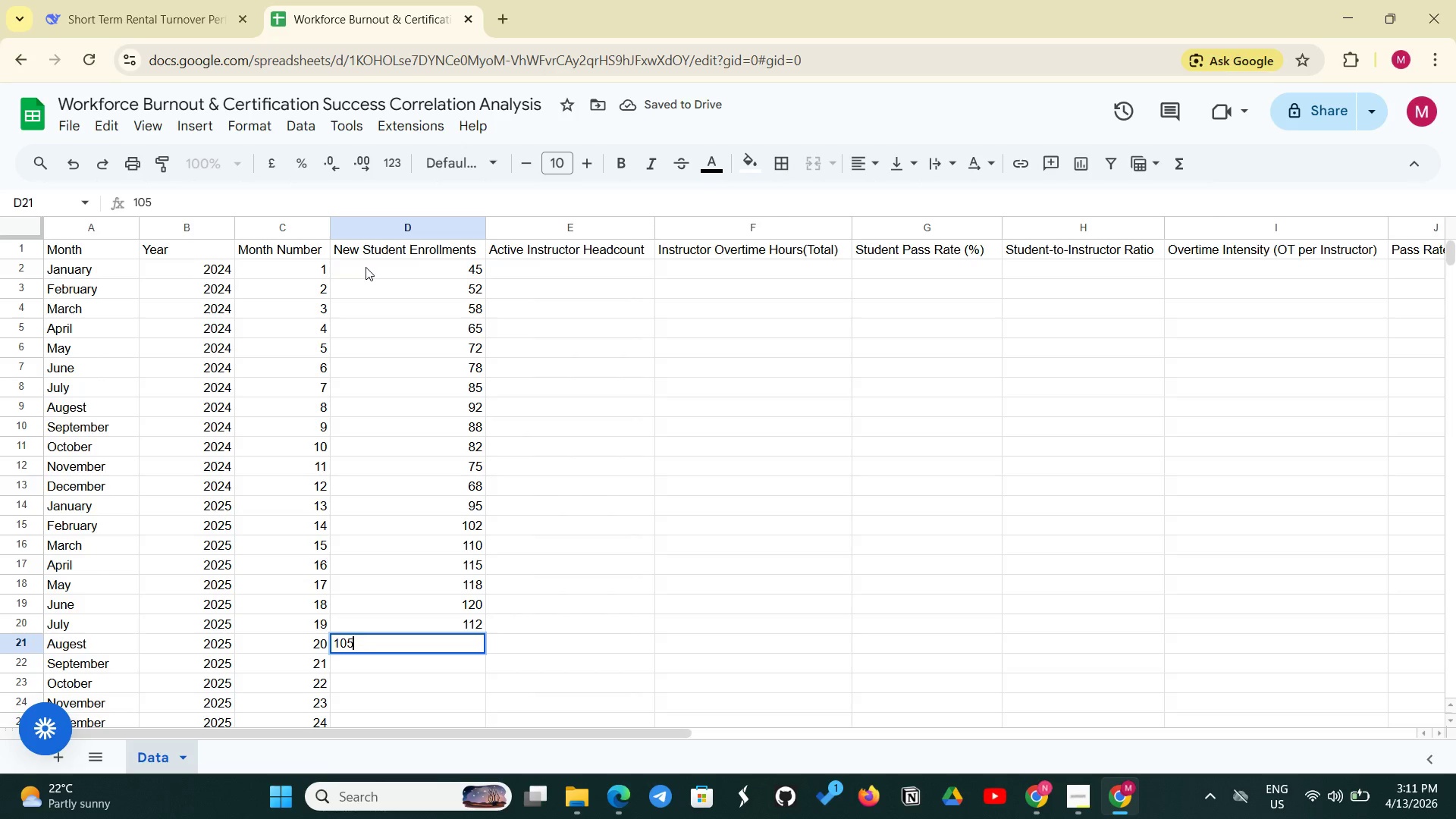 
key(Enter)
 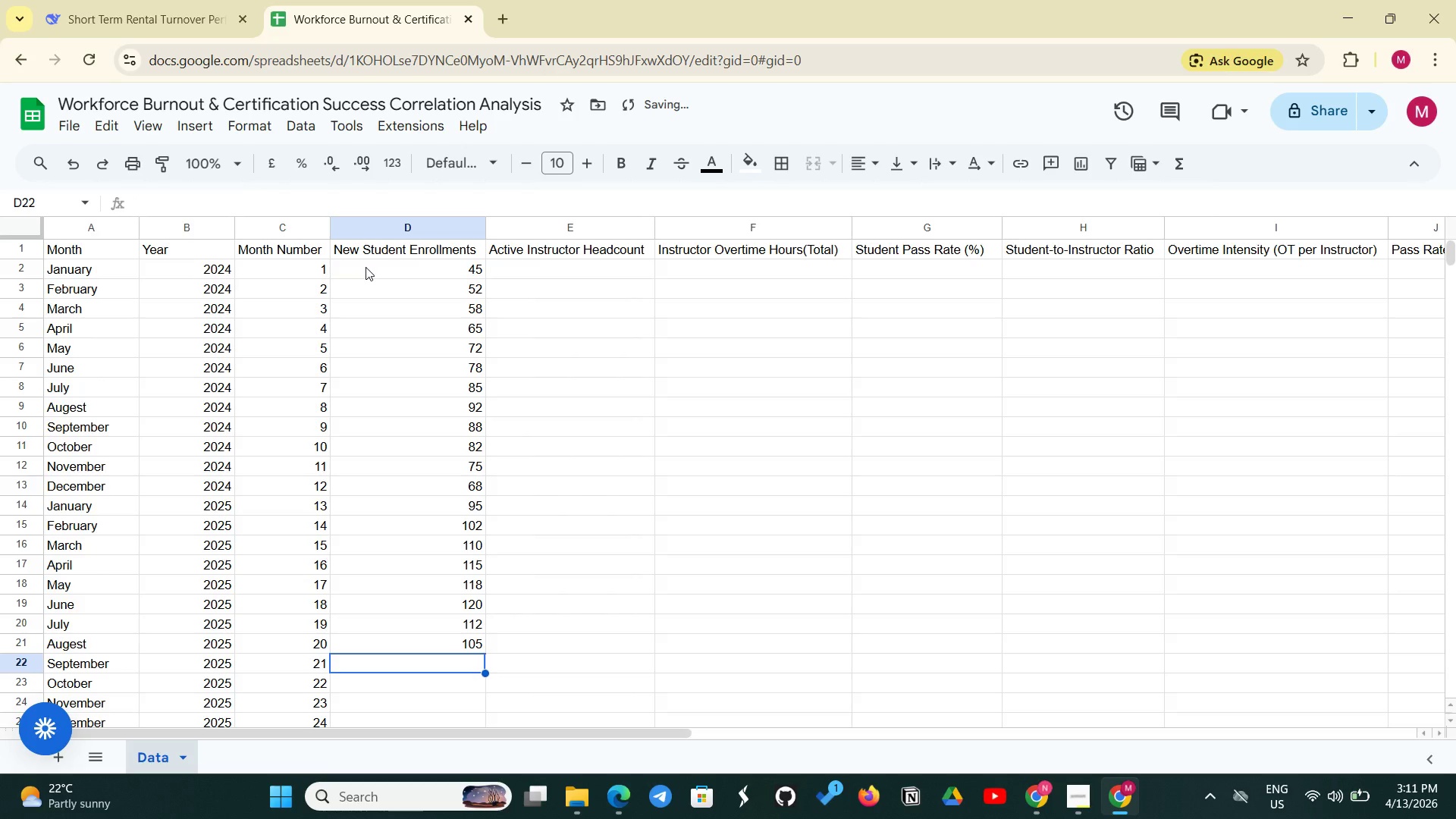 
type(98)
 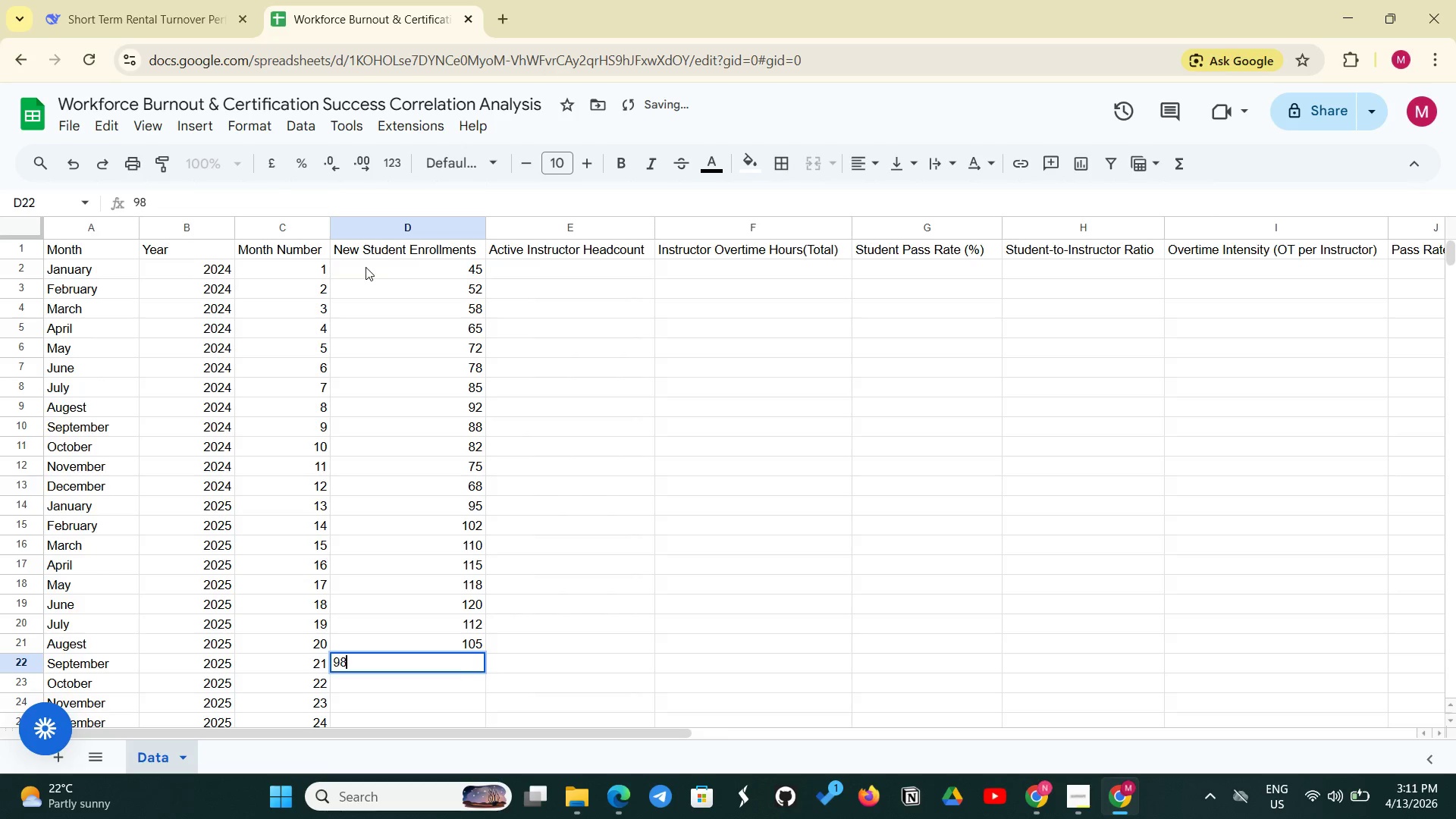 
key(Enter)
 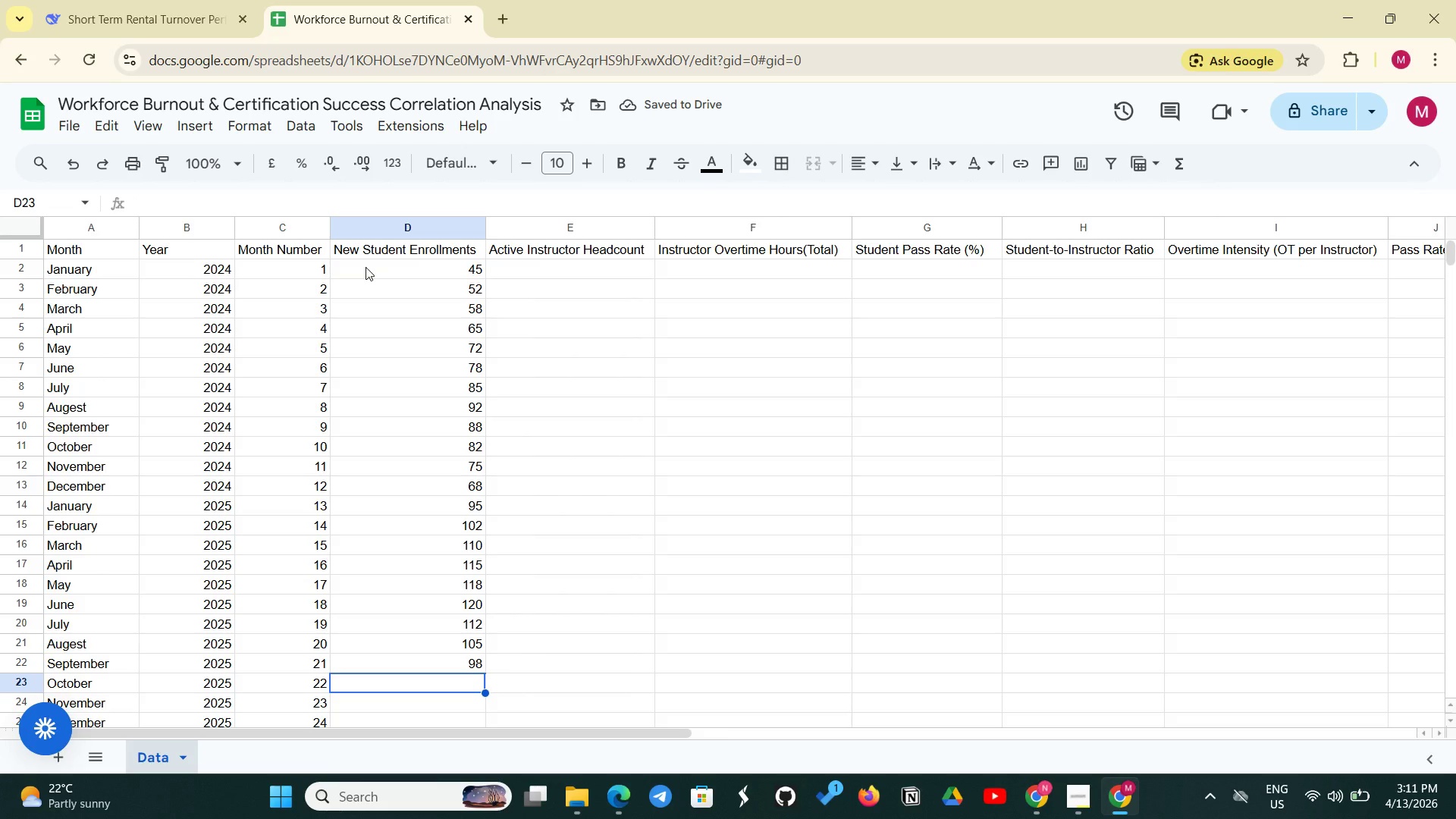 
type(90)
 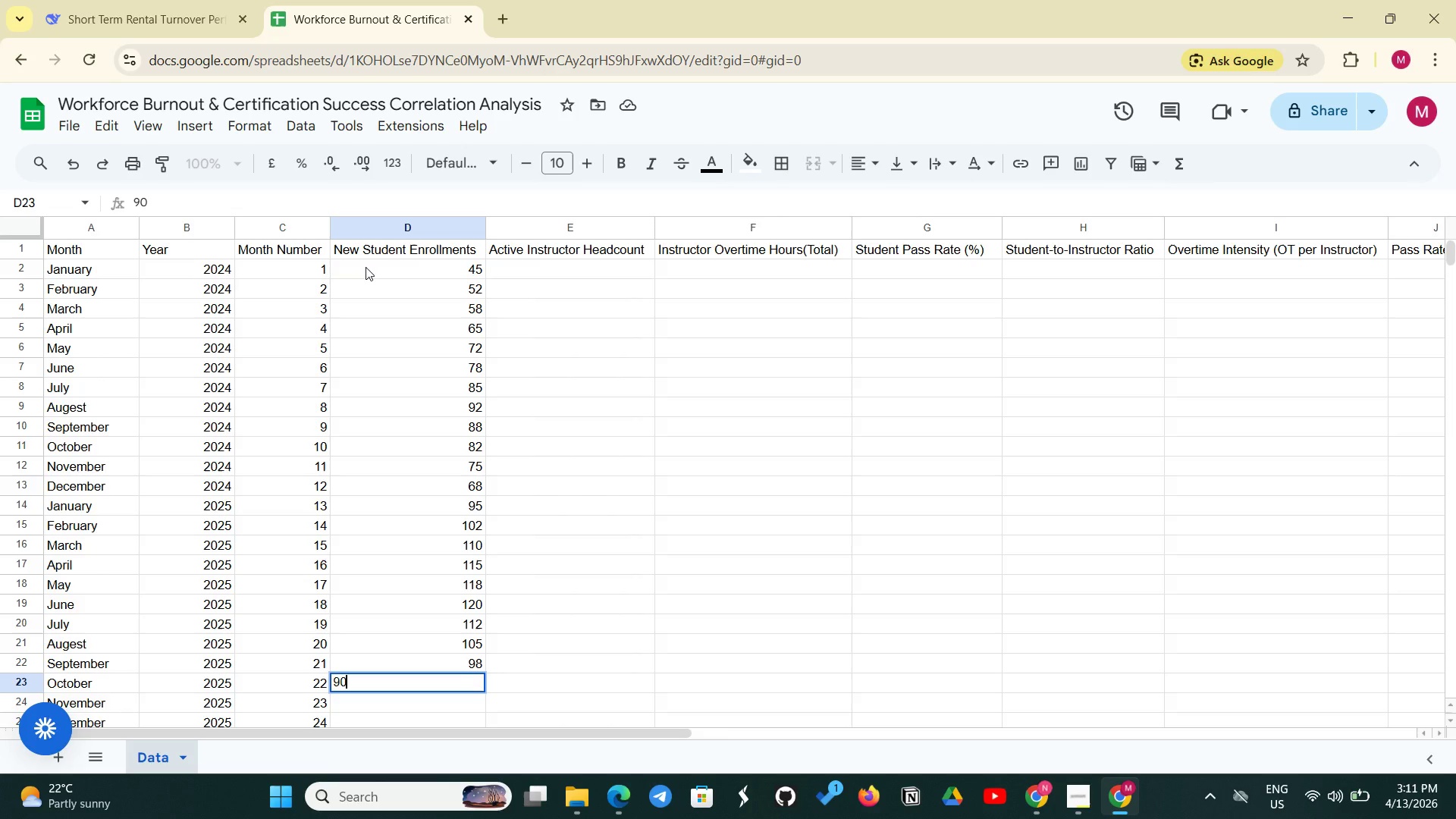 
key(Enter)
 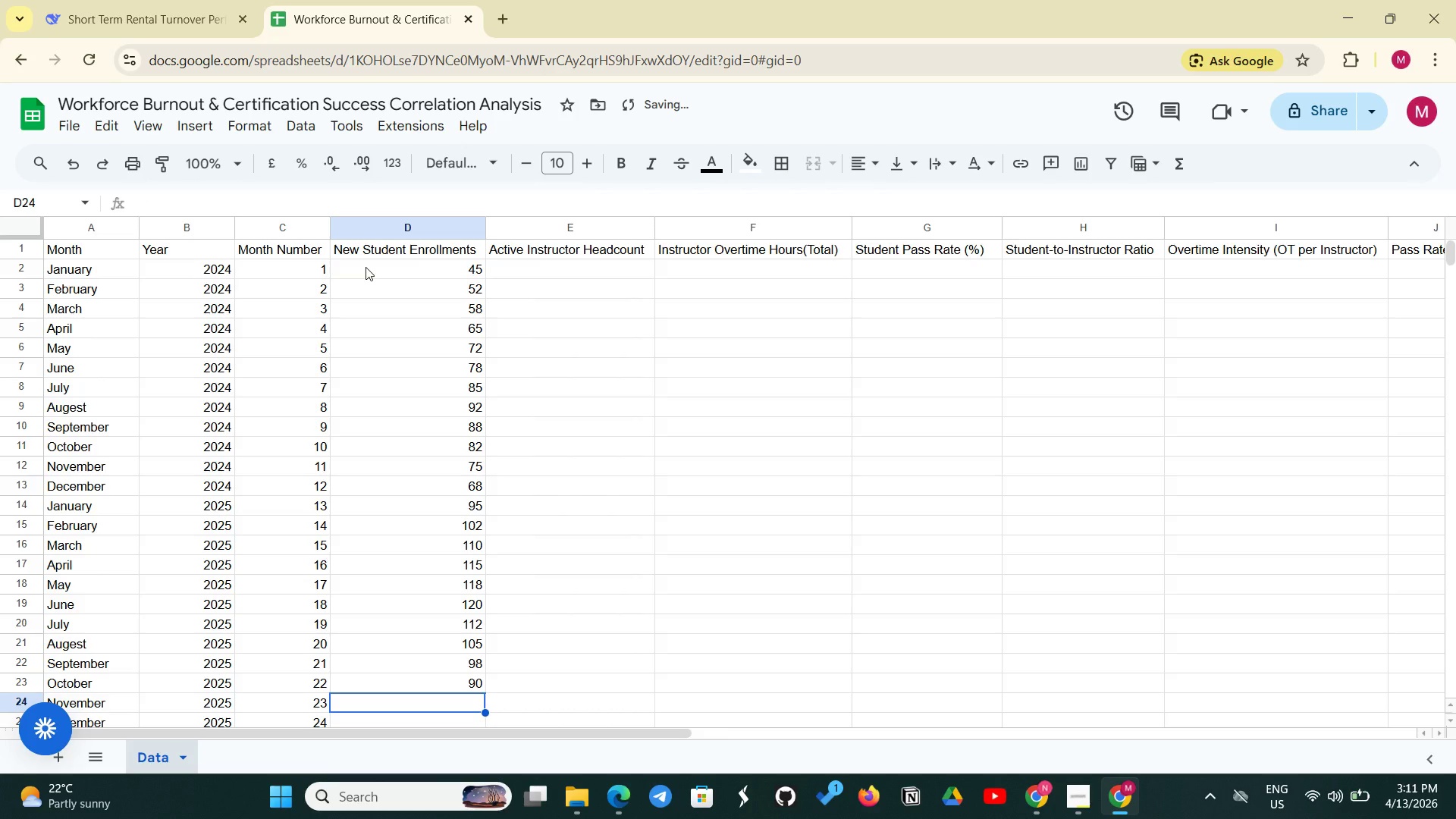 
type(85)
 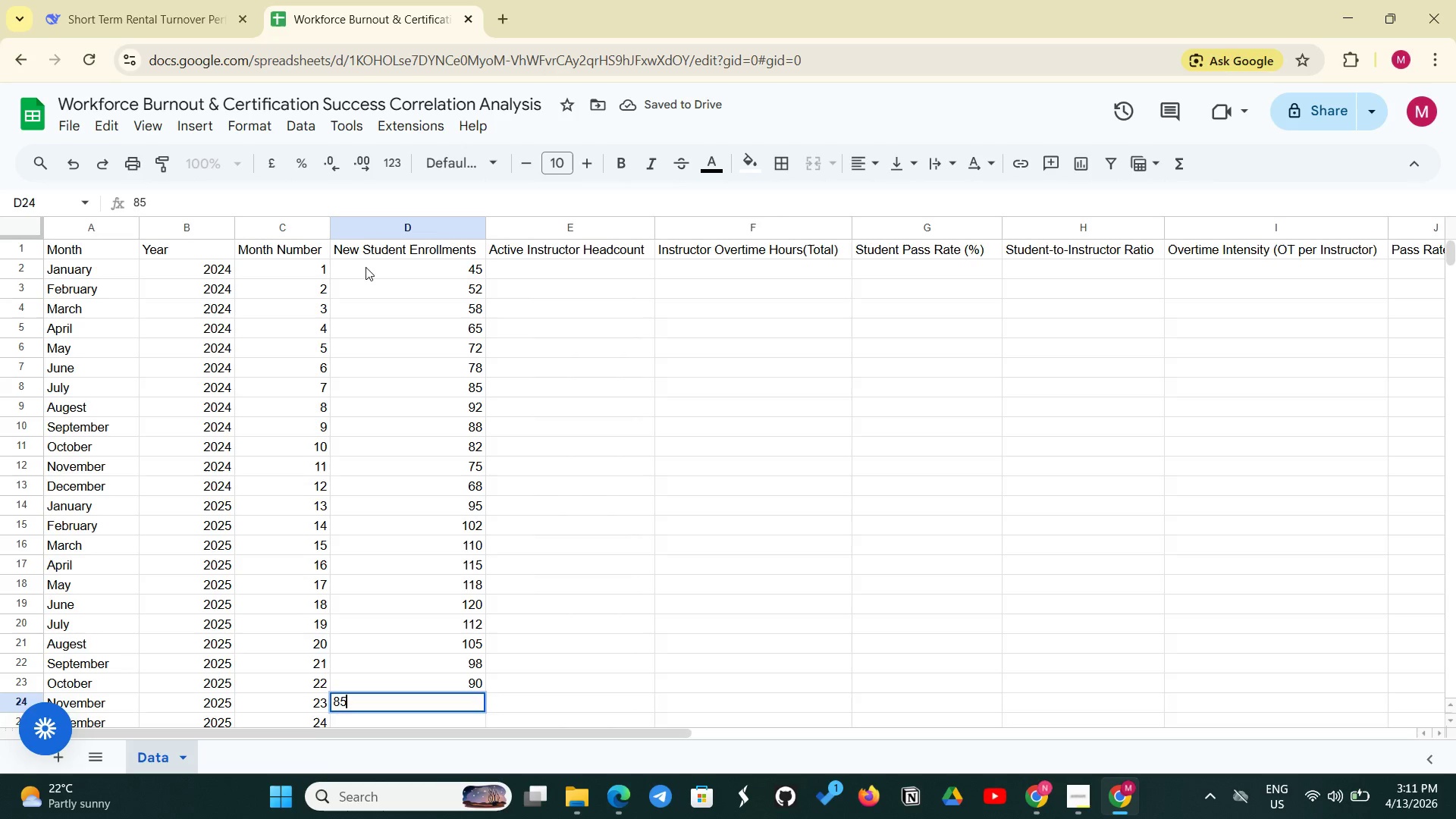 
key(Enter)
 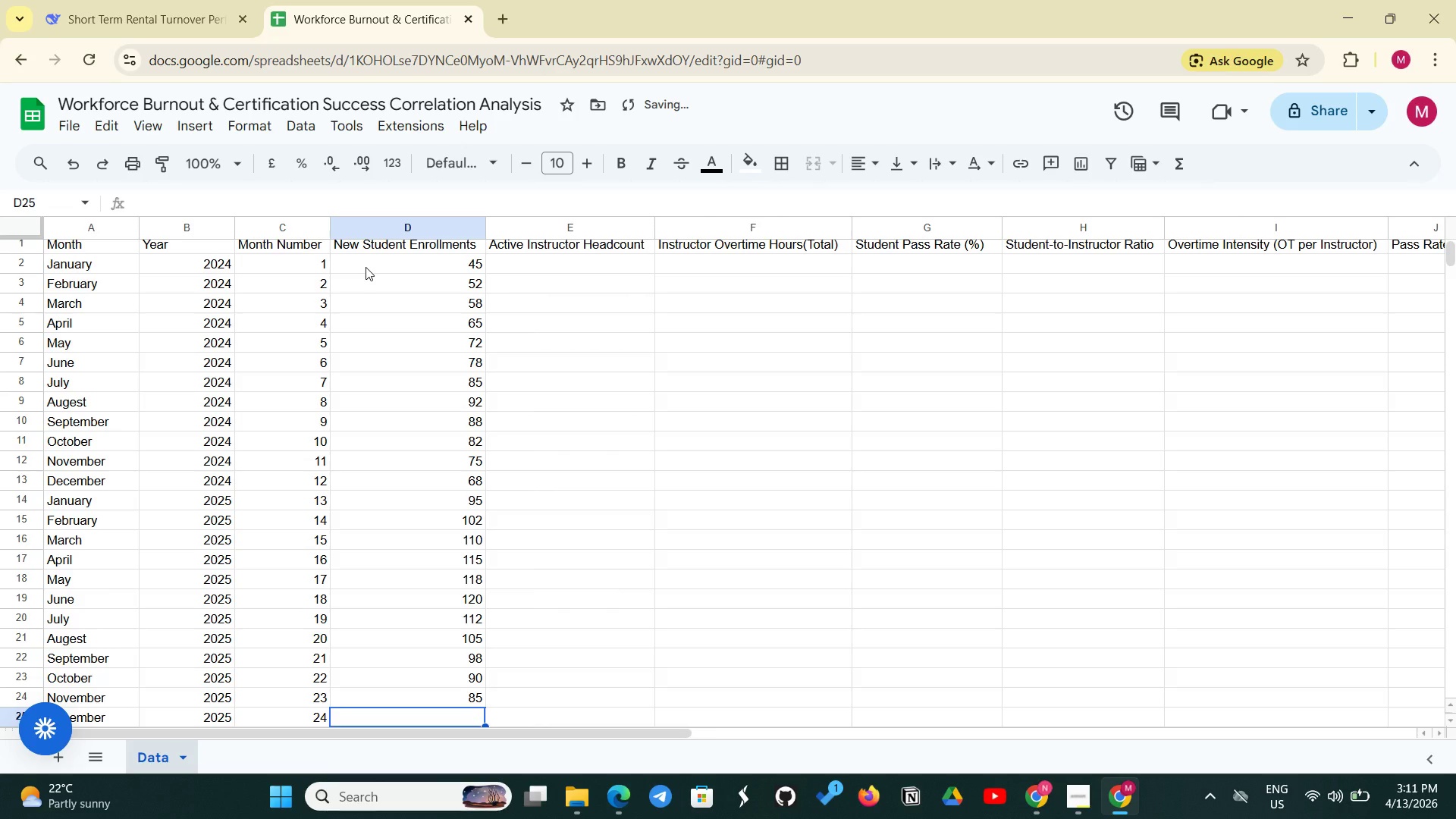 
type(78)
 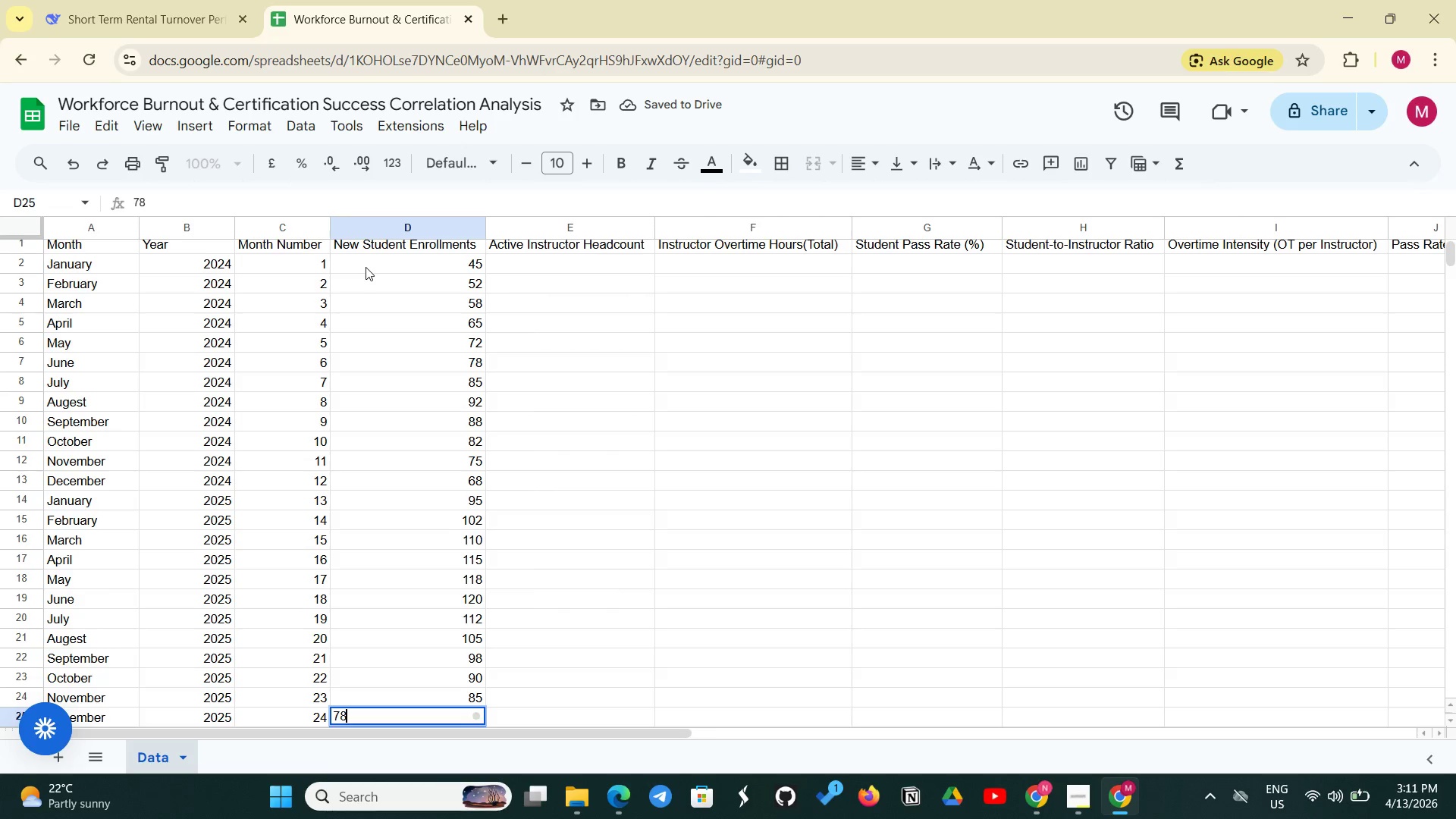 
key(Enter)
 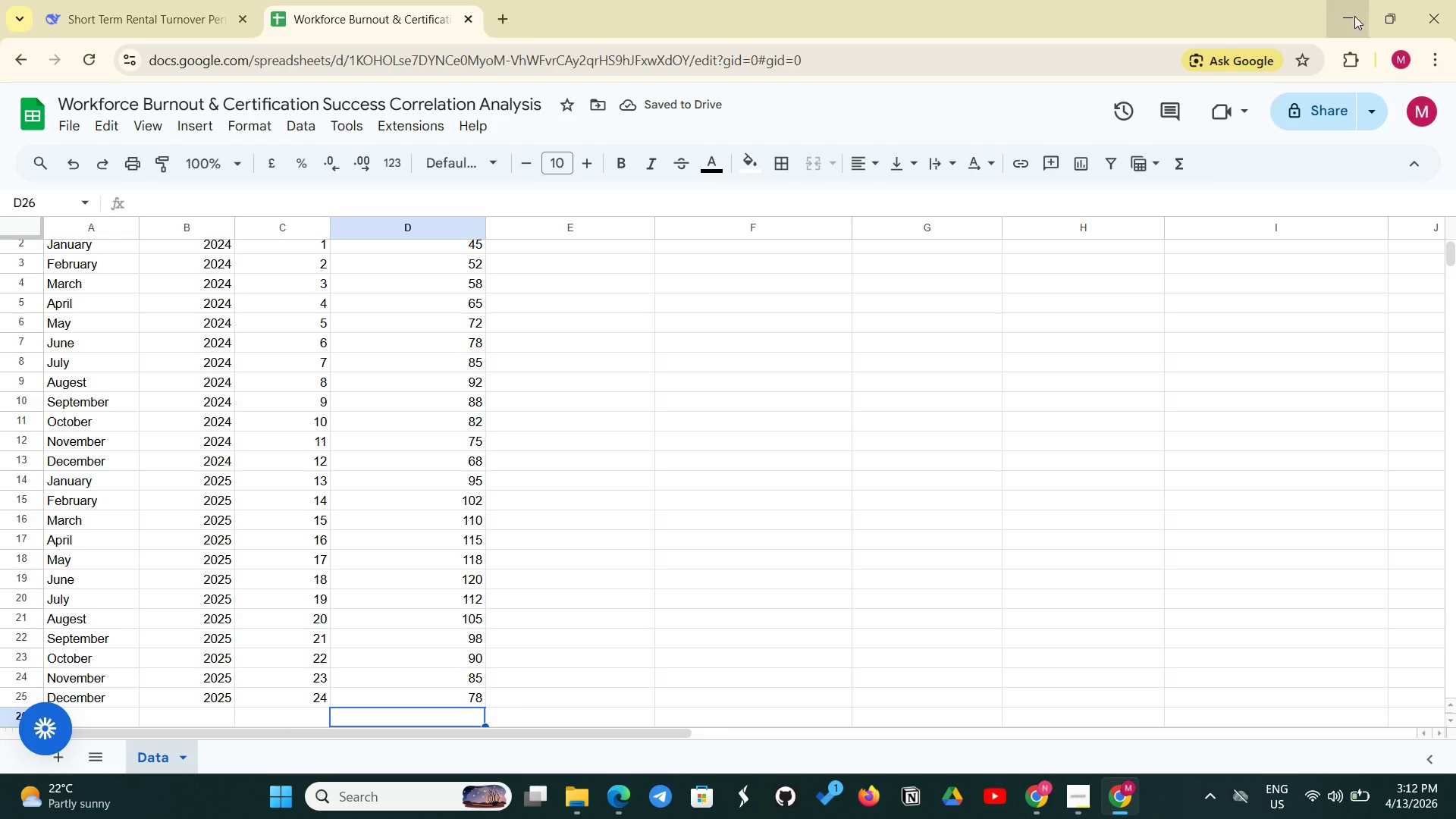 
wait(5.67)
 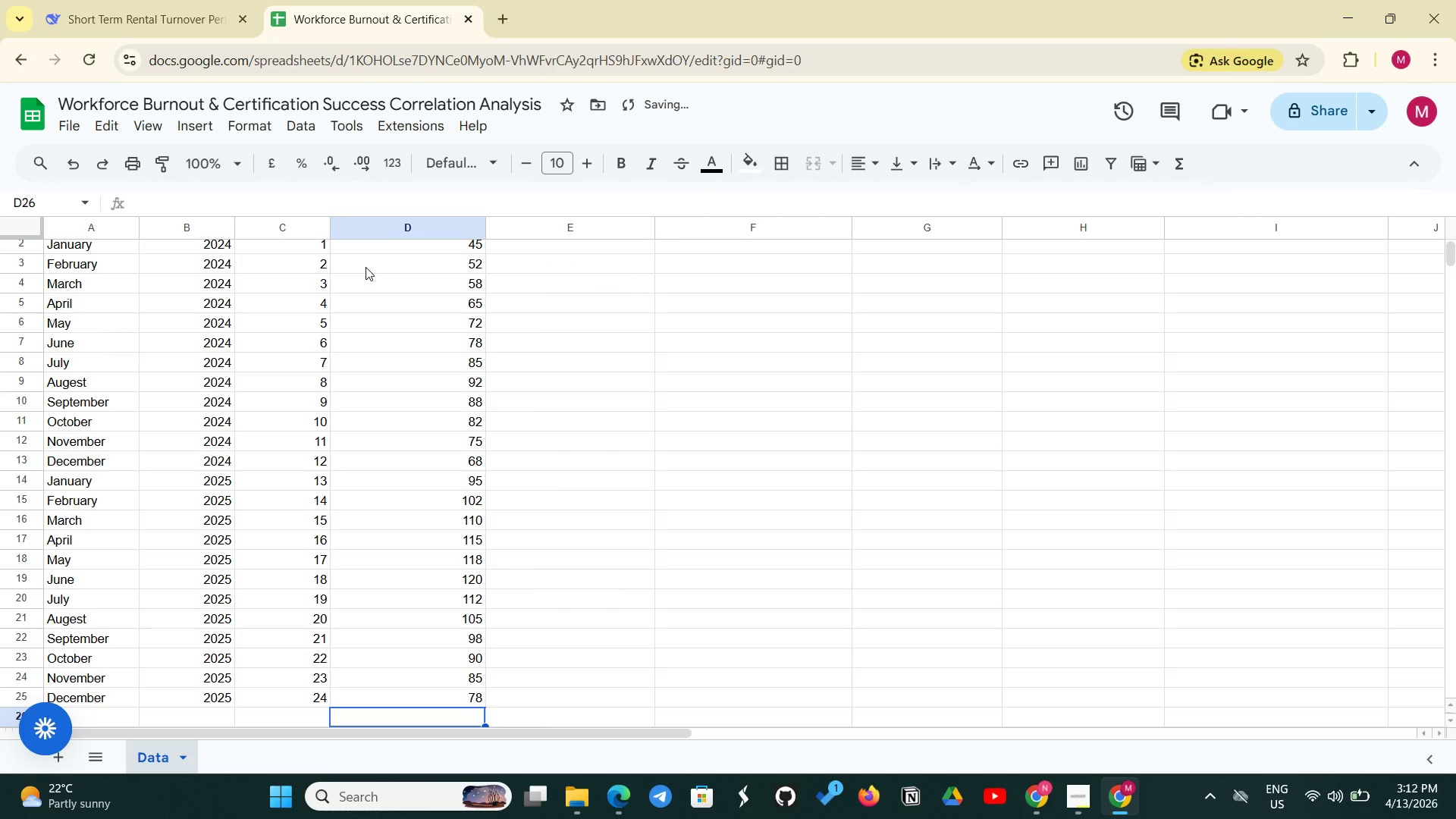 
left_click([550, 363])
 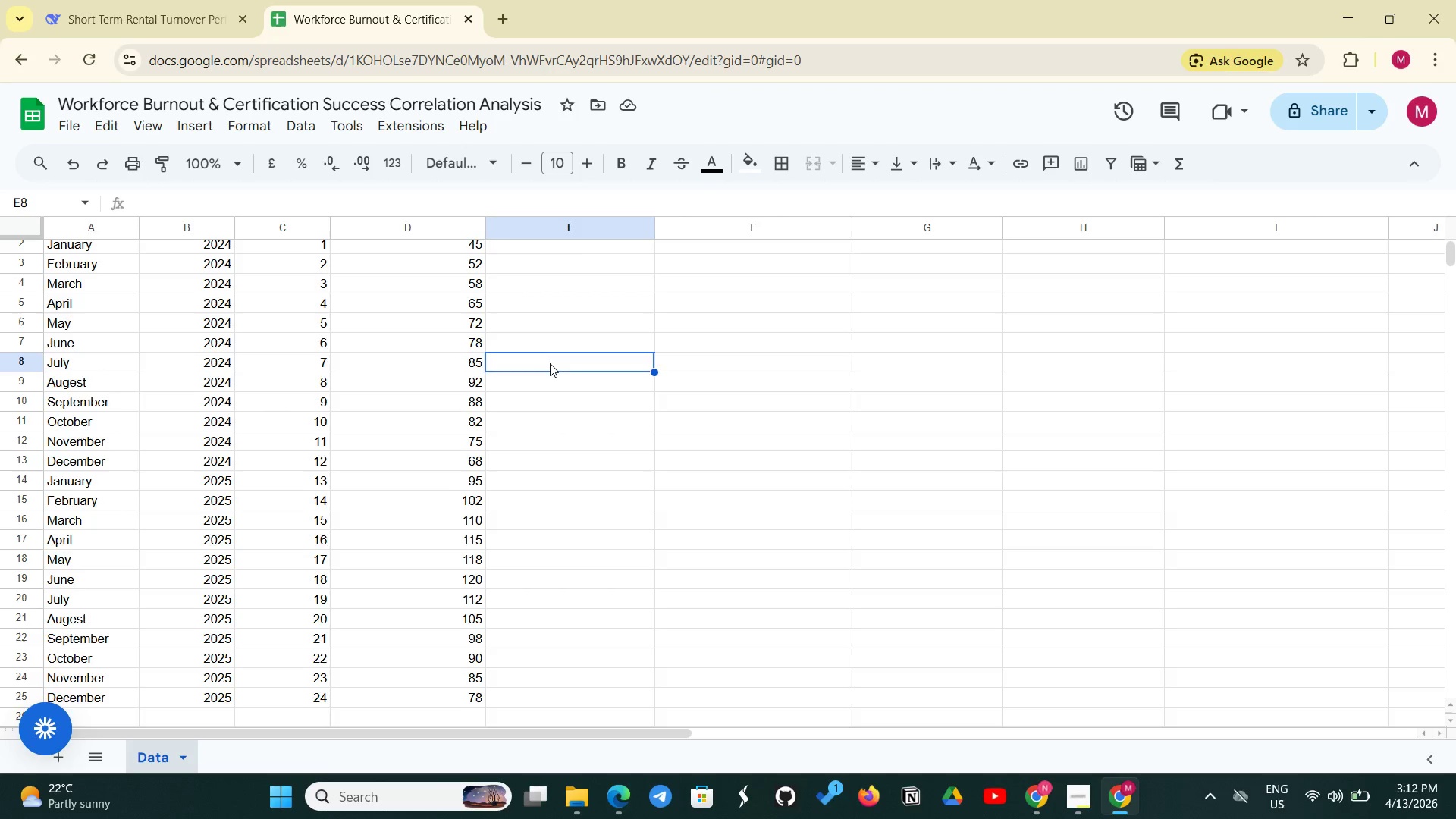 
scroll: coordinate [550, 363], scroll_direction: up, amount: 5.0
 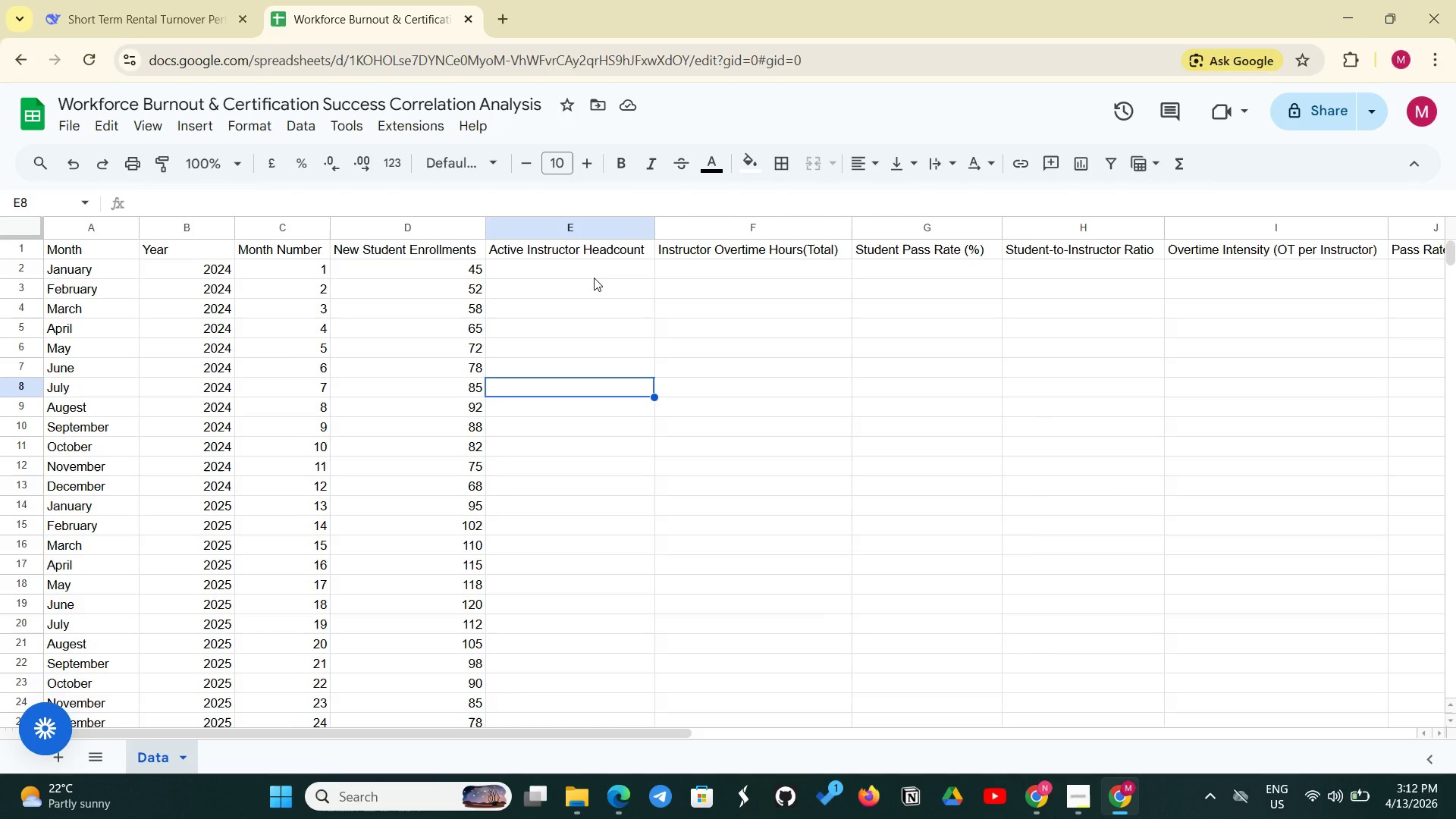 
left_click([594, 278])
 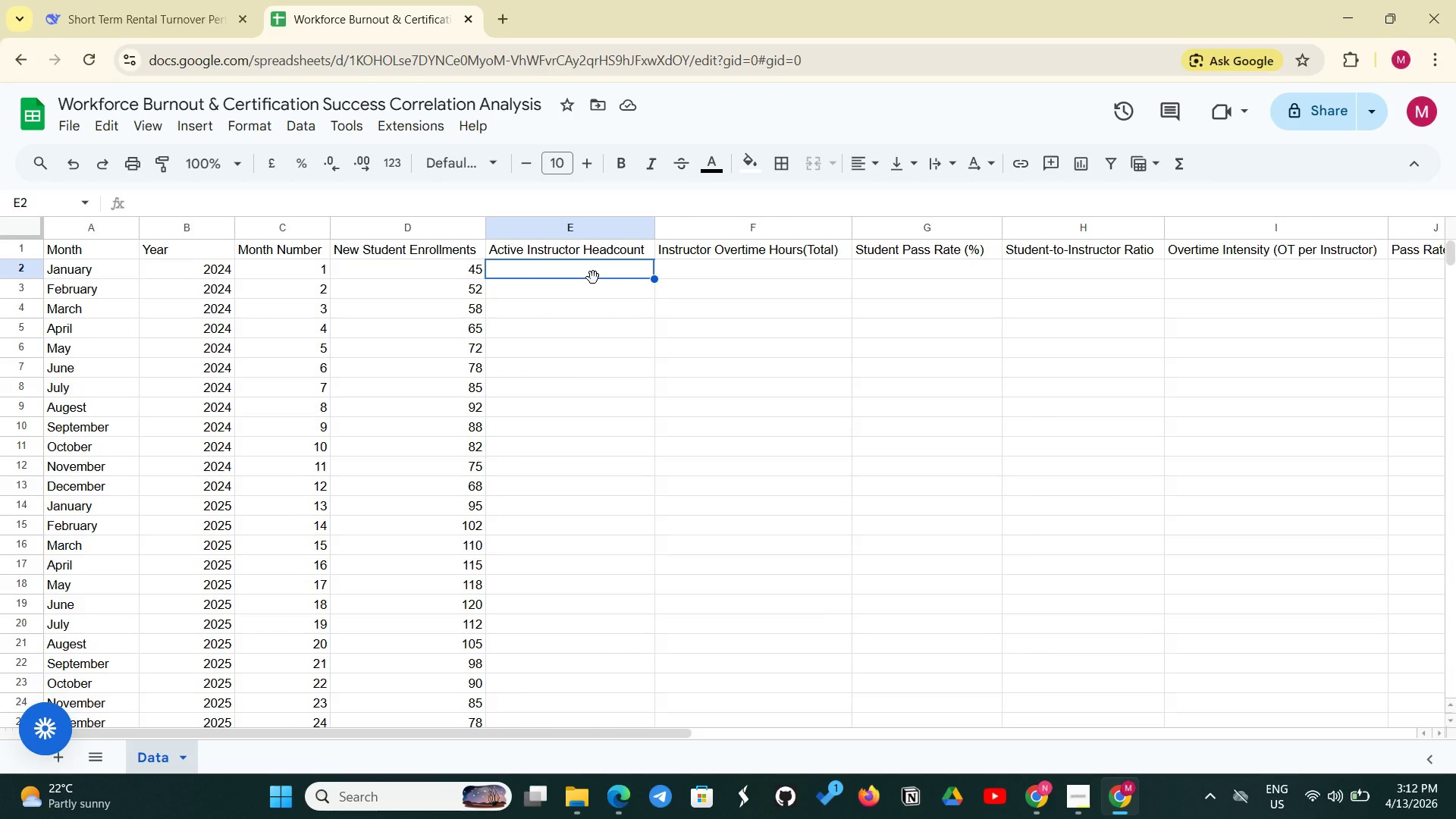 
type(10)
 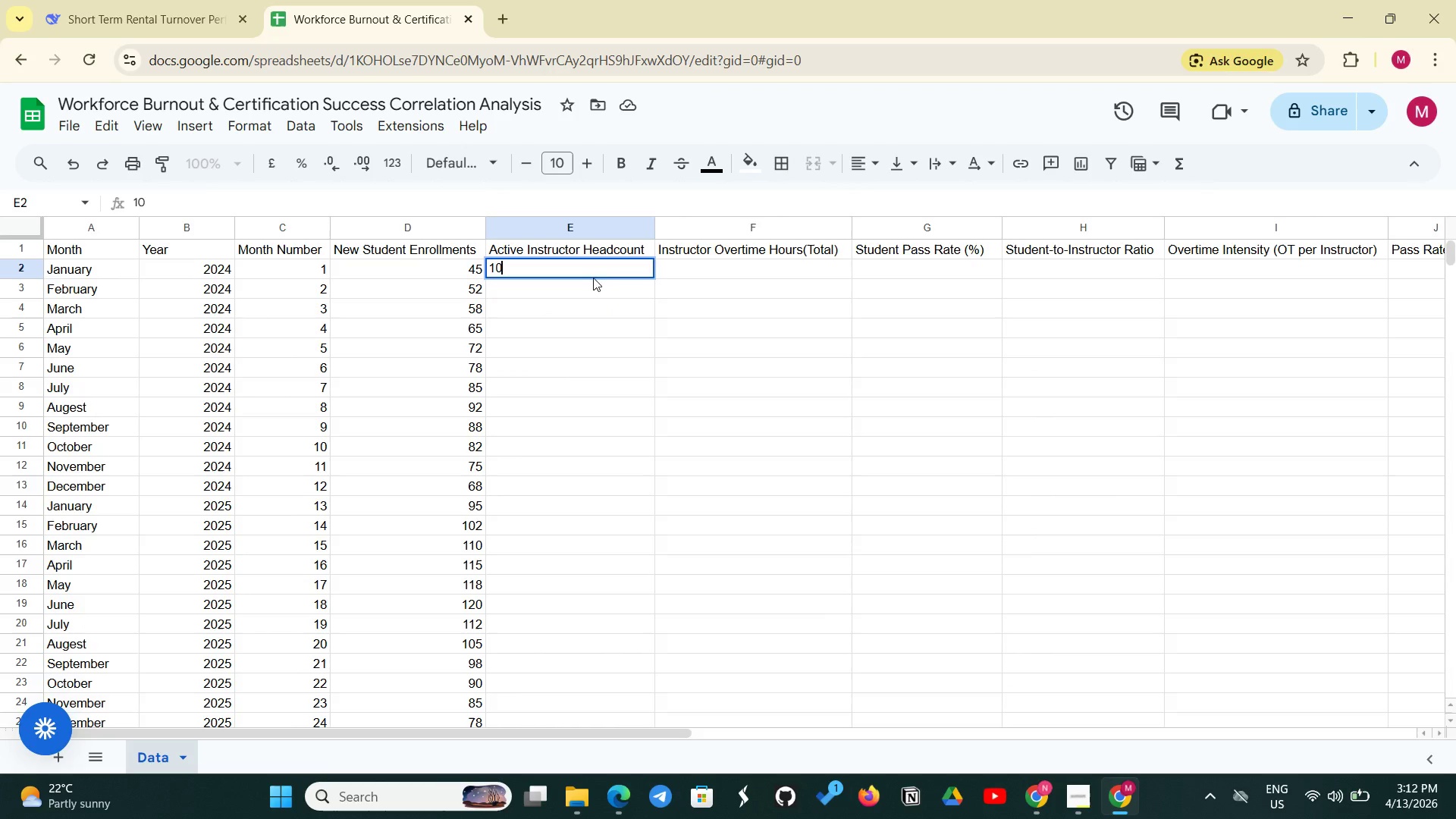 
key(Enter)
 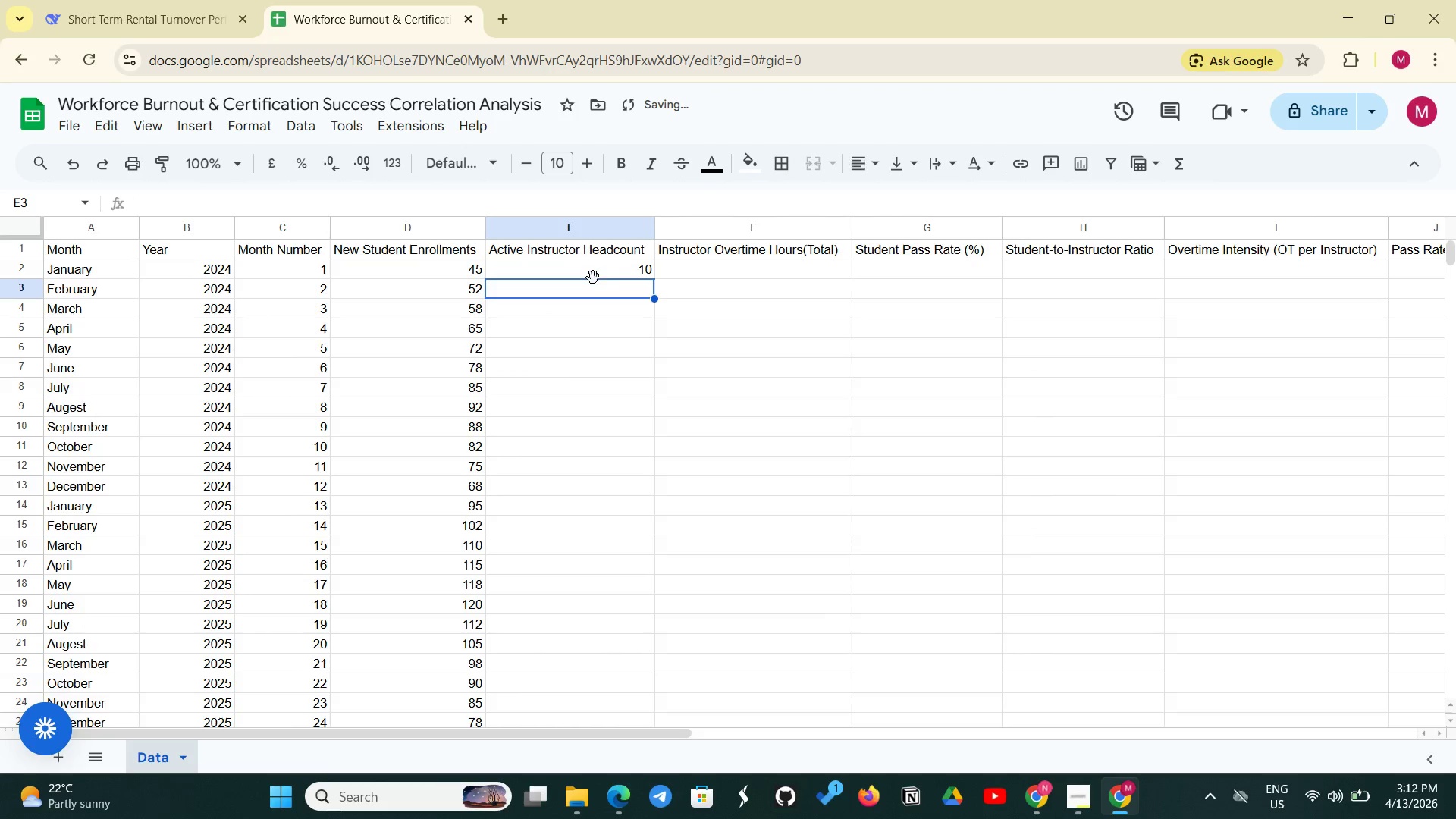 
type(10)
 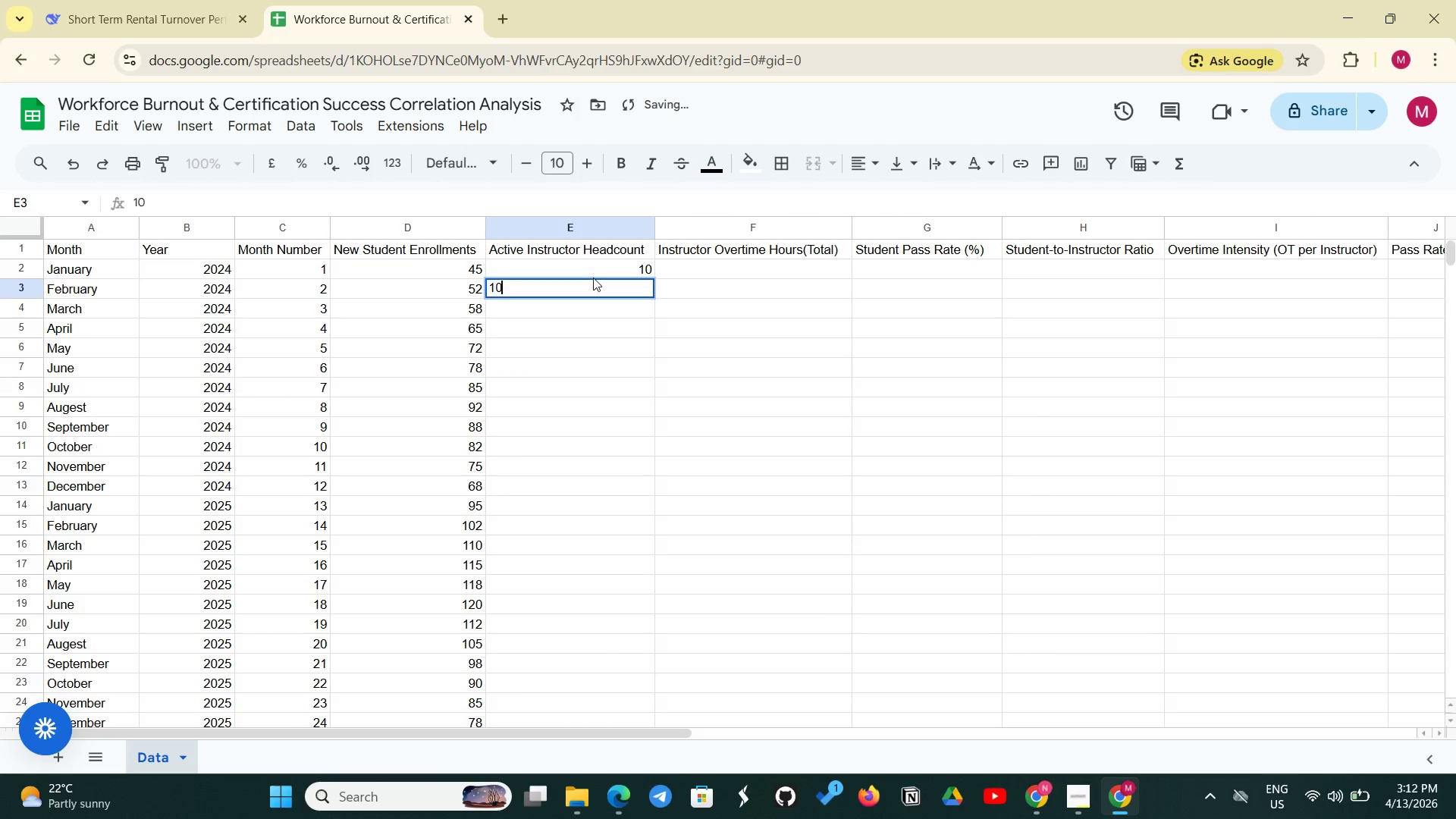 
key(Enter)
 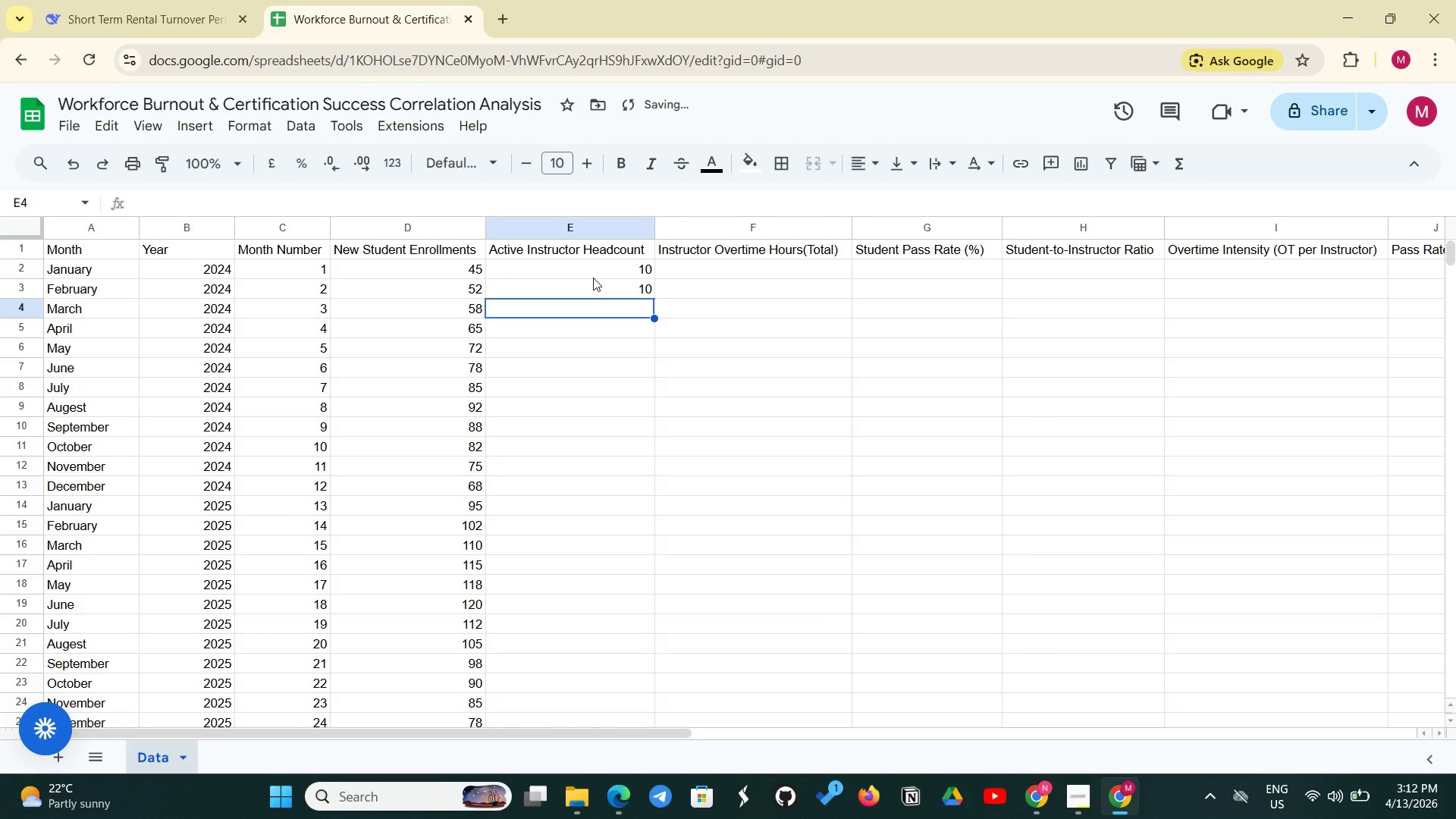 
type(10)
 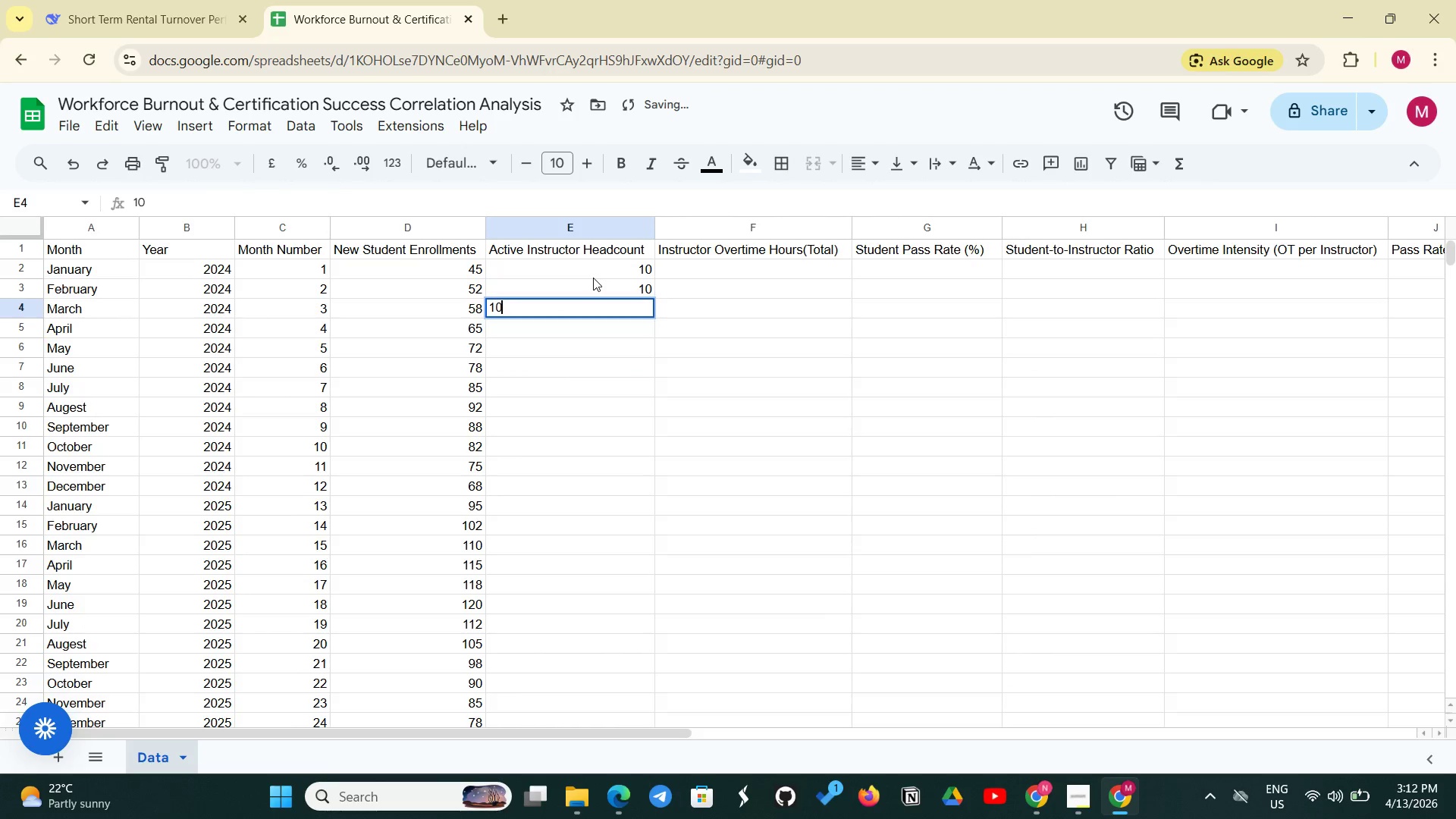 
key(Enter)
 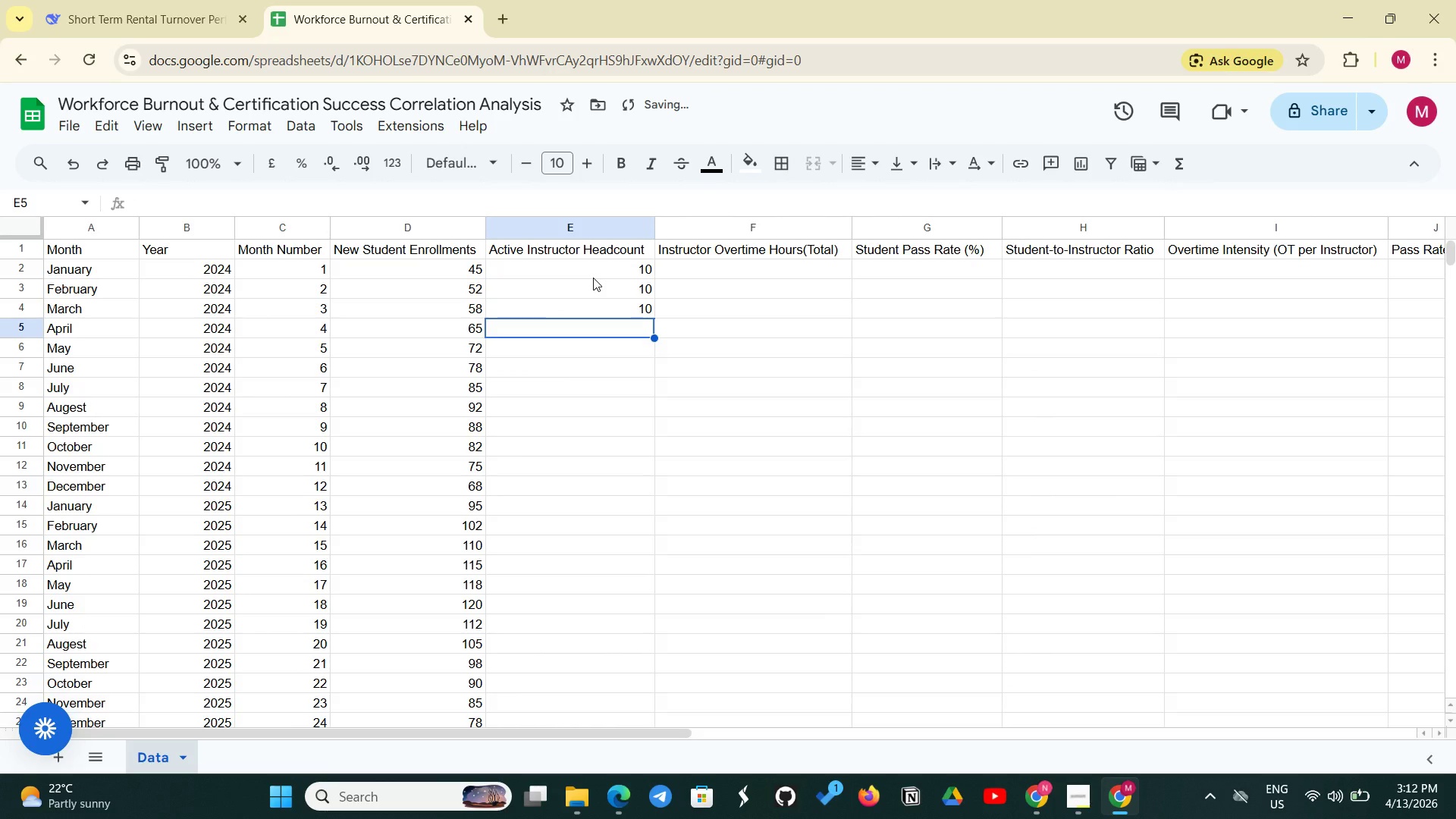 
type(11)
 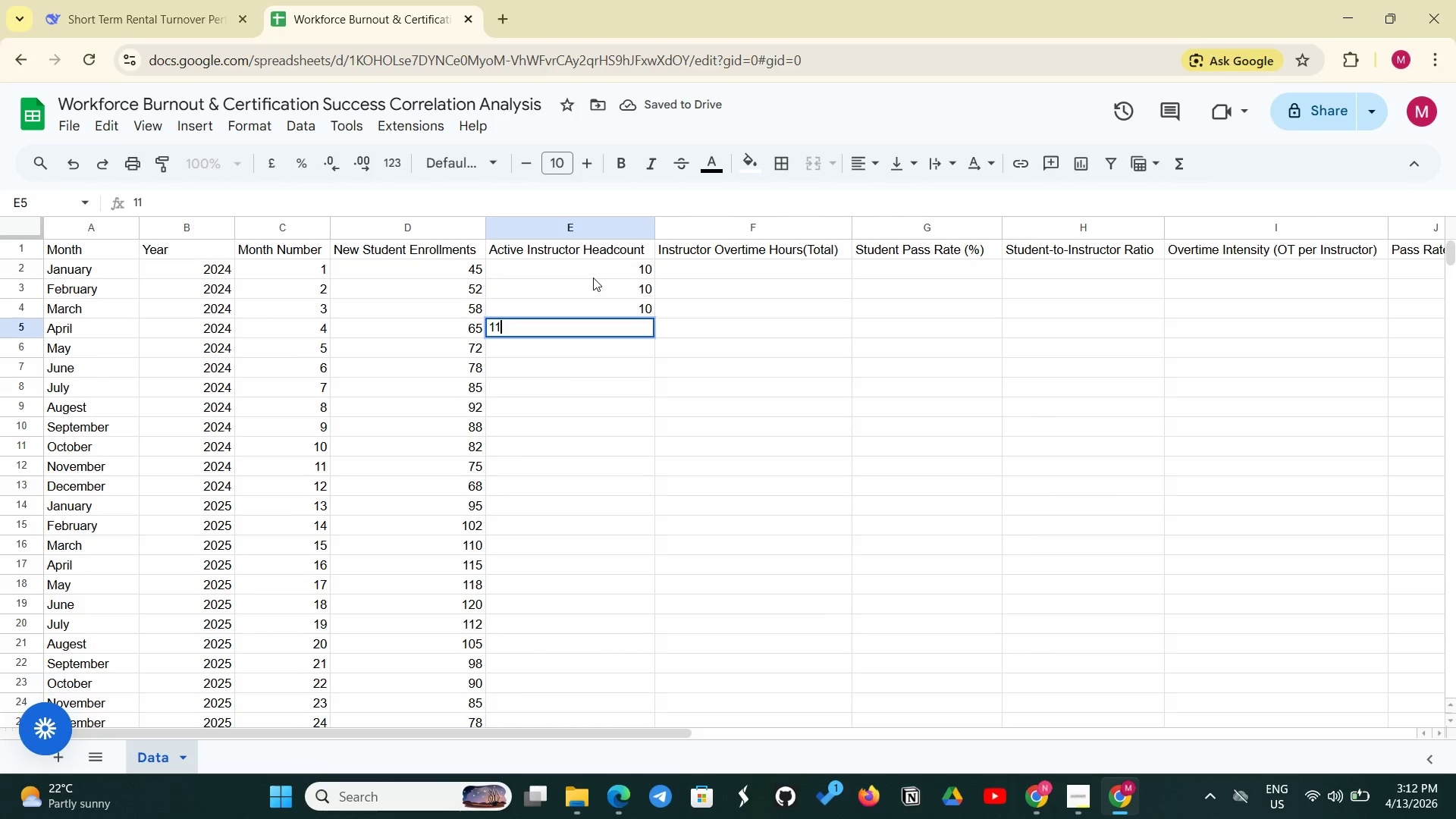 
key(Enter)
 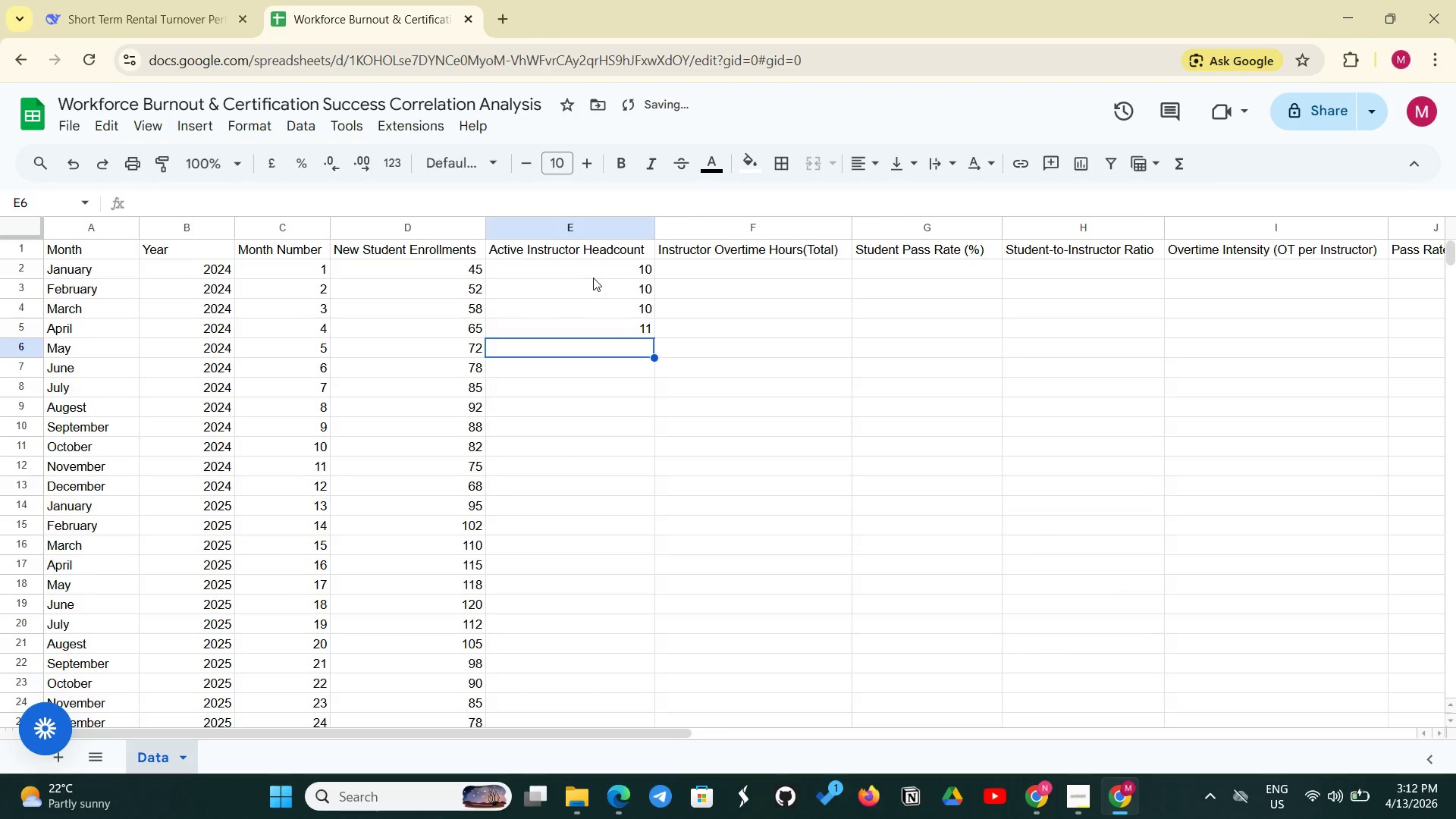 
type(11)
 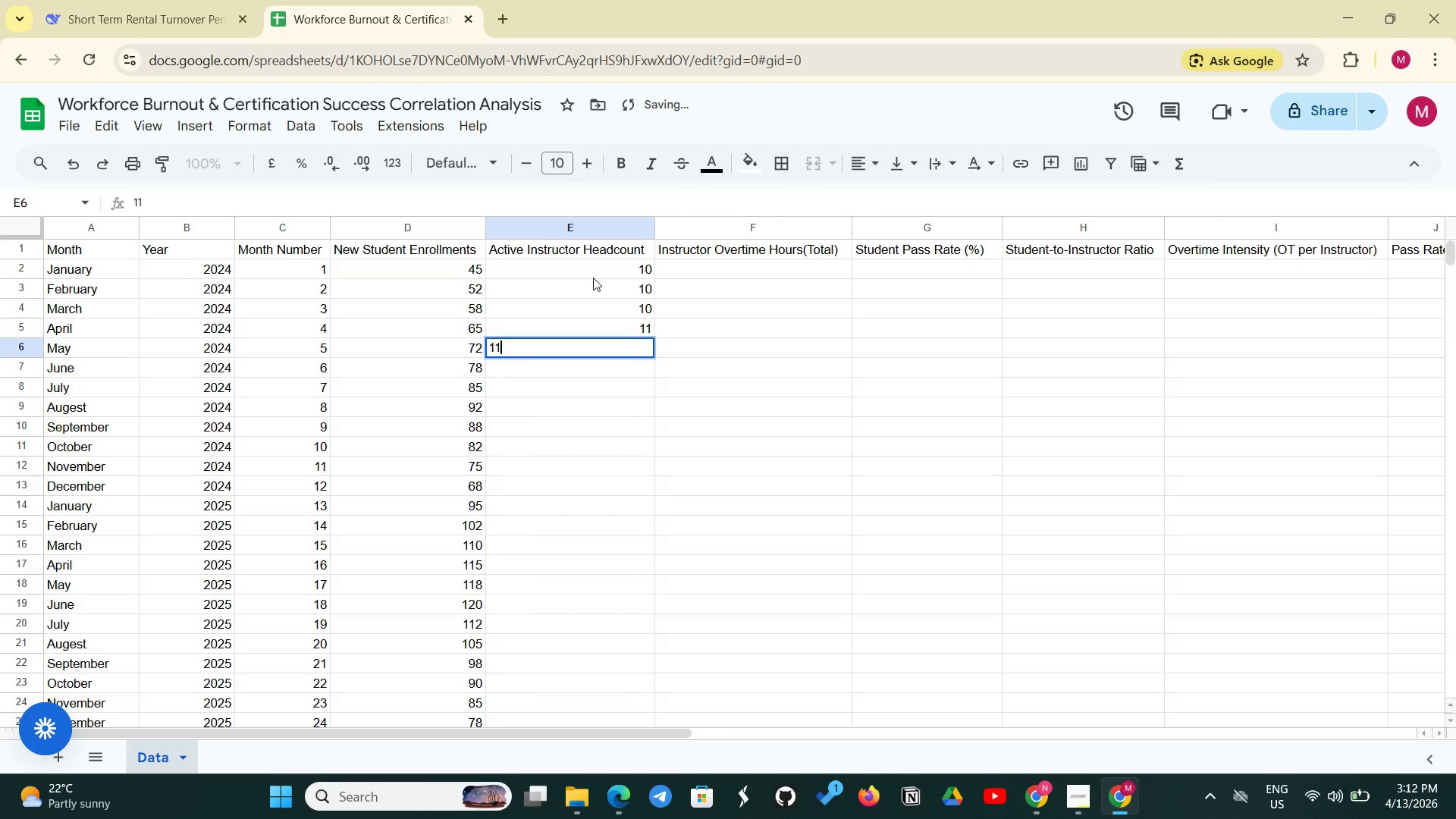 
key(Enter)
 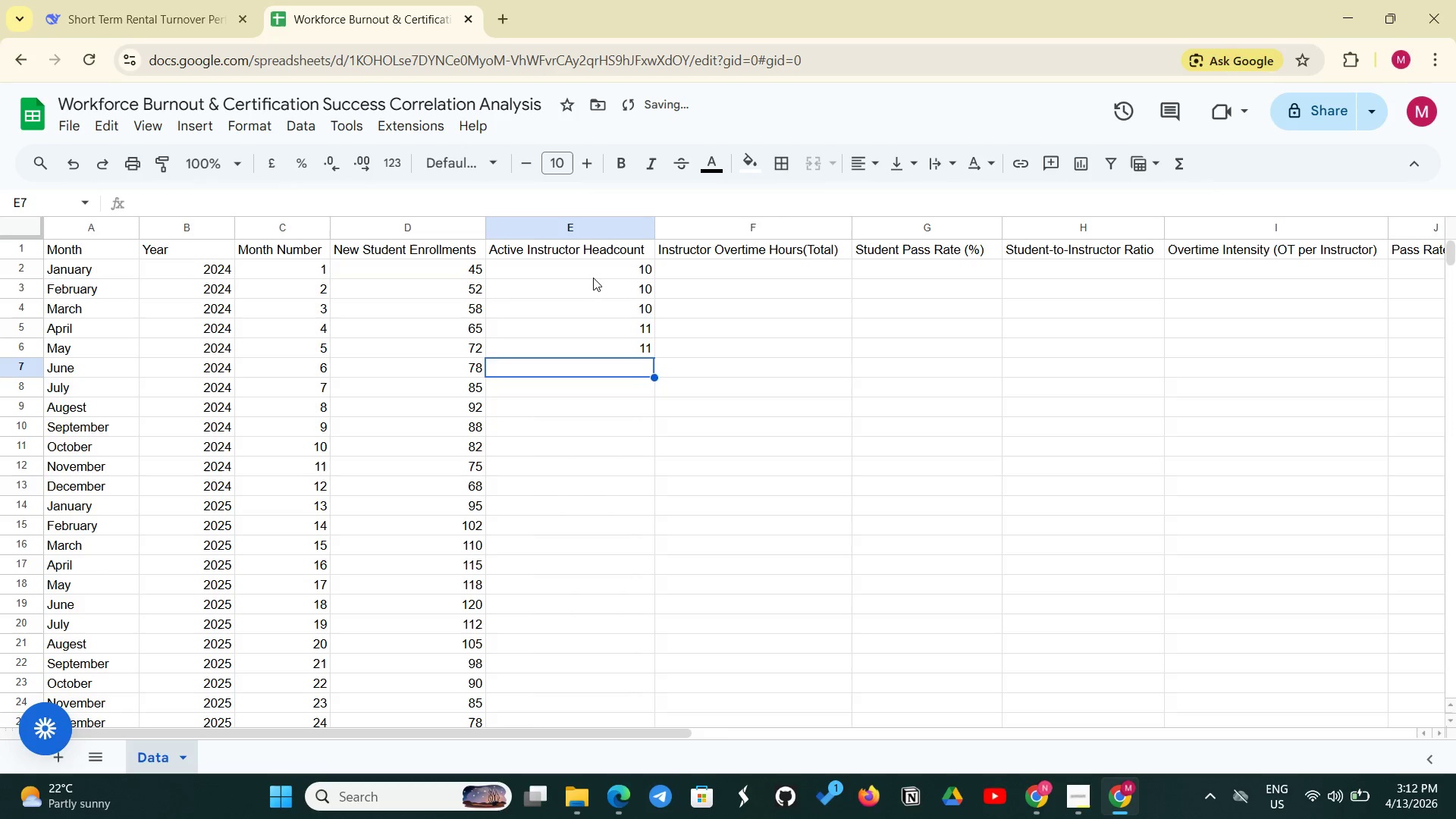 
type(11)
 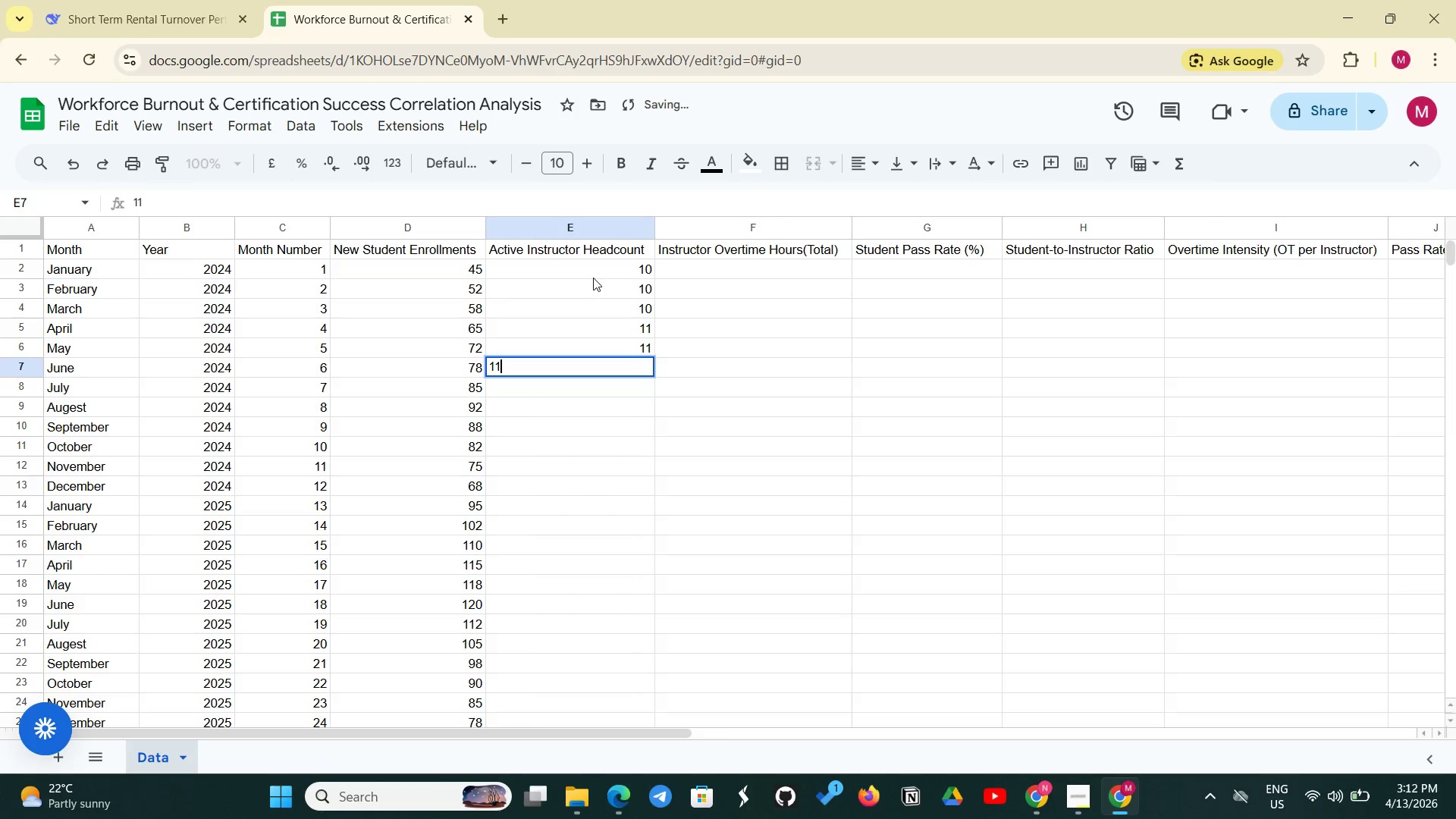 
key(Enter)
 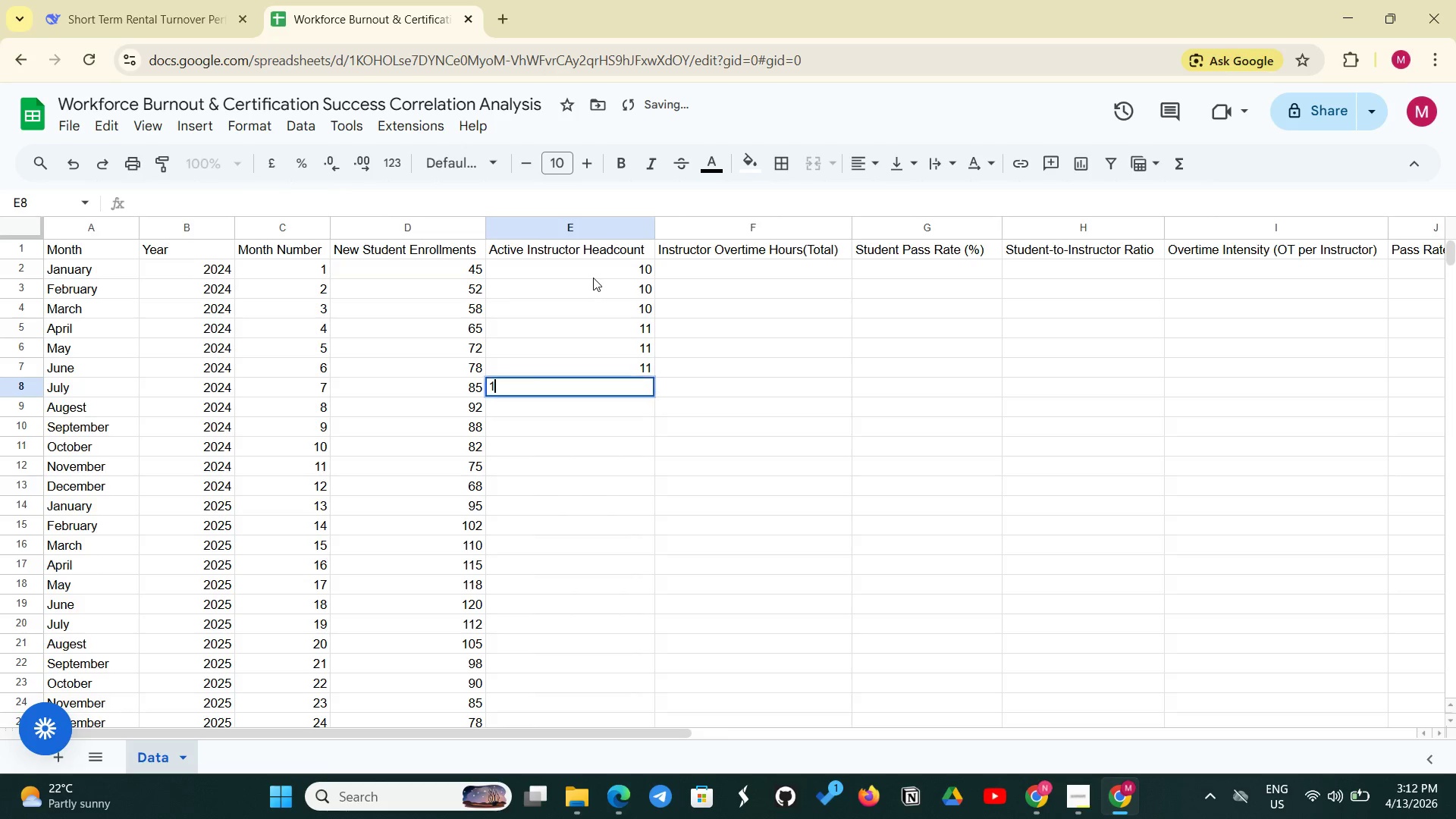 
type(12)
 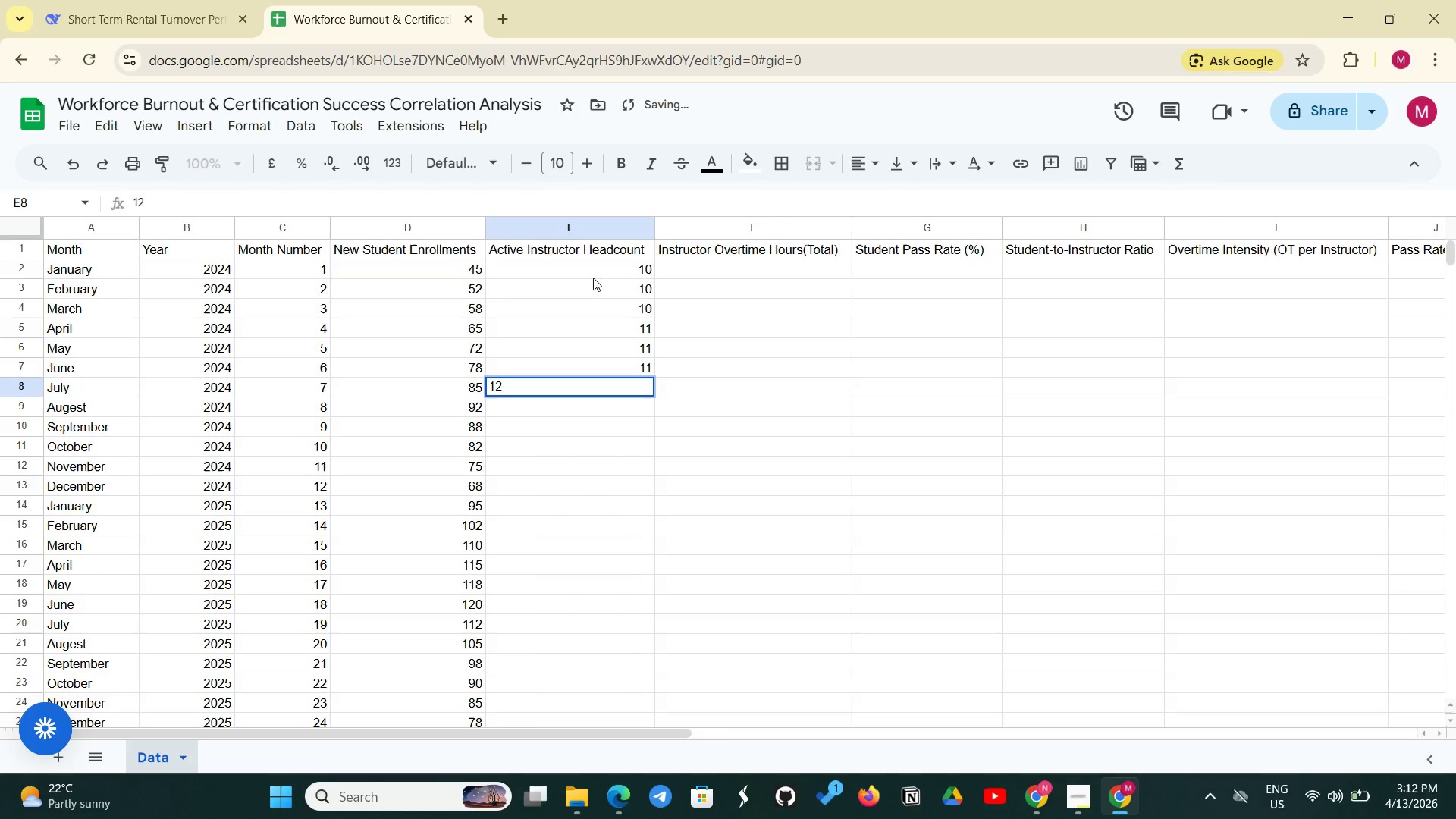 
key(Enter)
 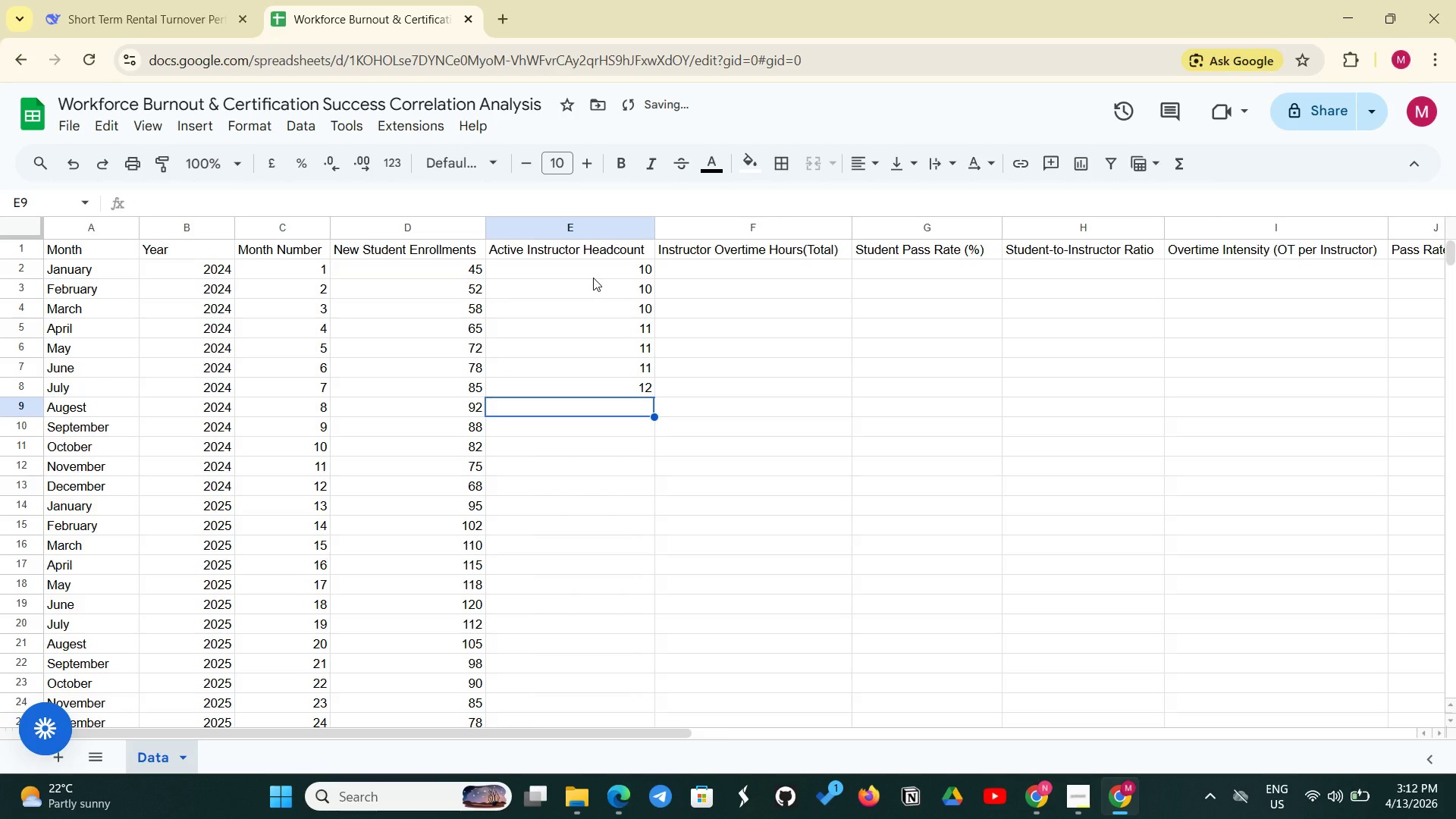 
type(12)
 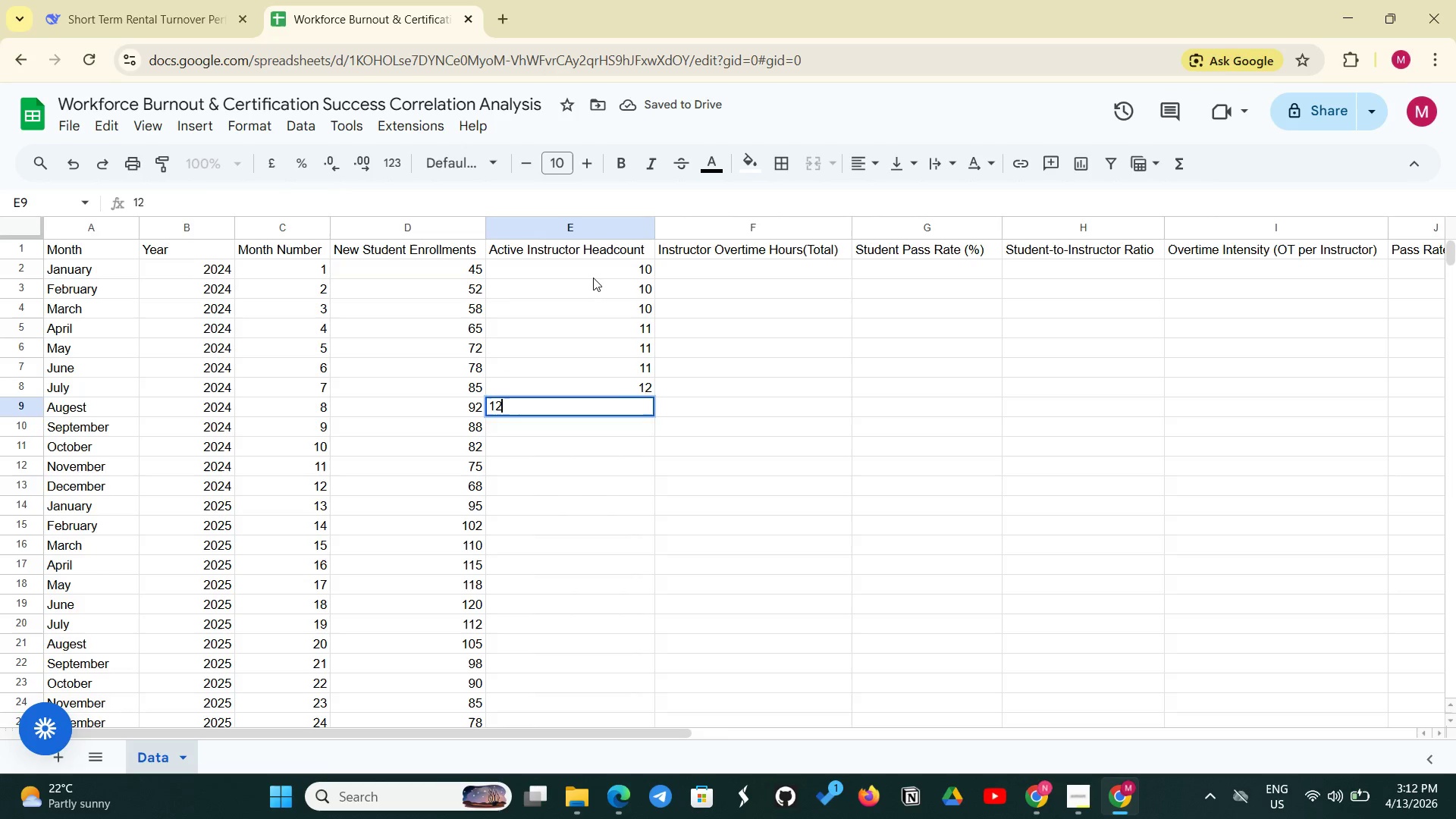 
key(Enter)
 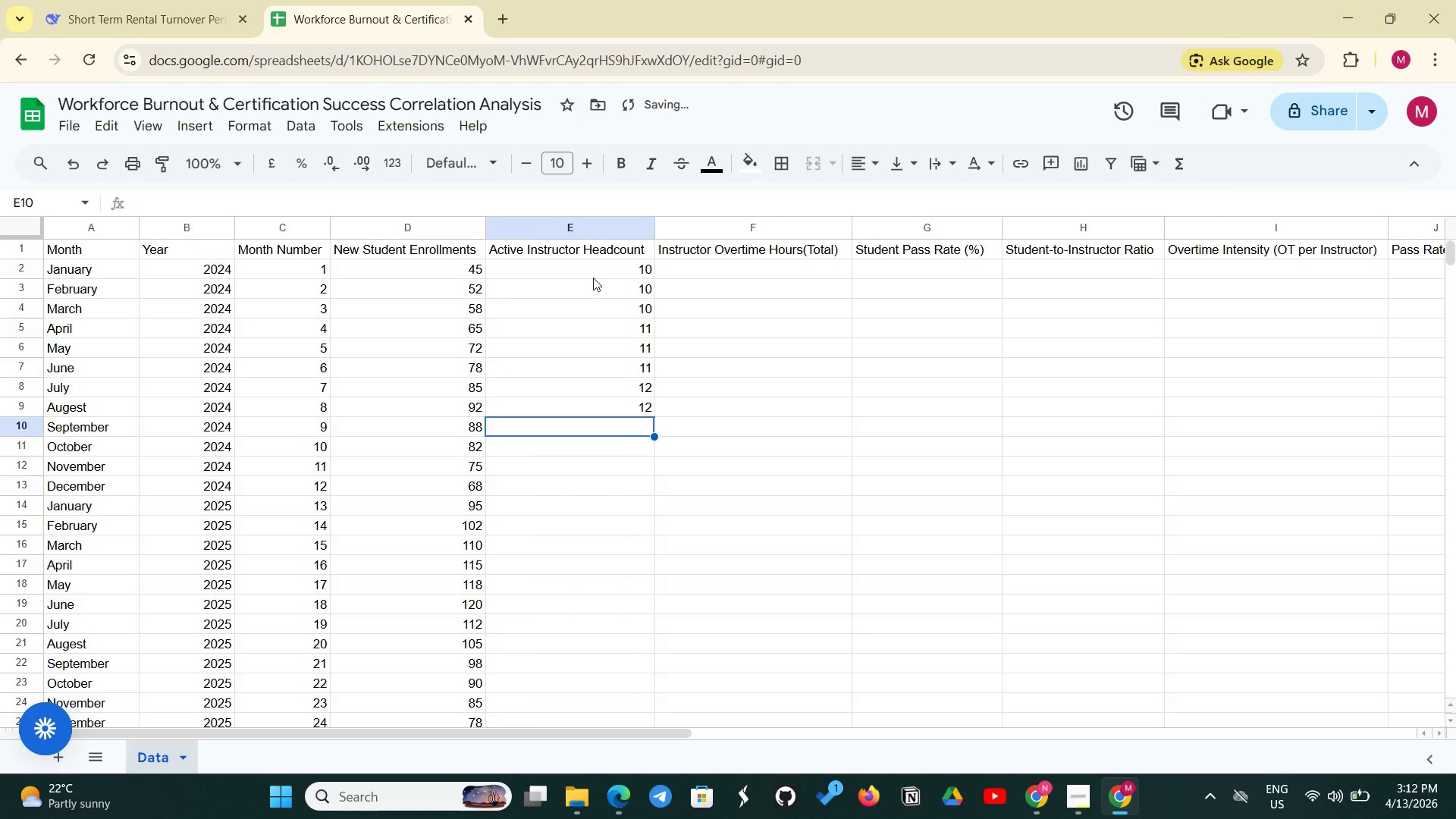 
type(12)
 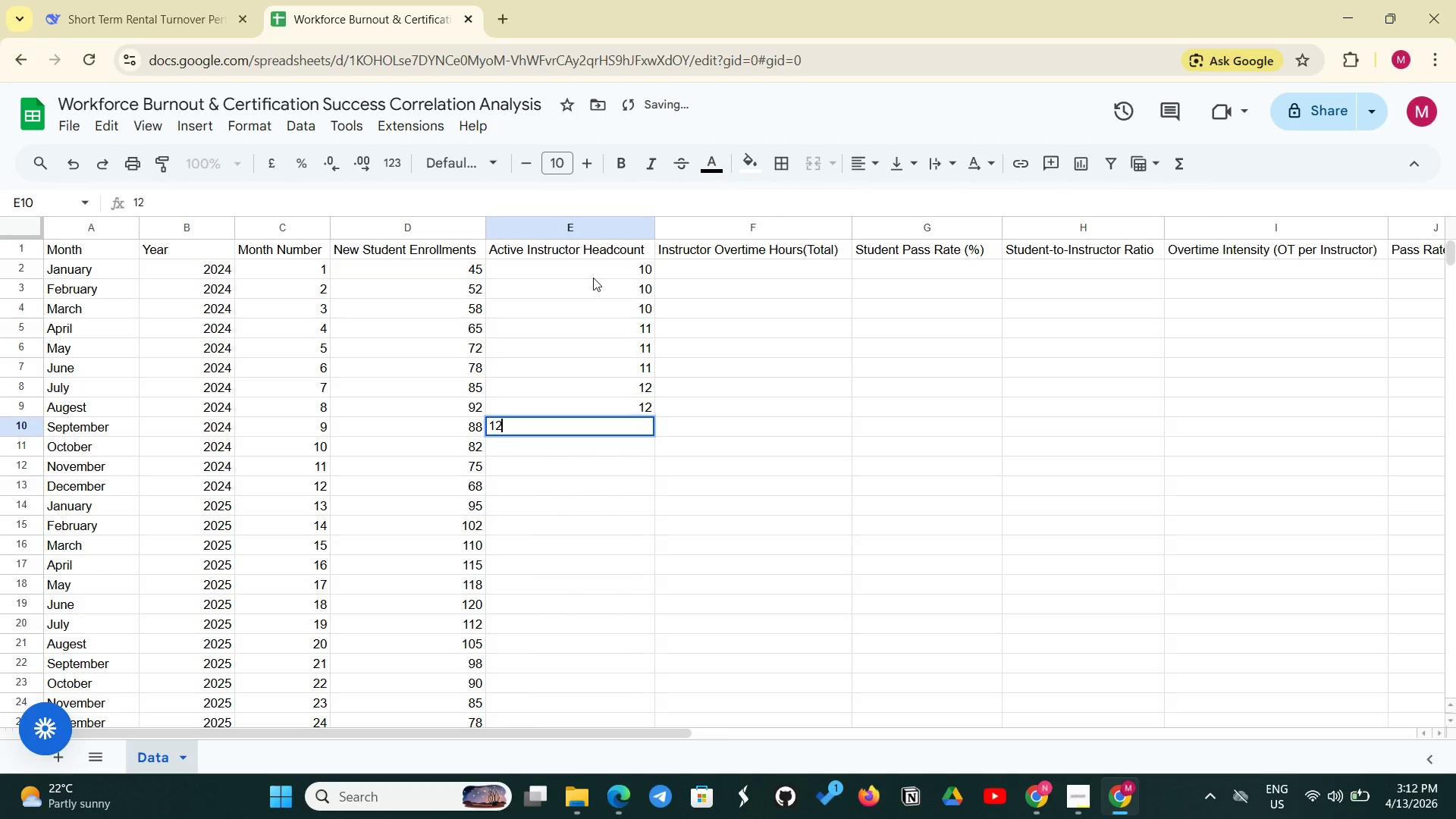 
key(Enter)
 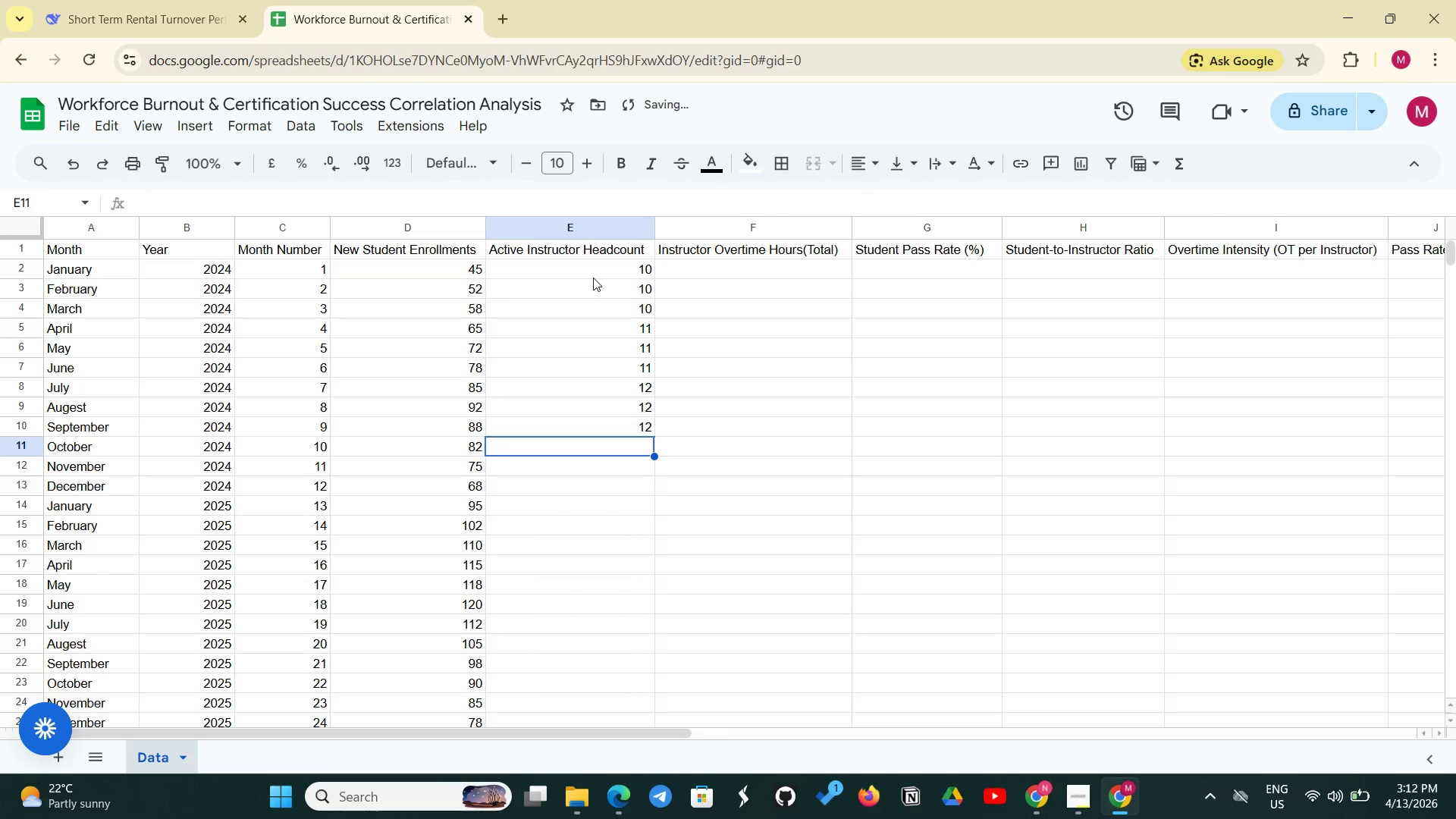 
type(12)
 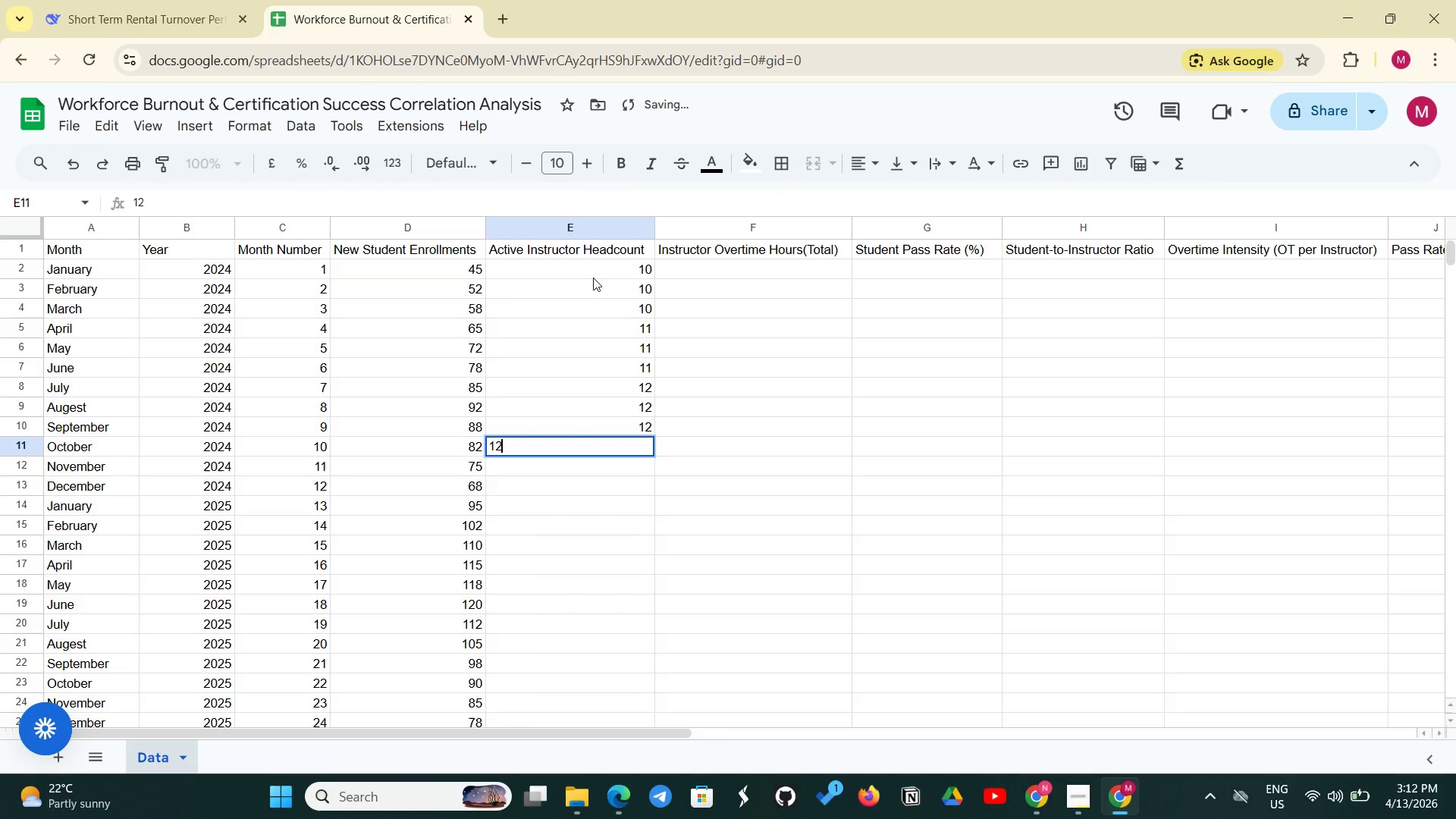 
key(Enter)
 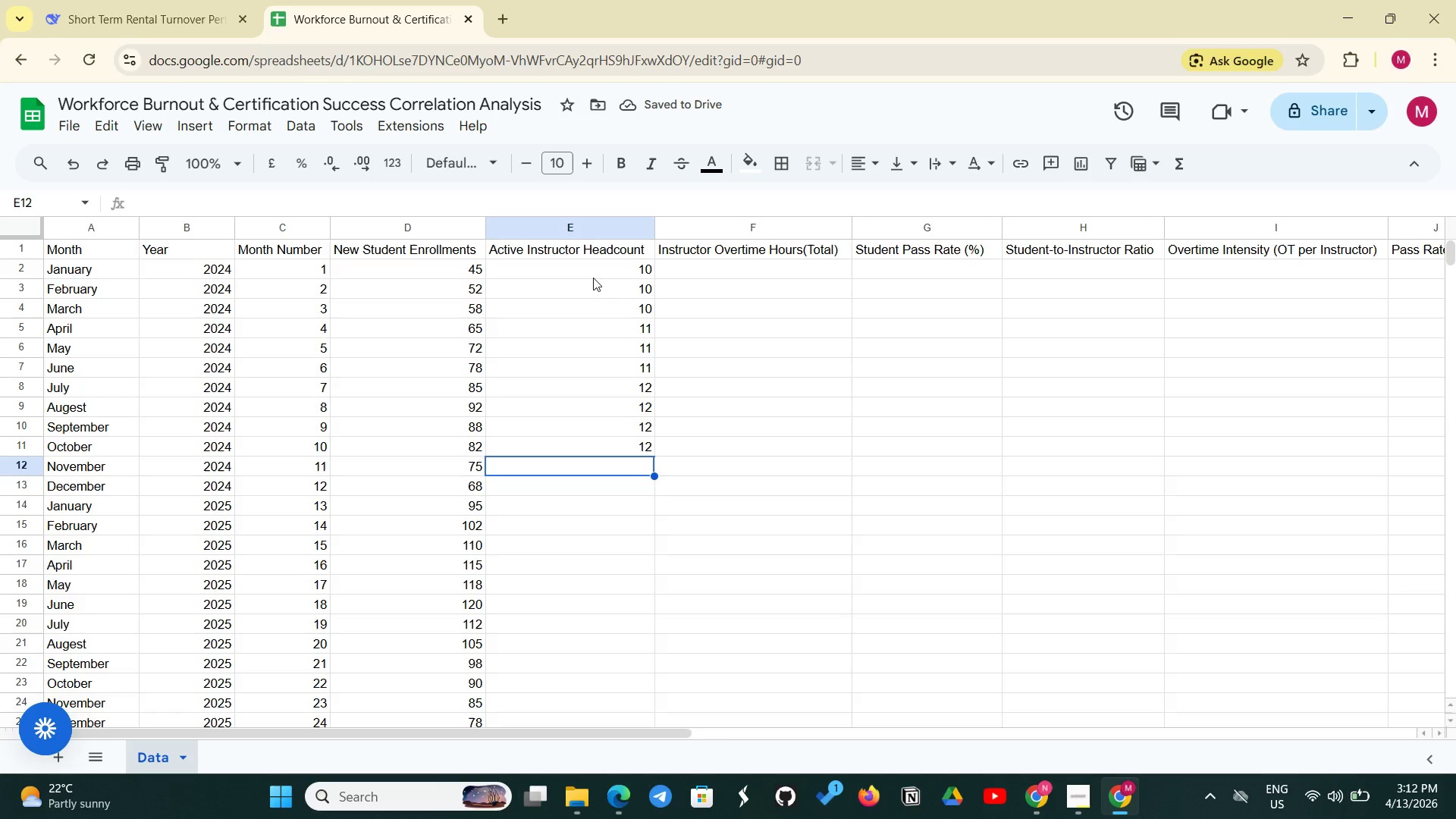 
key(Enter)
 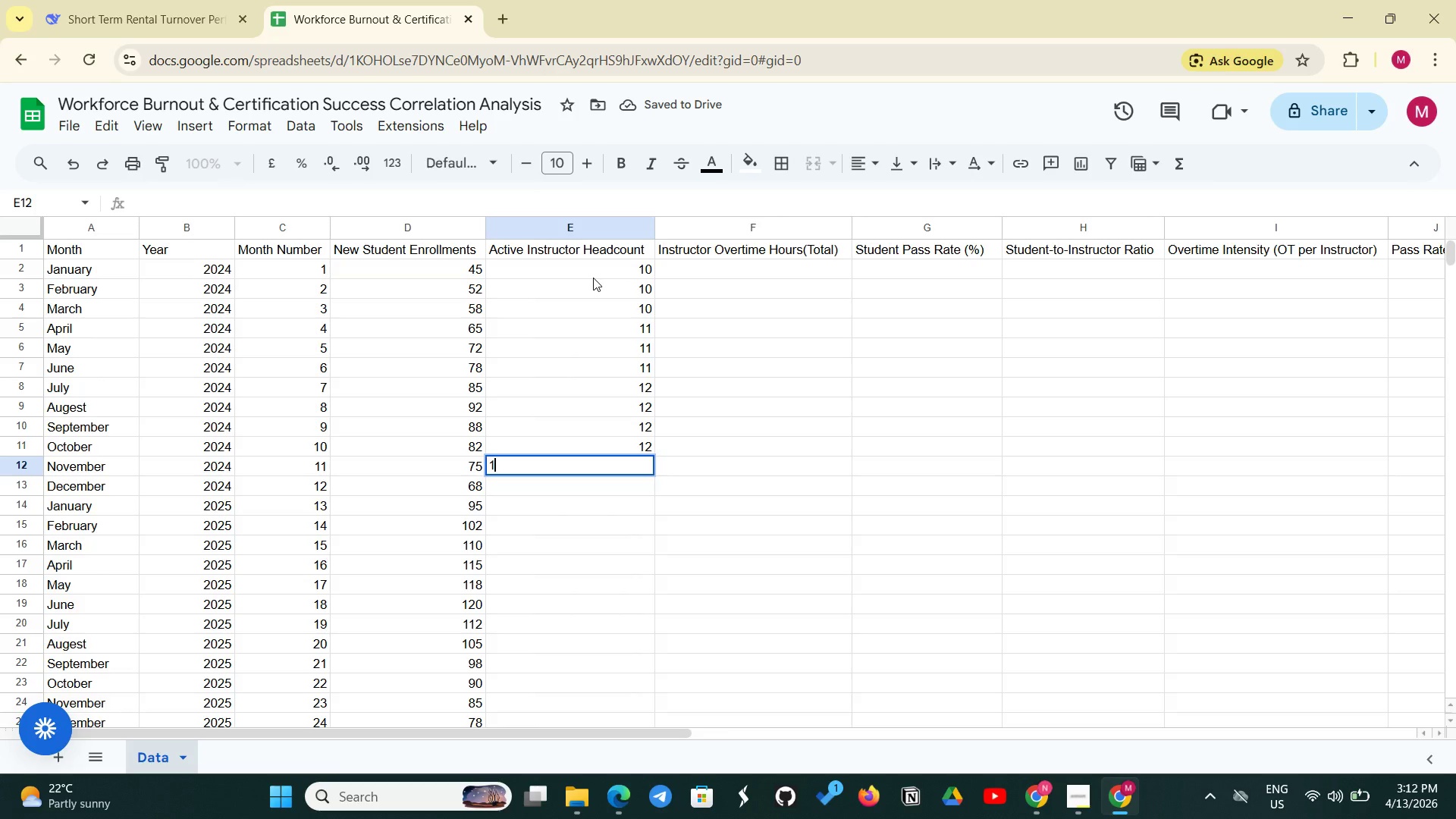 
type(11)
 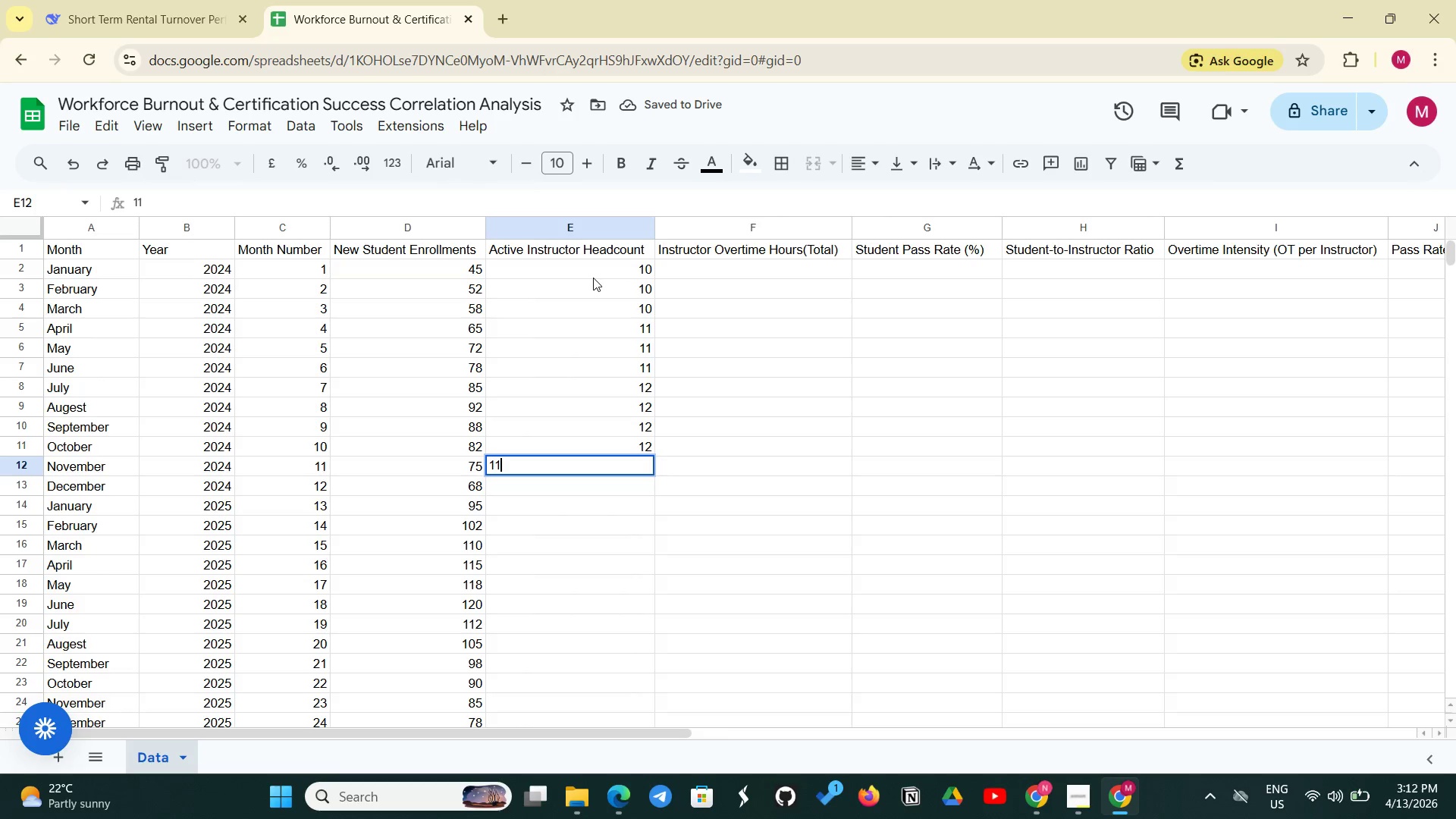 
key(Enter)
 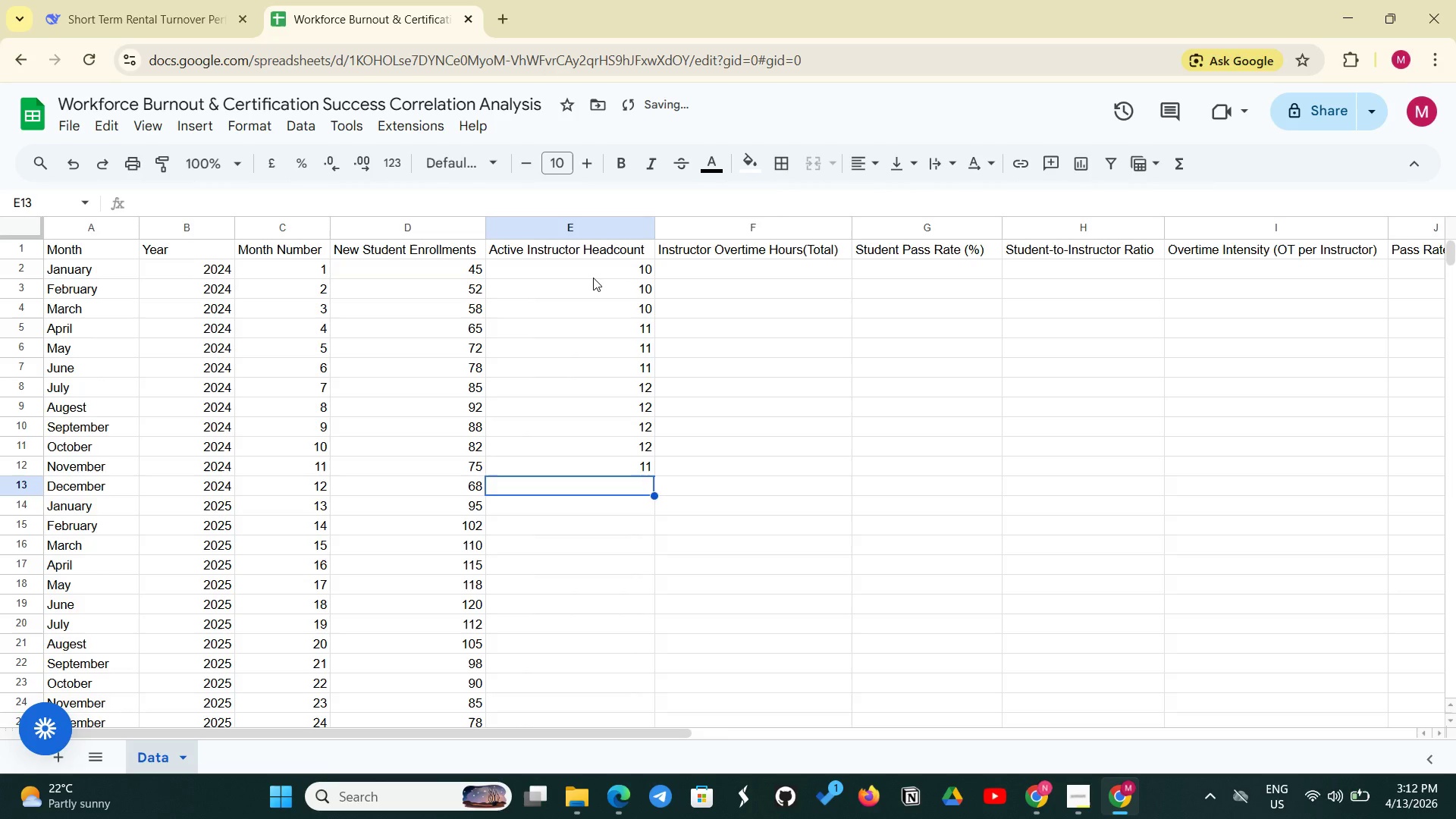 
type(11)
 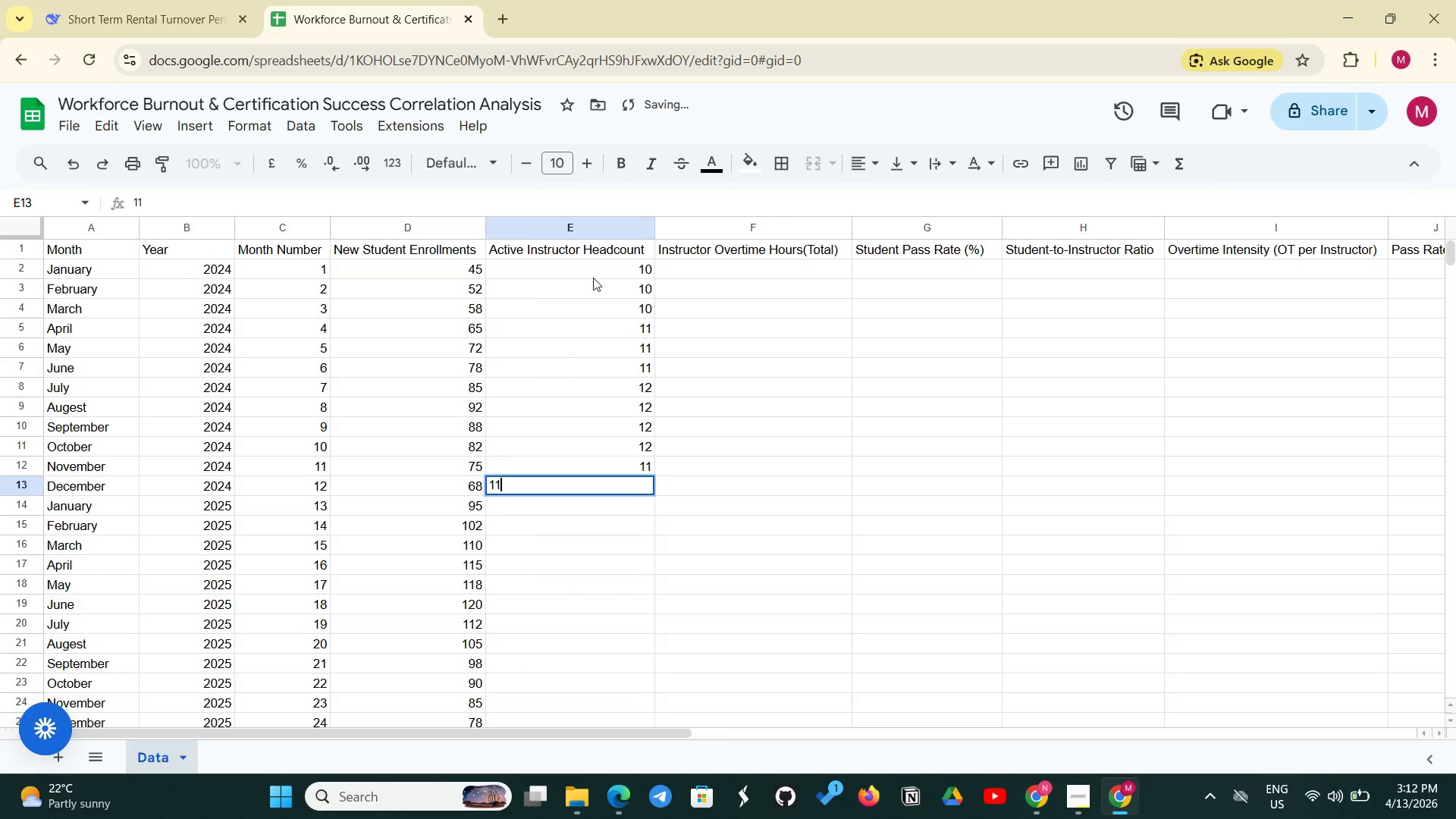 
key(Enter)
 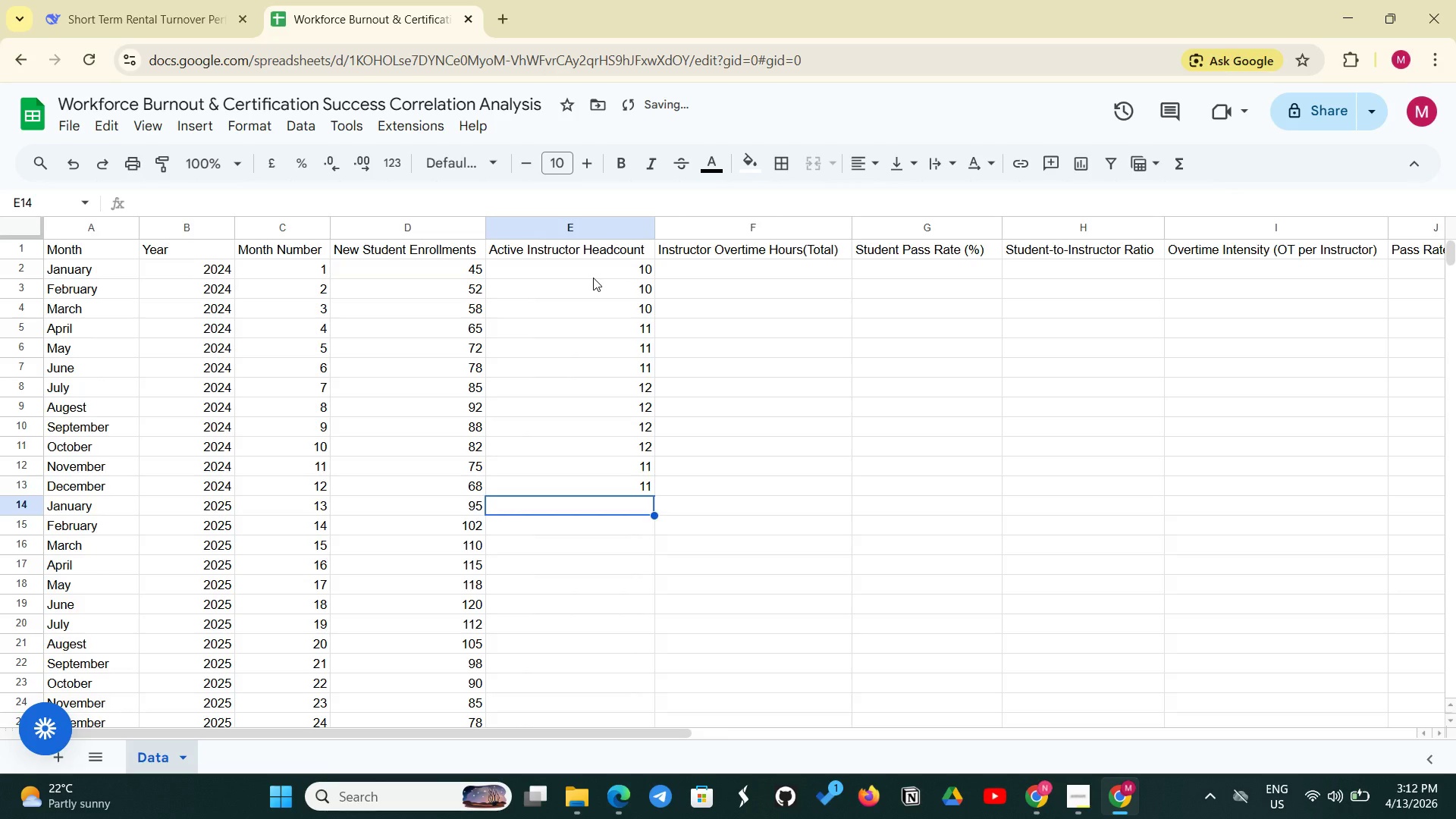 
type(13)
 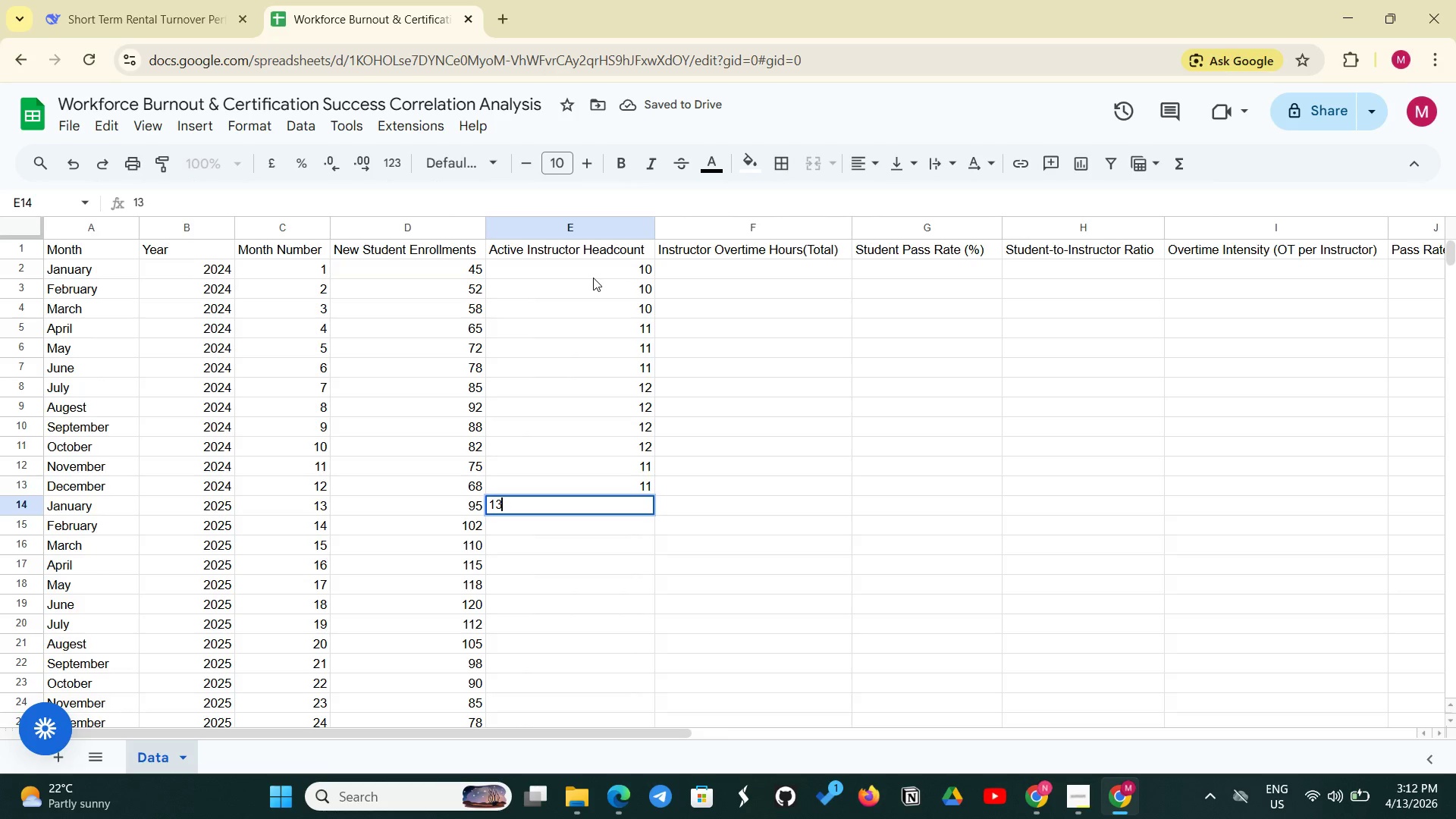 
key(Enter)
 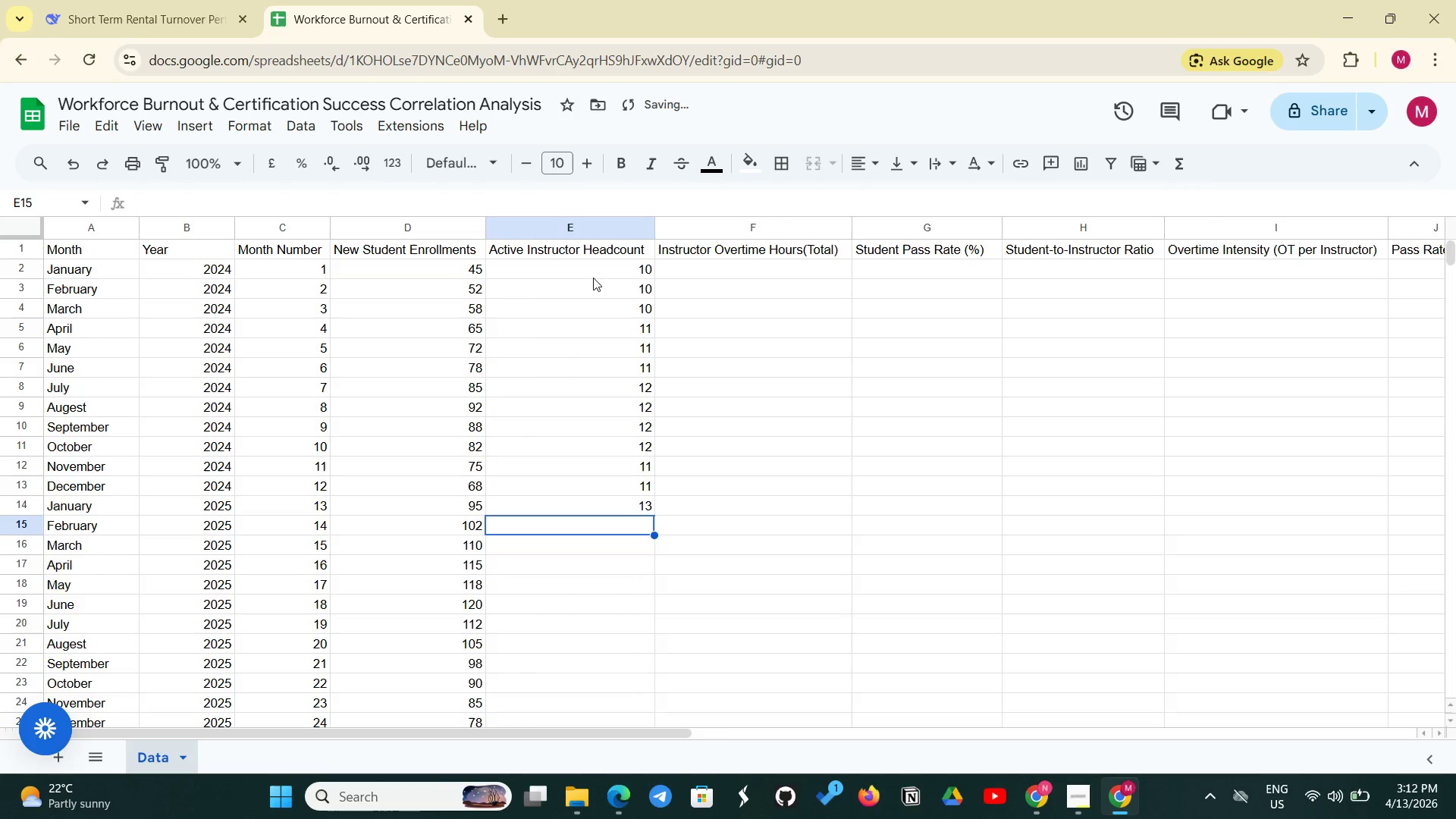 
type(14)
key(Backspace)
type(3)
 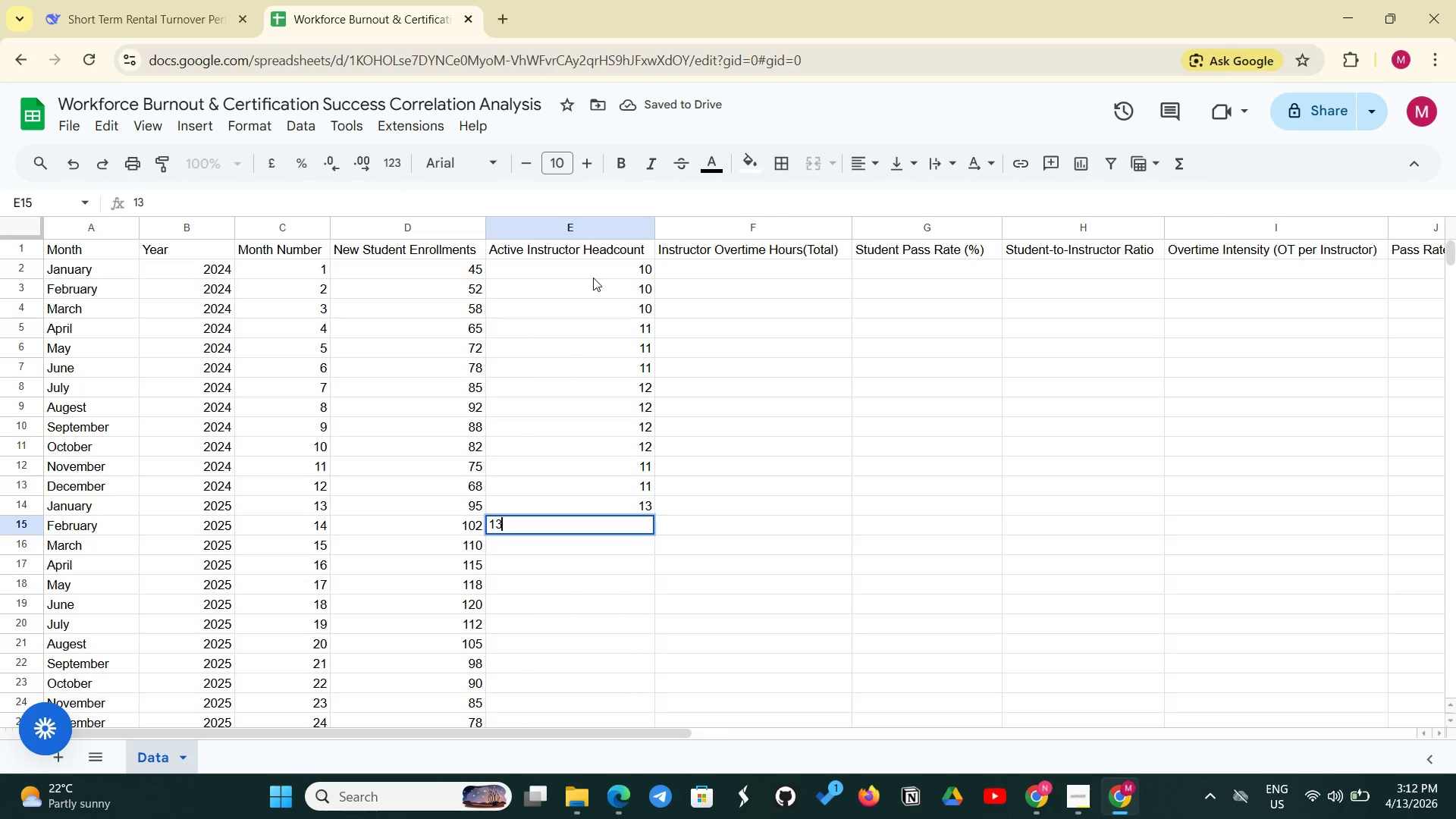 
key(Enter)
 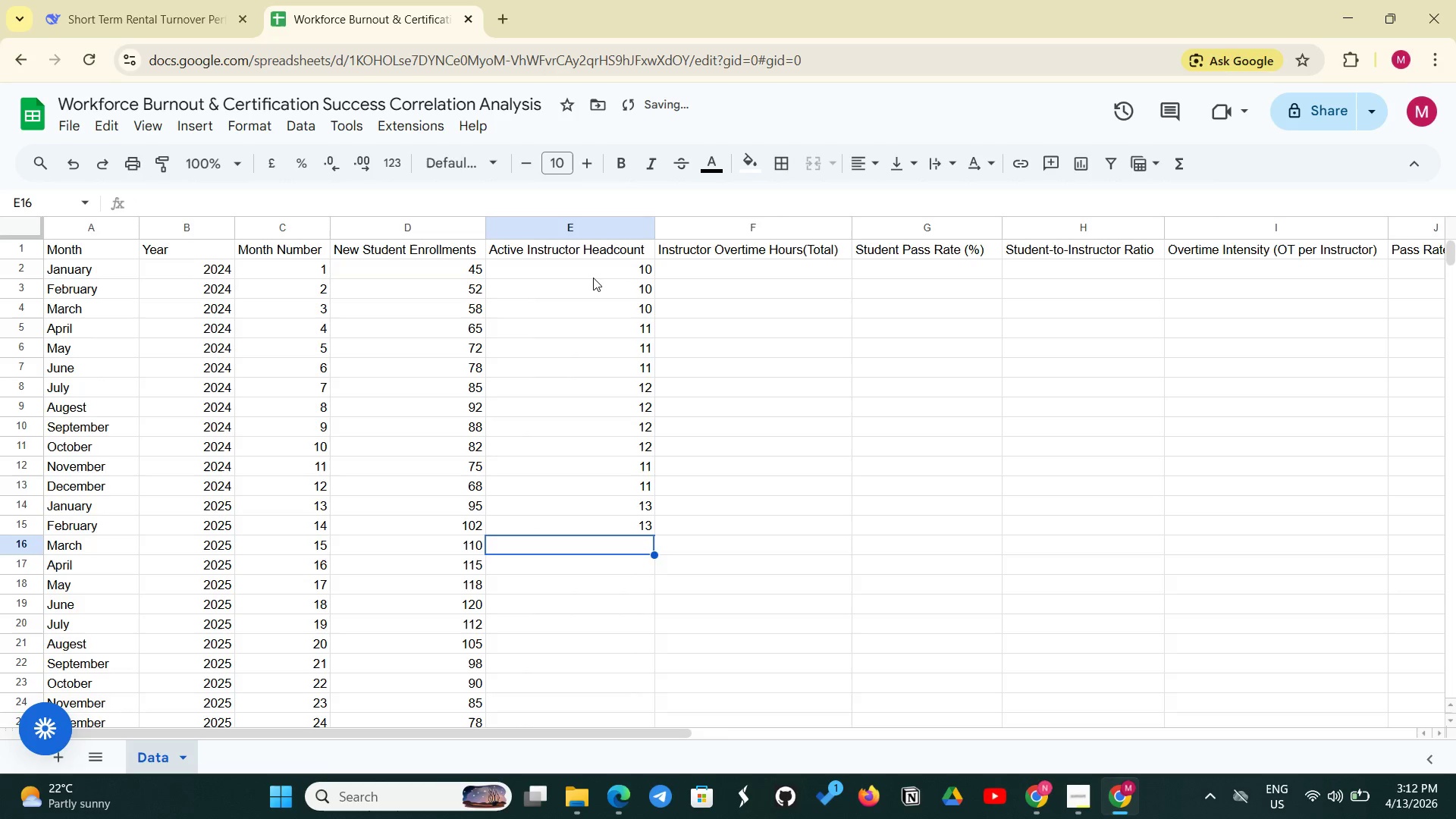 
type(14)
key(Backspace)
type(3)
 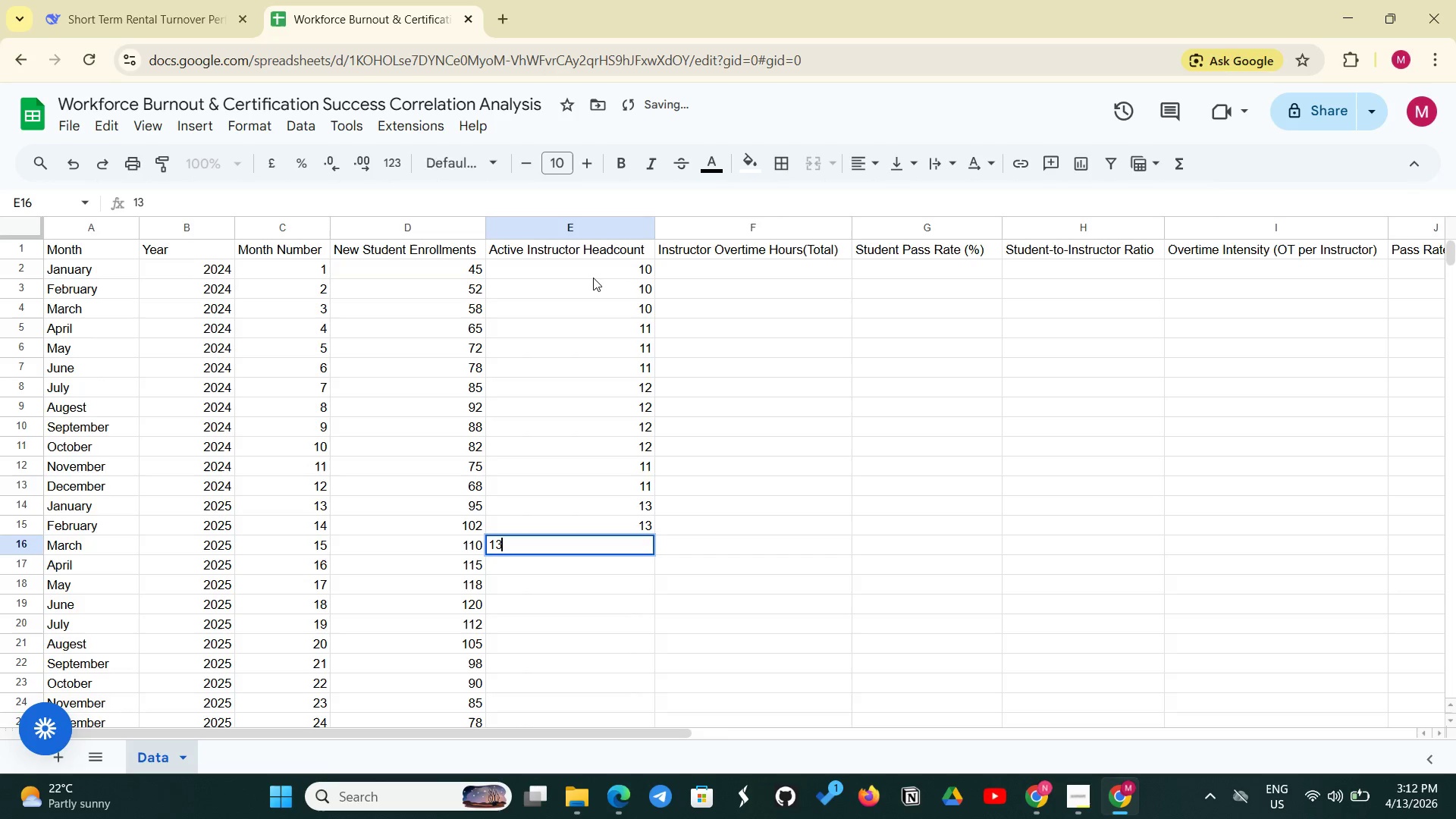 
key(Enter)
 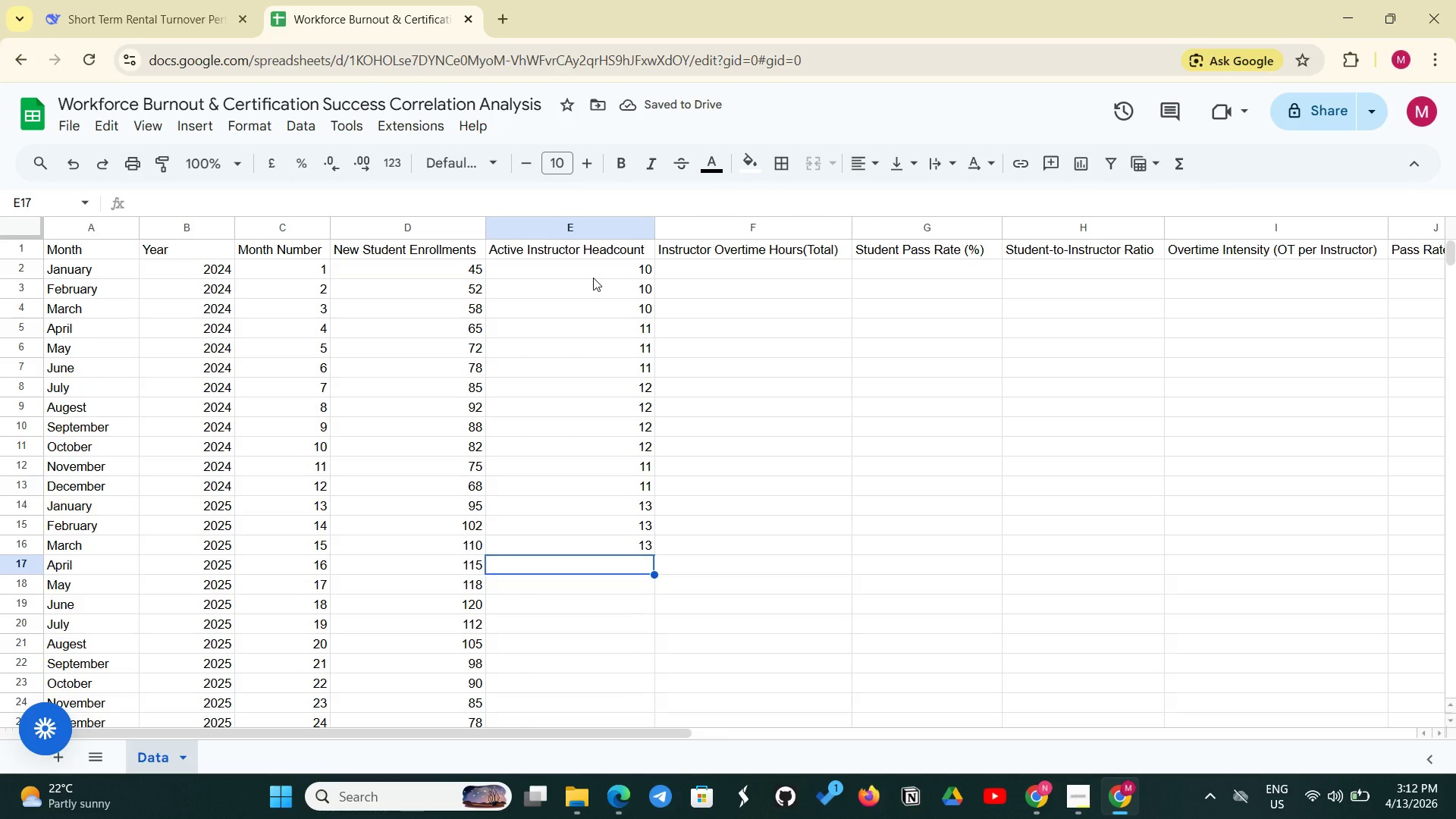 
type(14)
 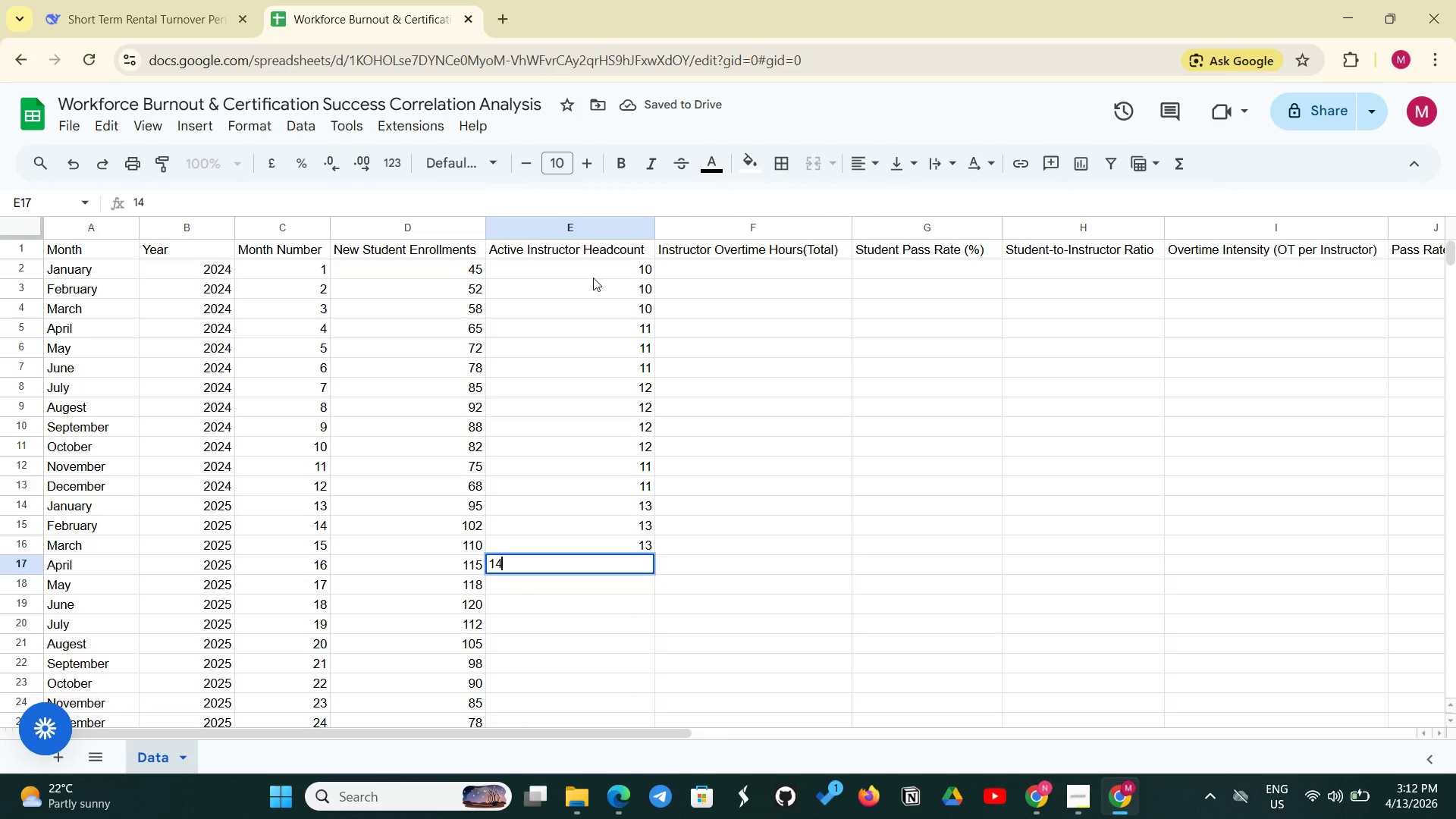 
key(Enter)
 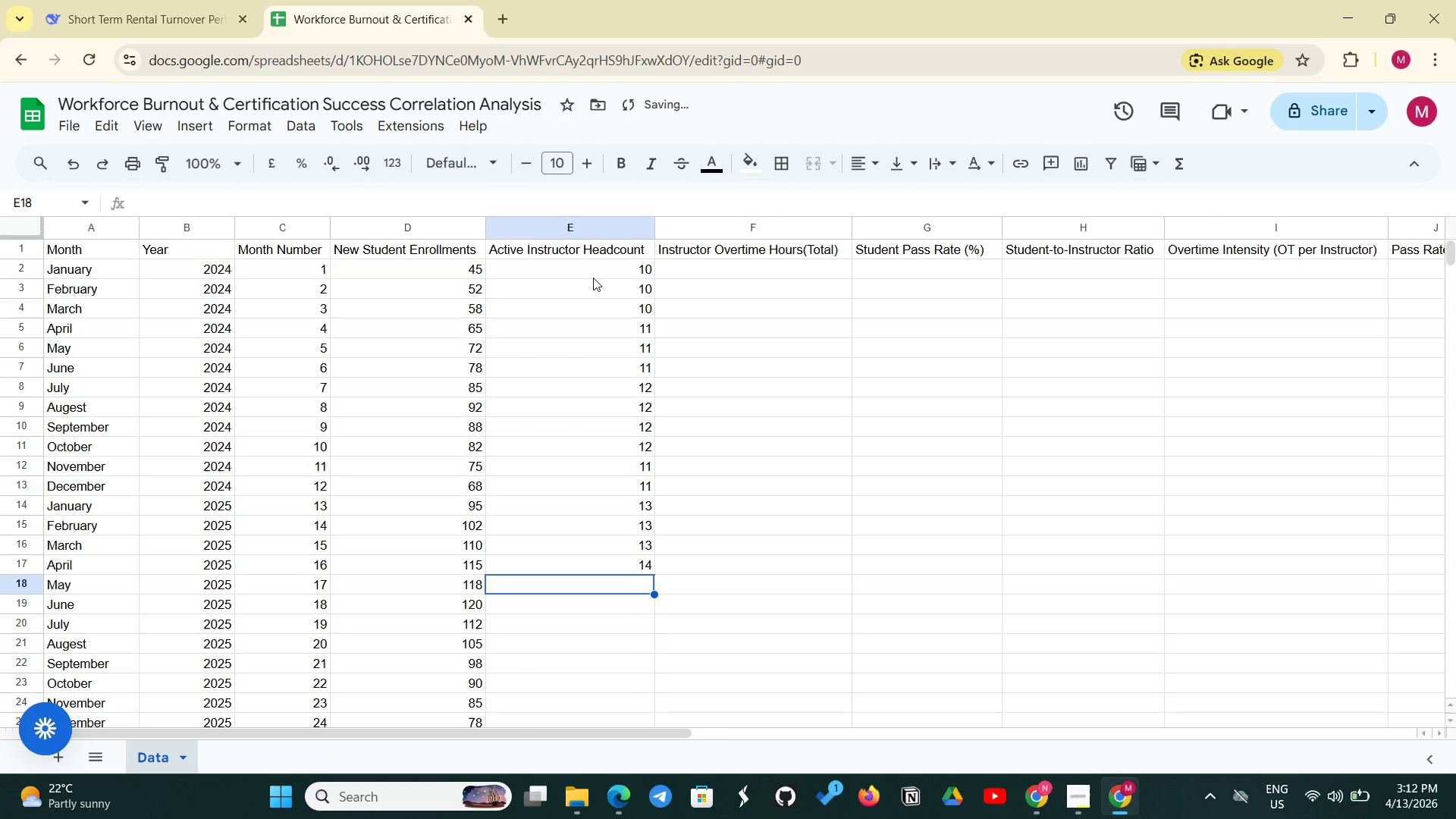 
type(14)
 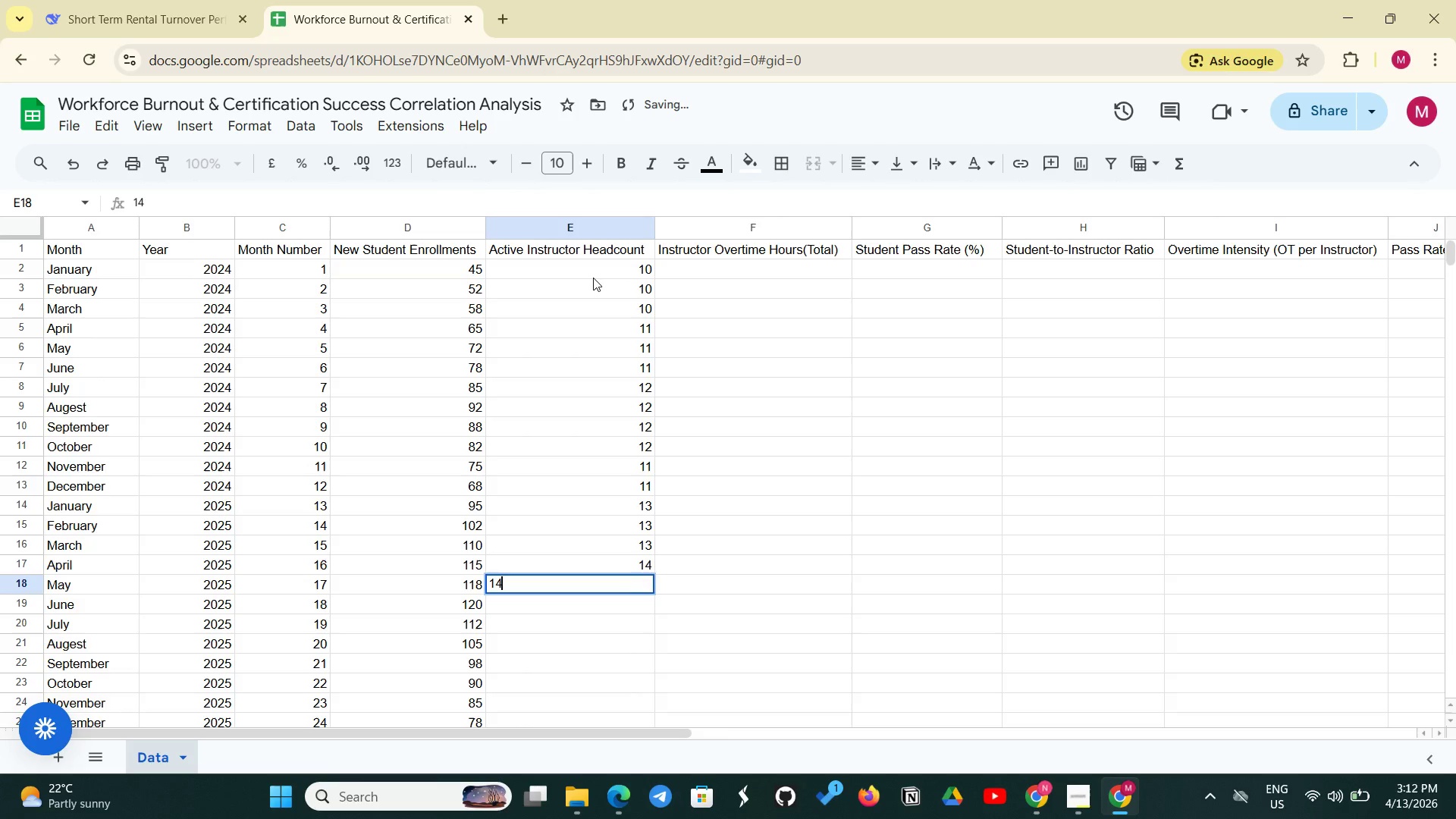 
key(Enter)
 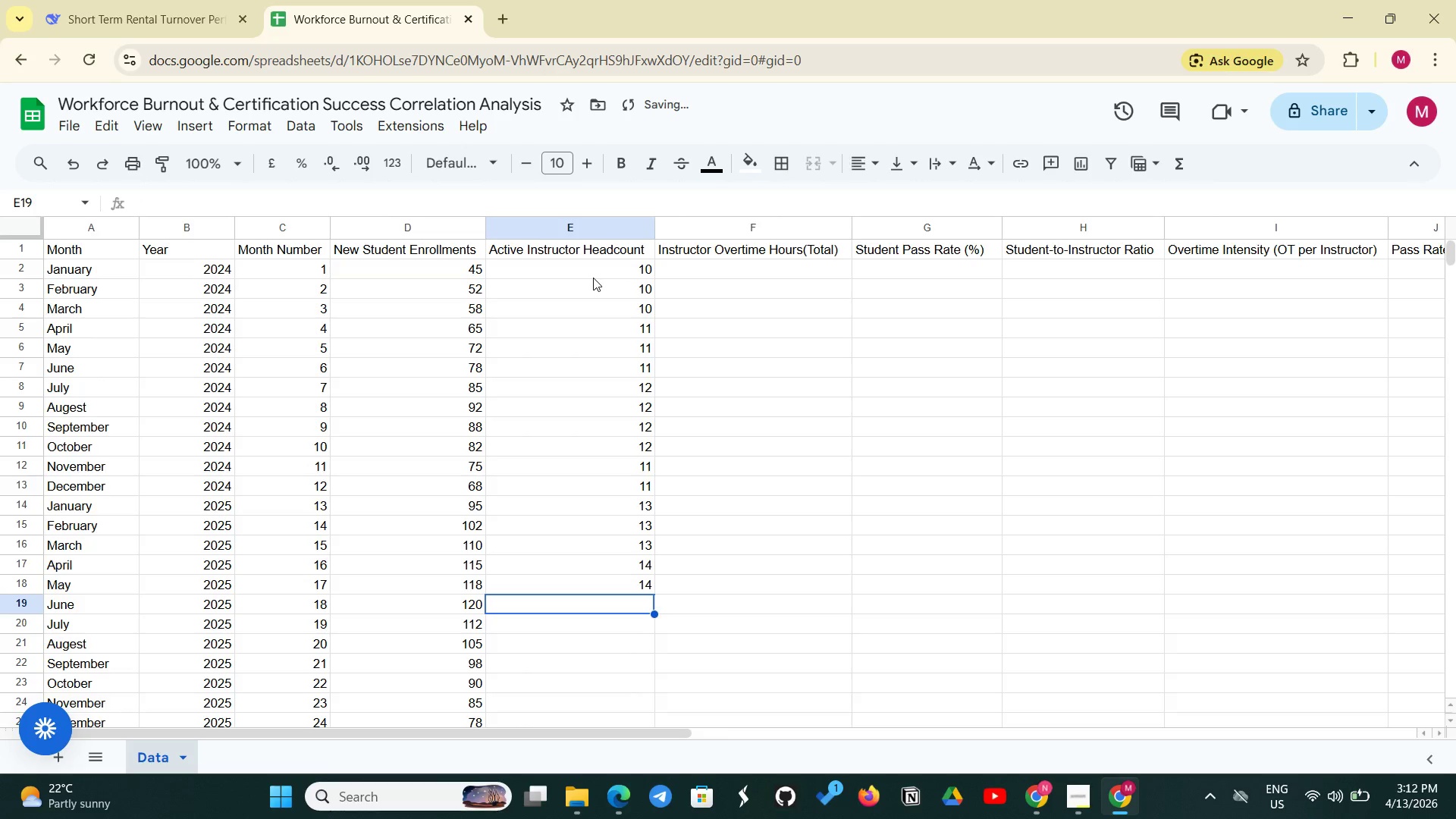 
type(14)
 